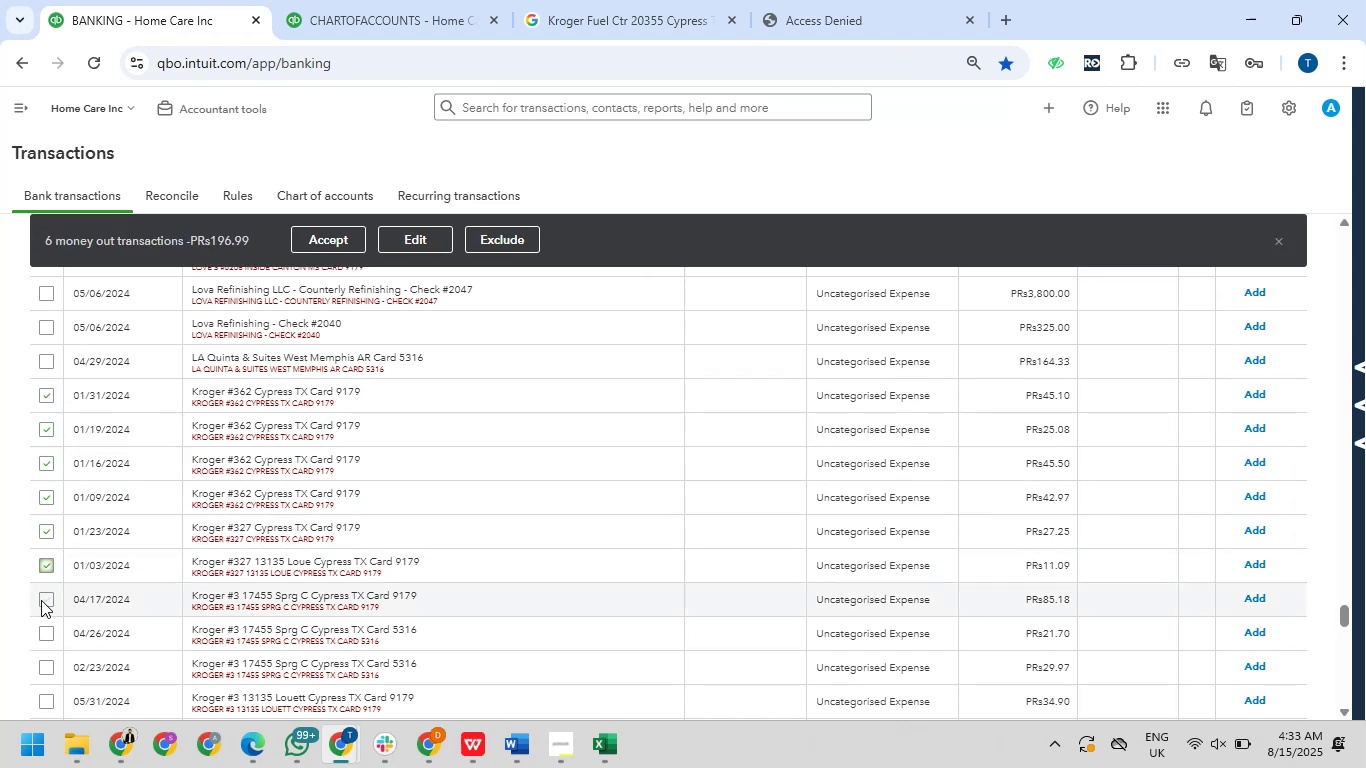 
left_click([42, 599])
 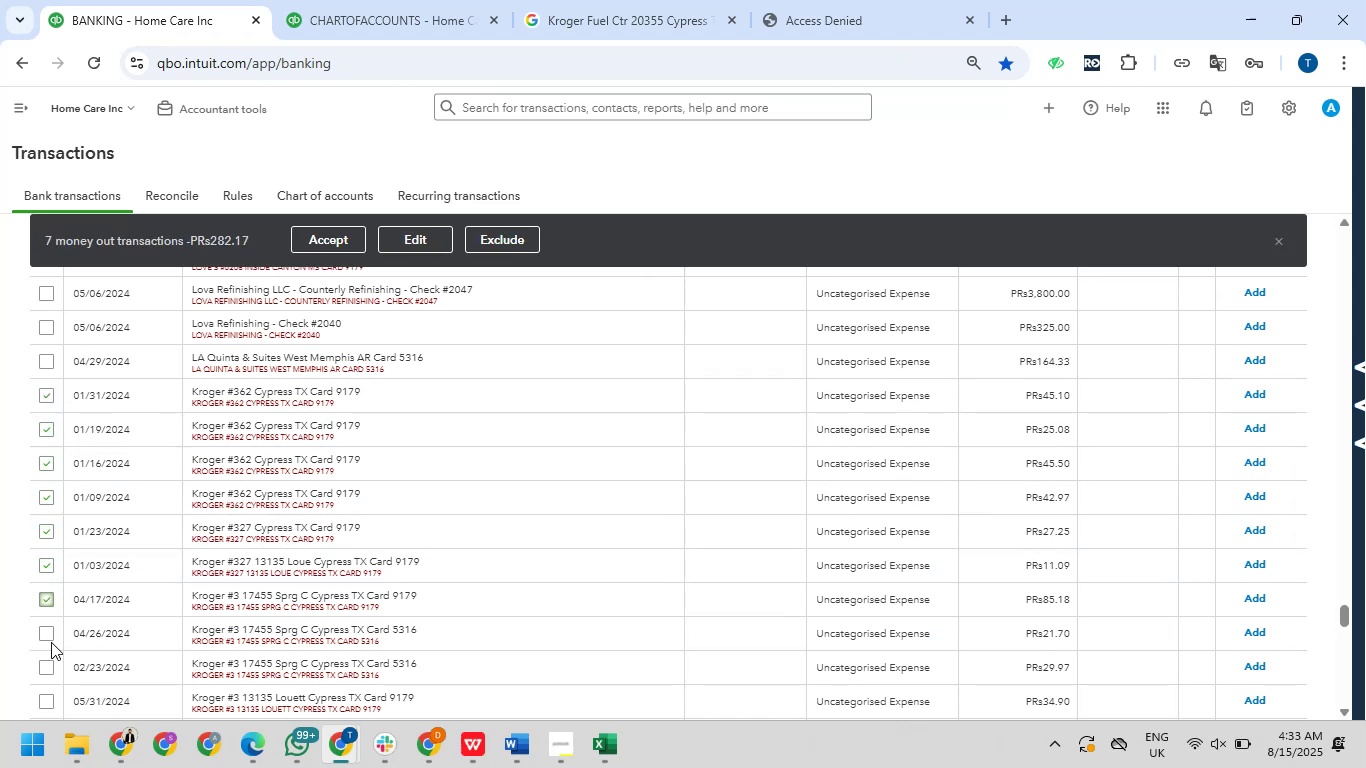 
left_click([50, 635])
 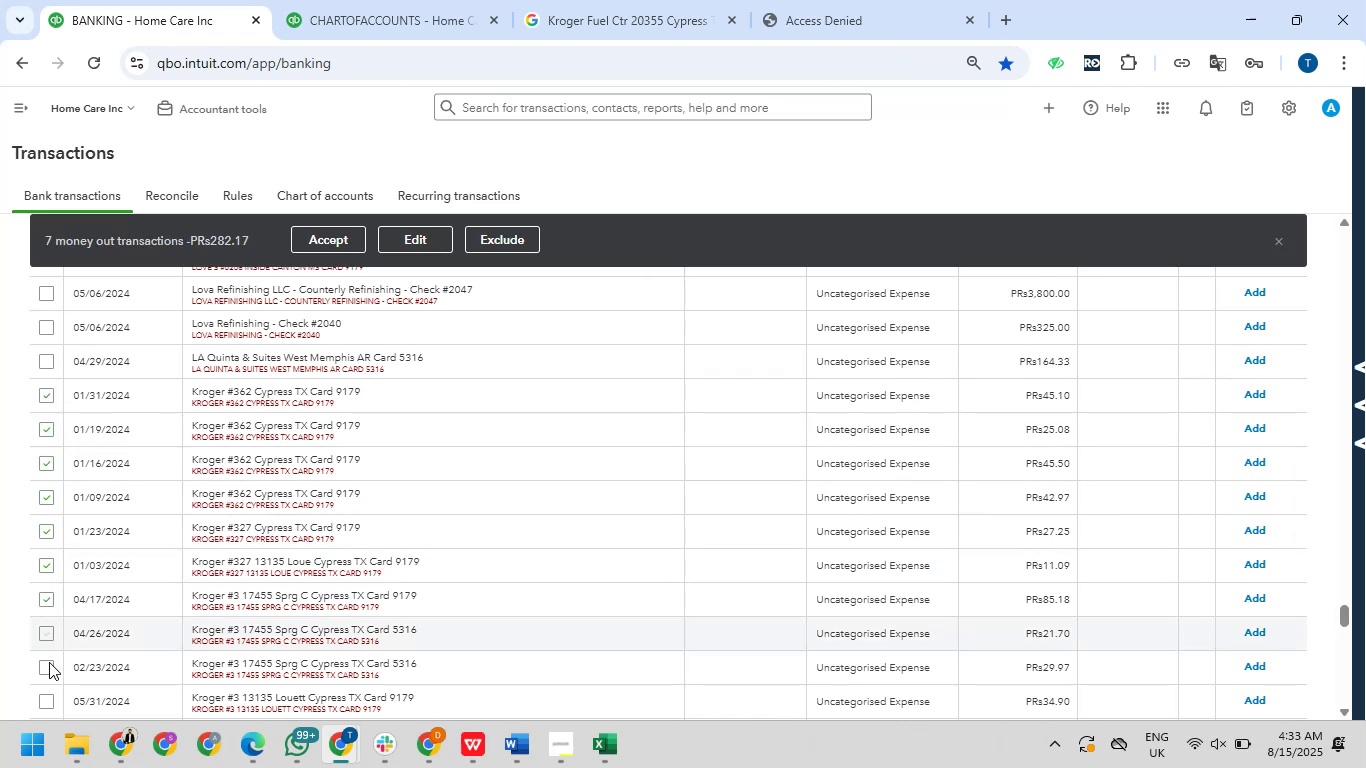 
left_click([49, 662])
 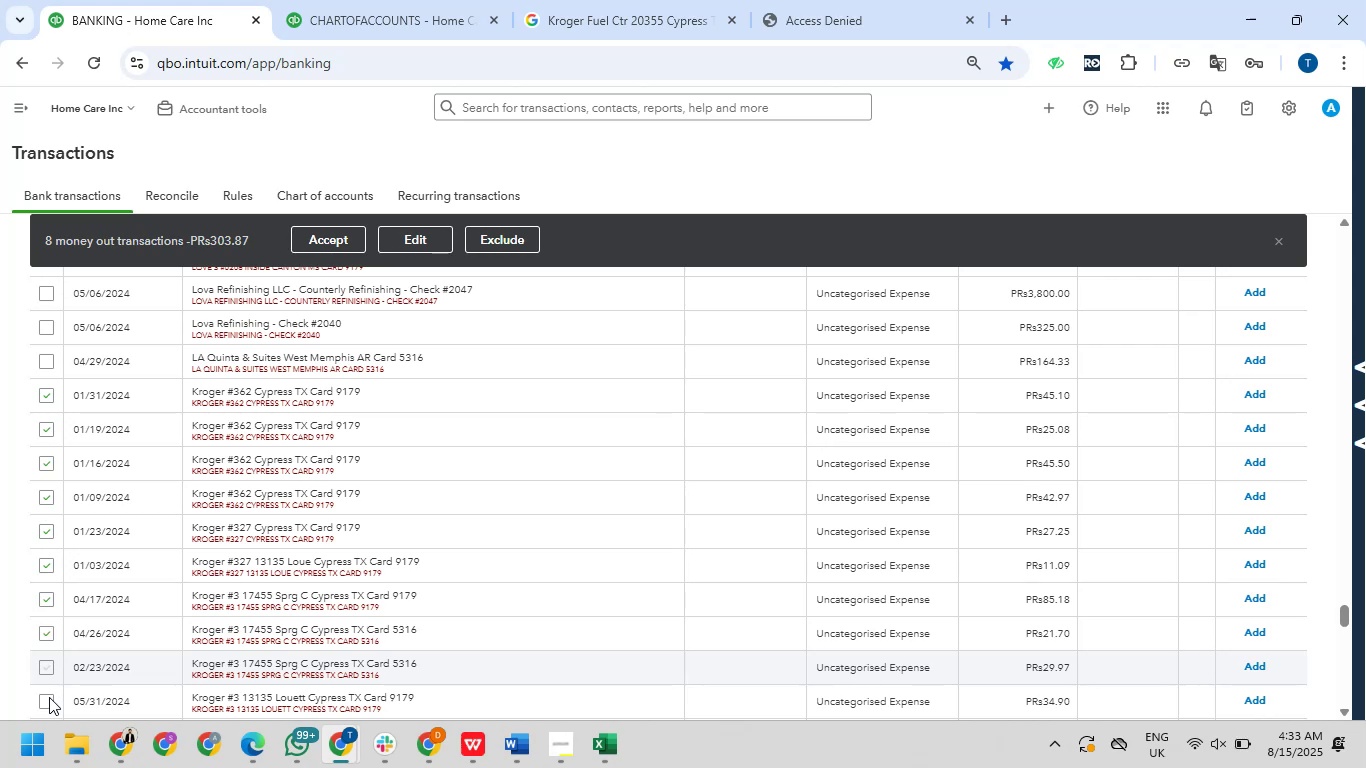 
left_click([49, 697])
 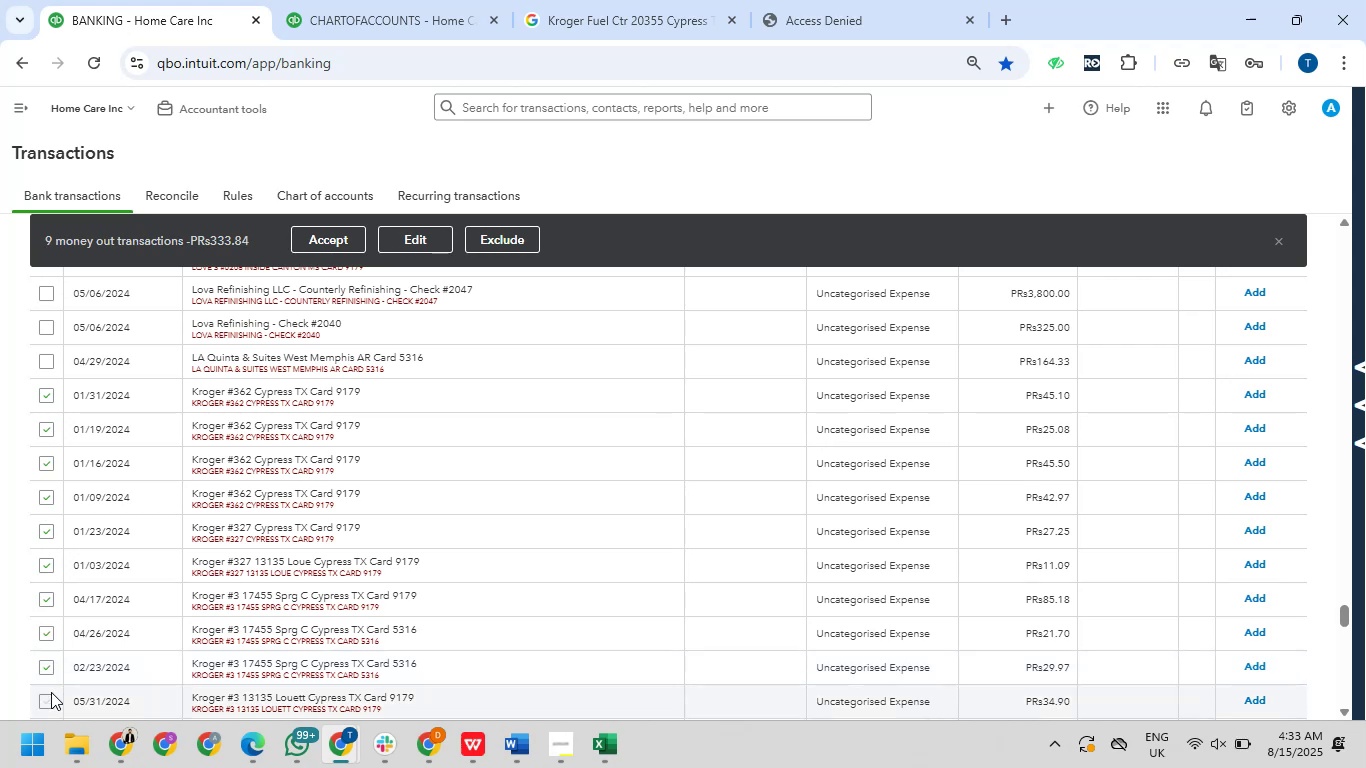 
scroll: coordinate [55, 676], scroll_direction: down, amount: 4.0
 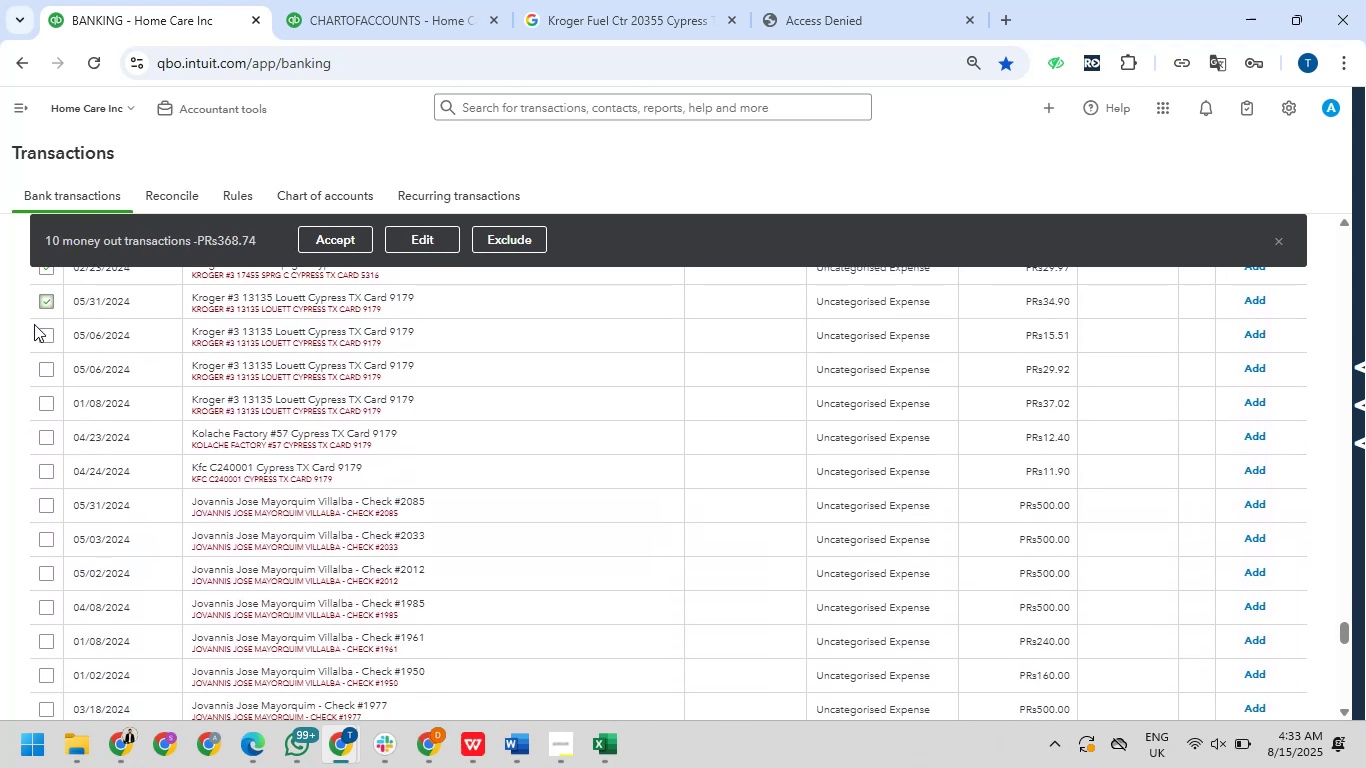 
left_click([37, 332])
 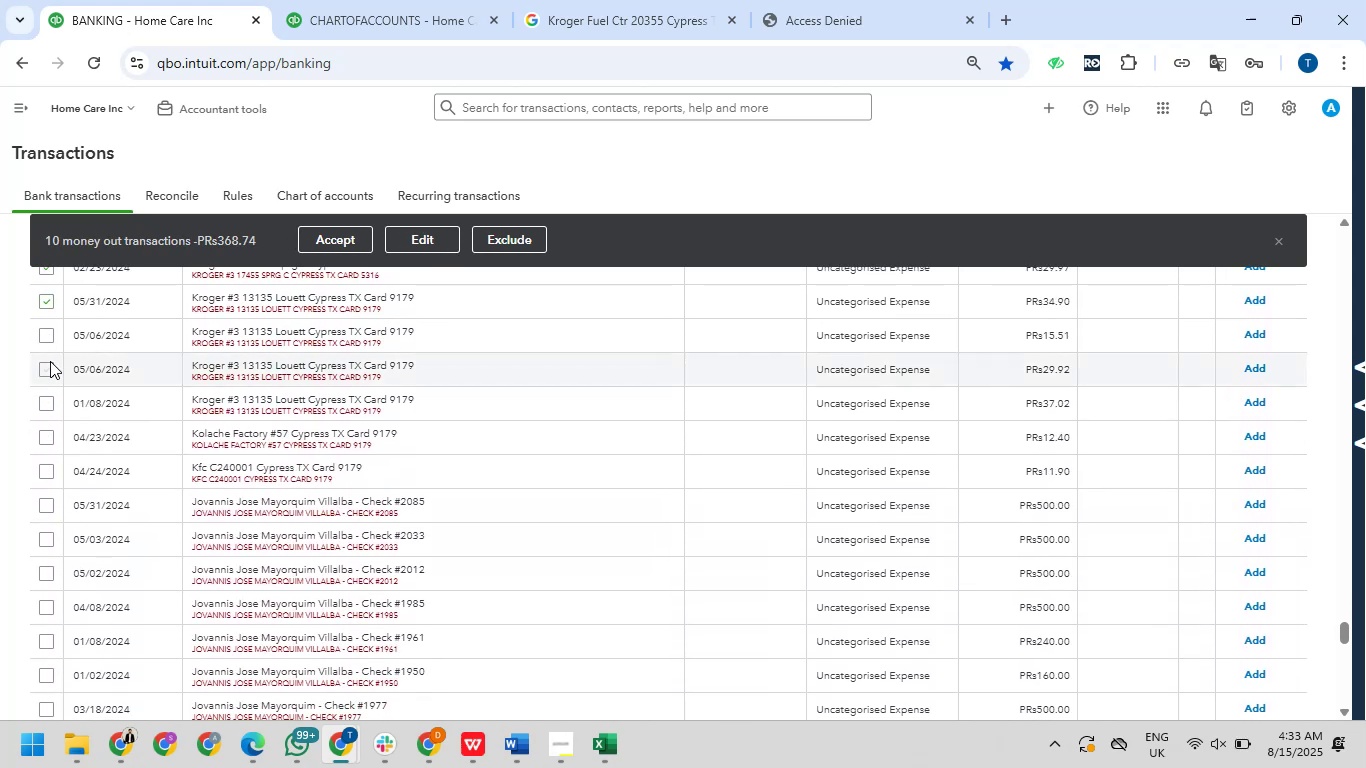 
left_click_drag(start_coordinate=[42, 333], to_coordinate=[43, 340])
 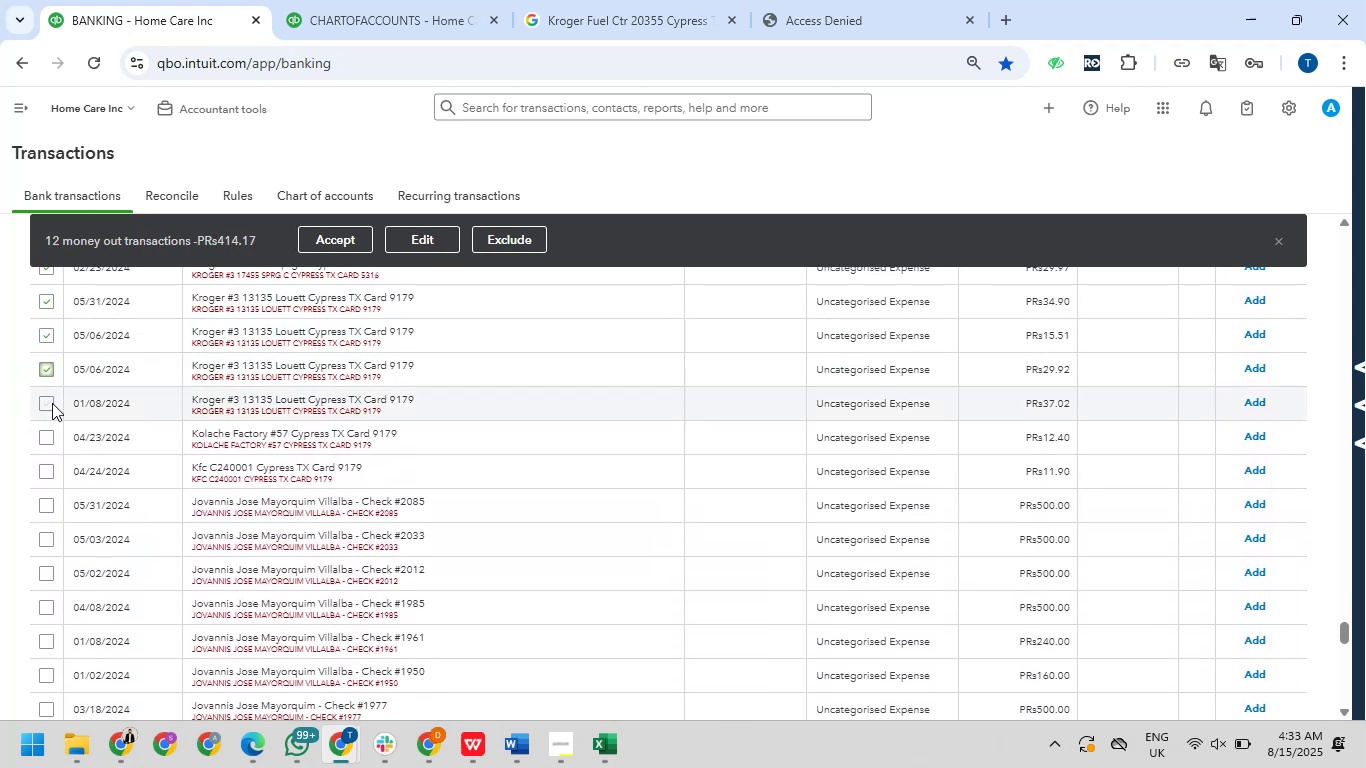 
left_click([52, 403])
 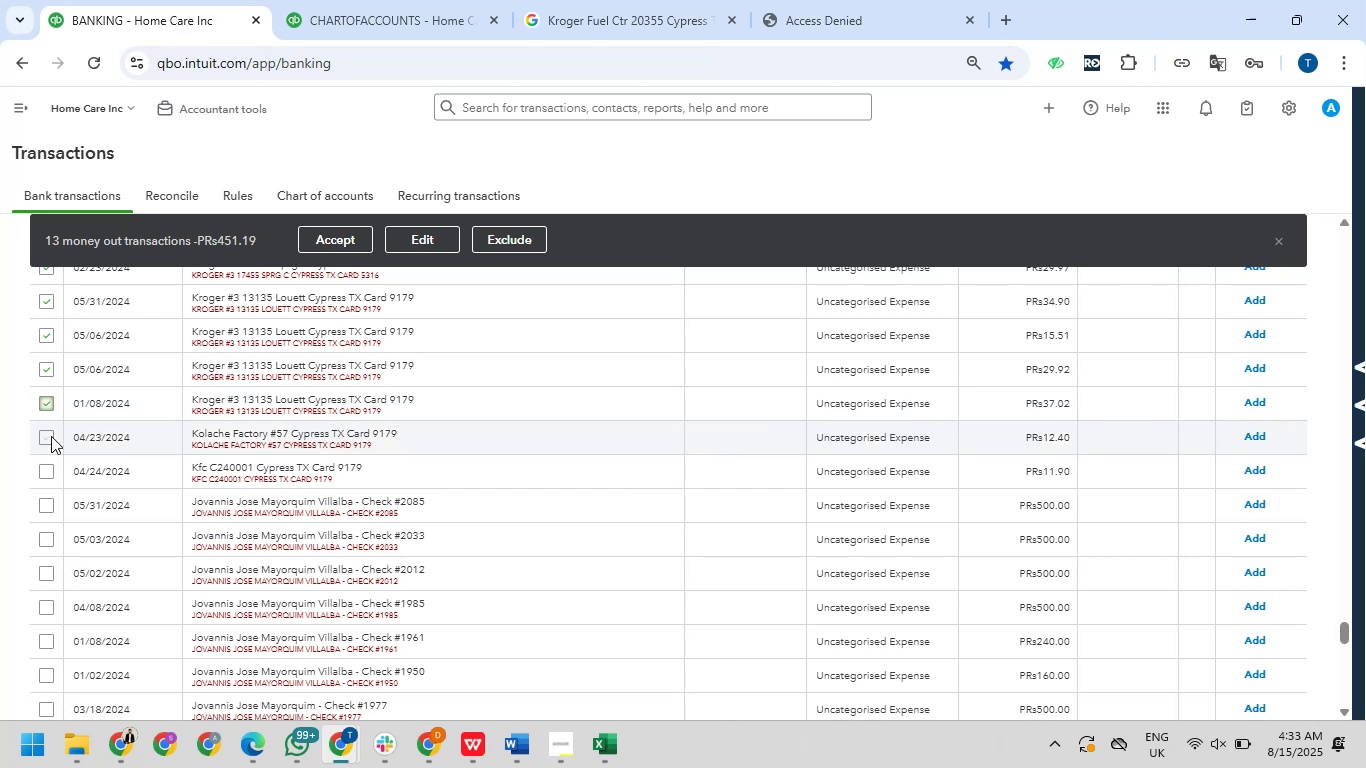 
left_click([51, 437])
 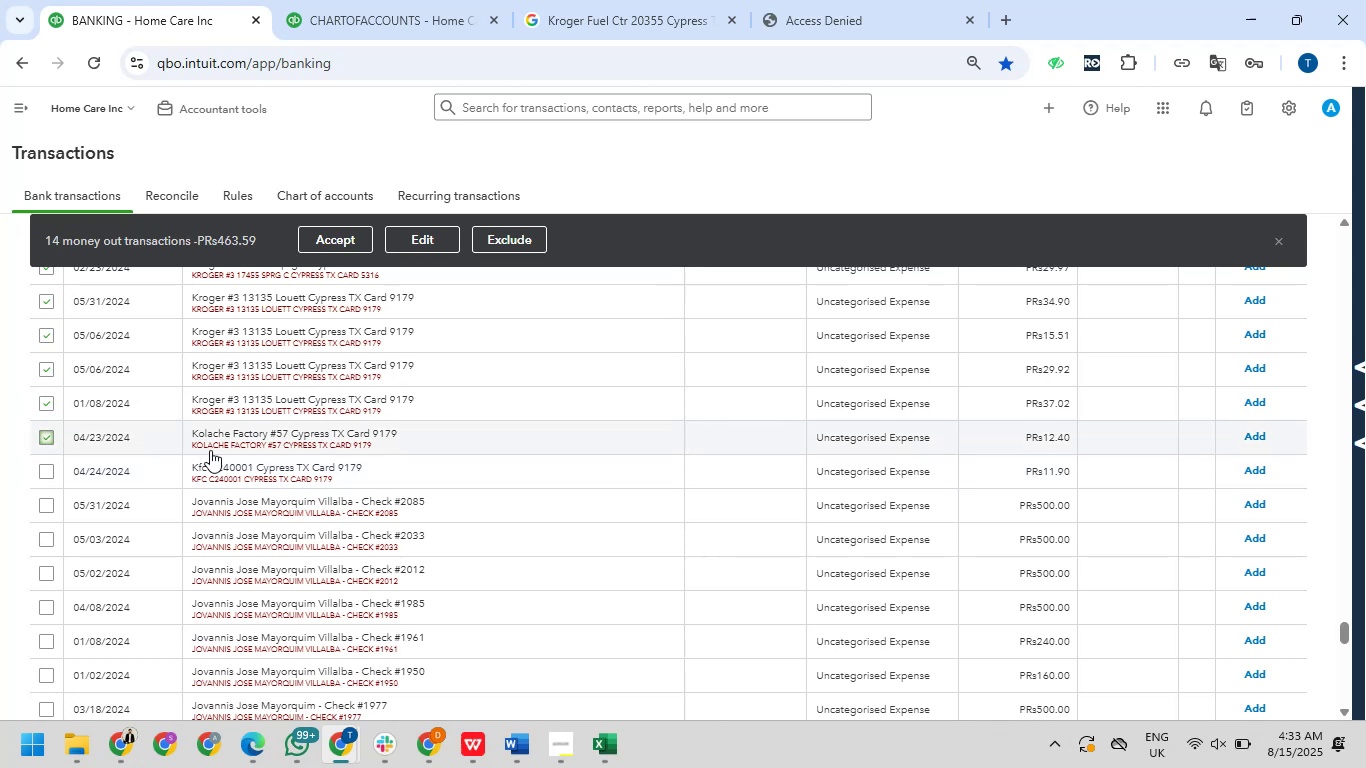 
wait(14.57)
 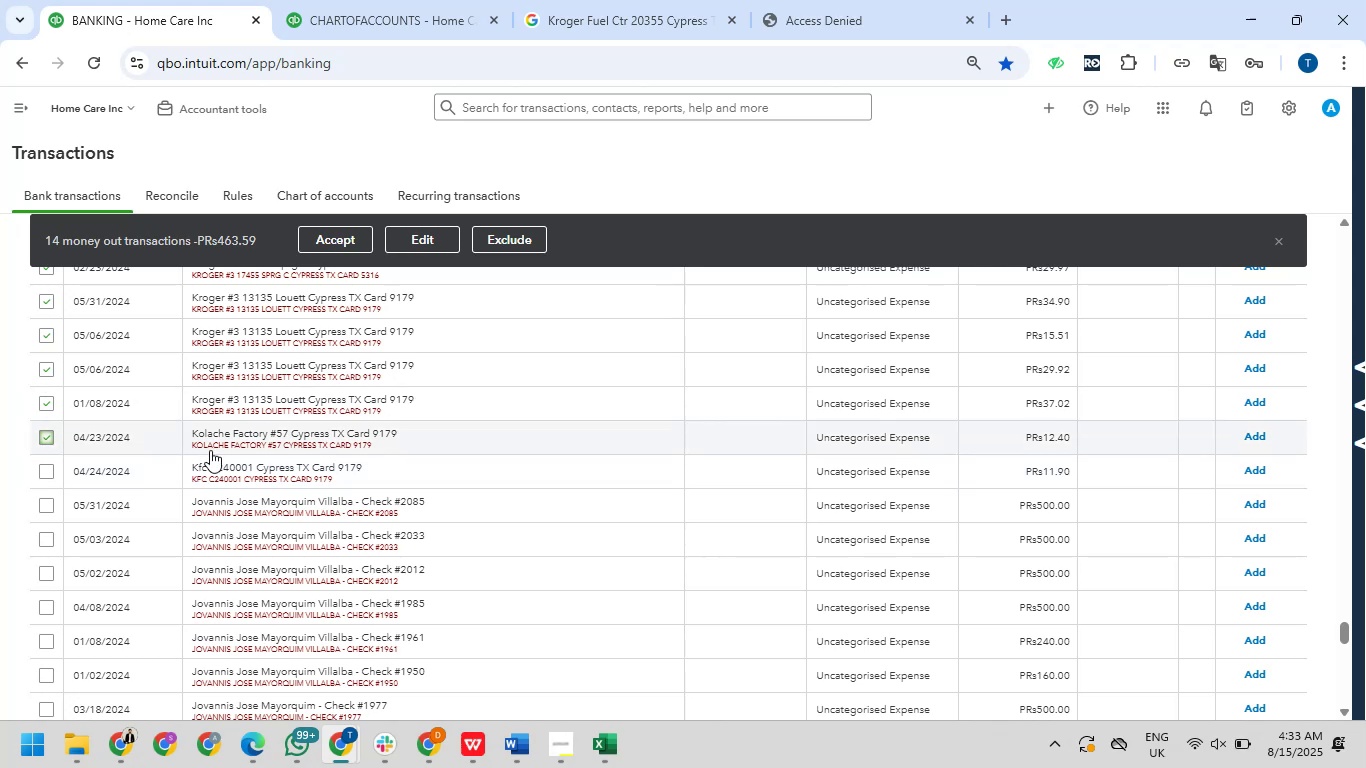 
left_click_drag(start_coordinate=[515, 361], to_coordinate=[521, 369])
 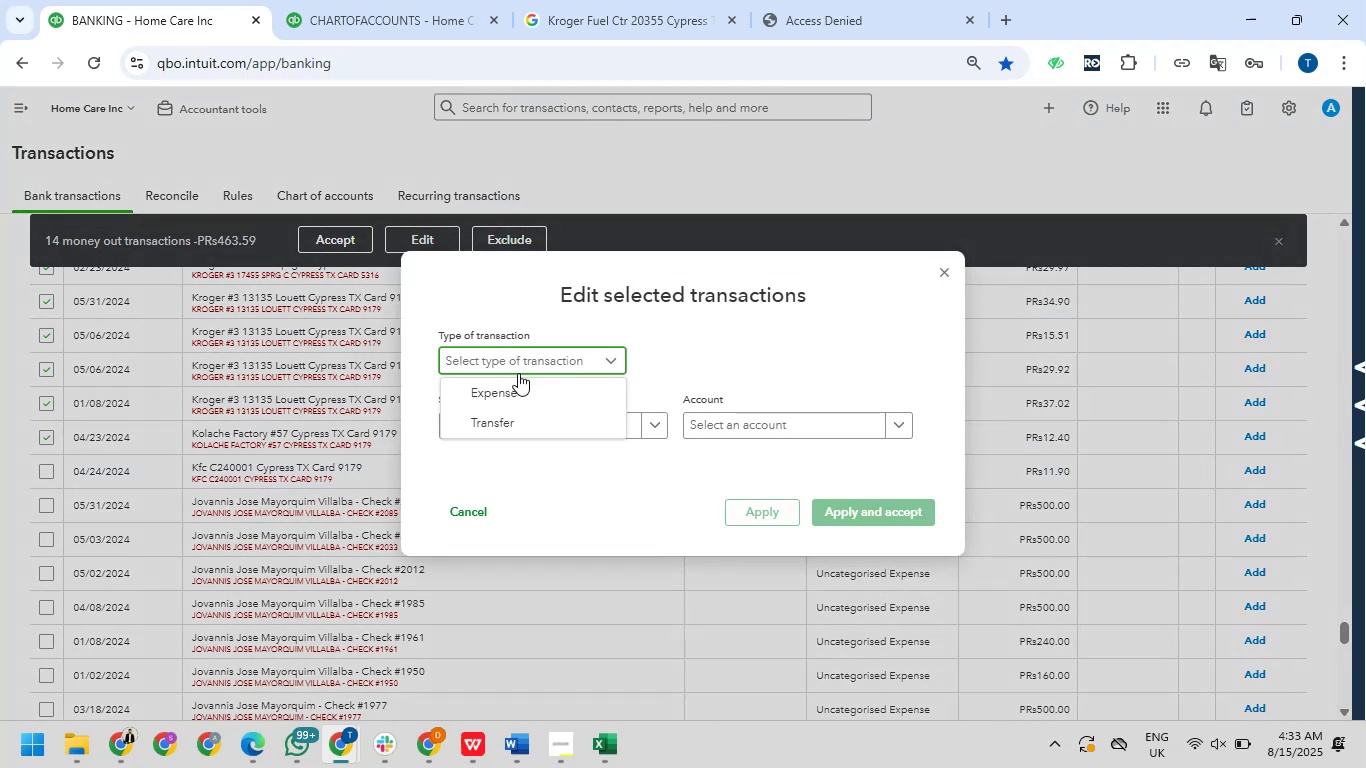 
left_click([518, 384])
 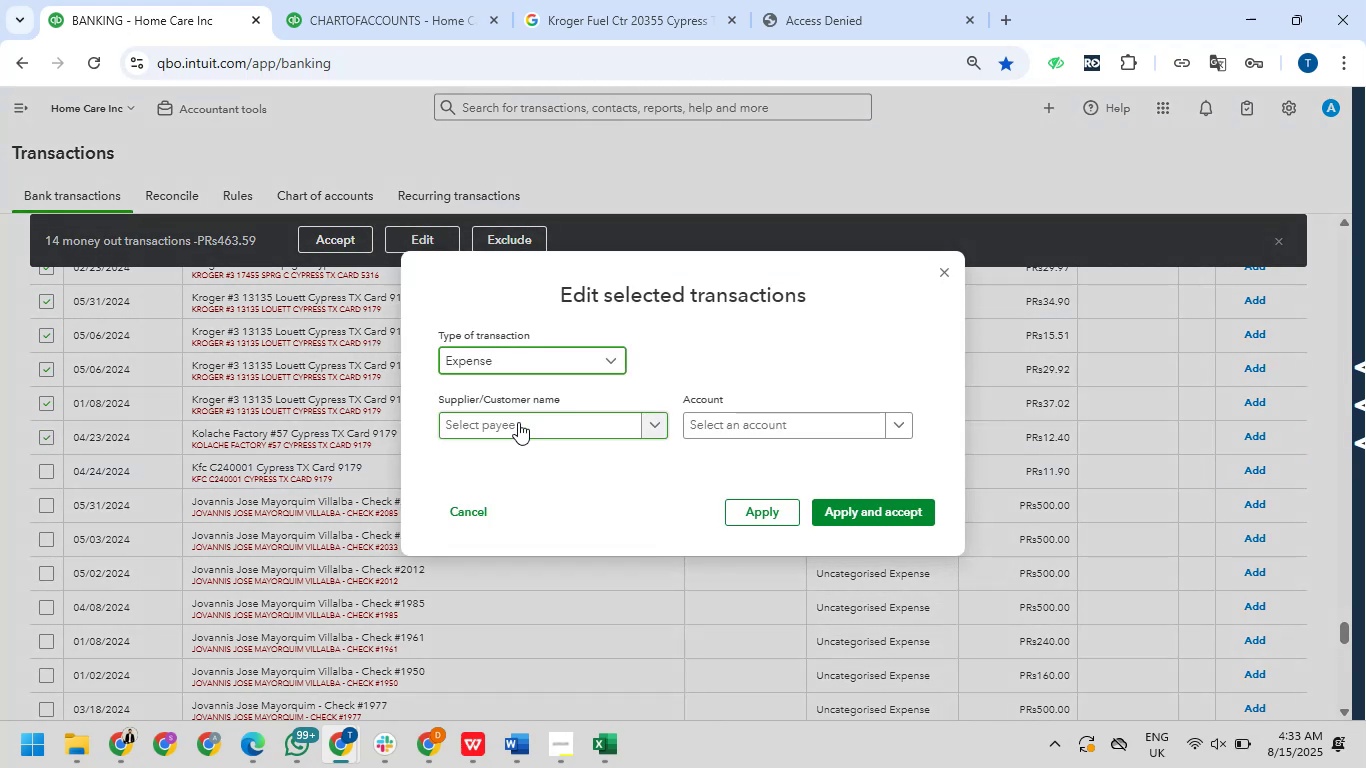 
left_click([518, 422])
 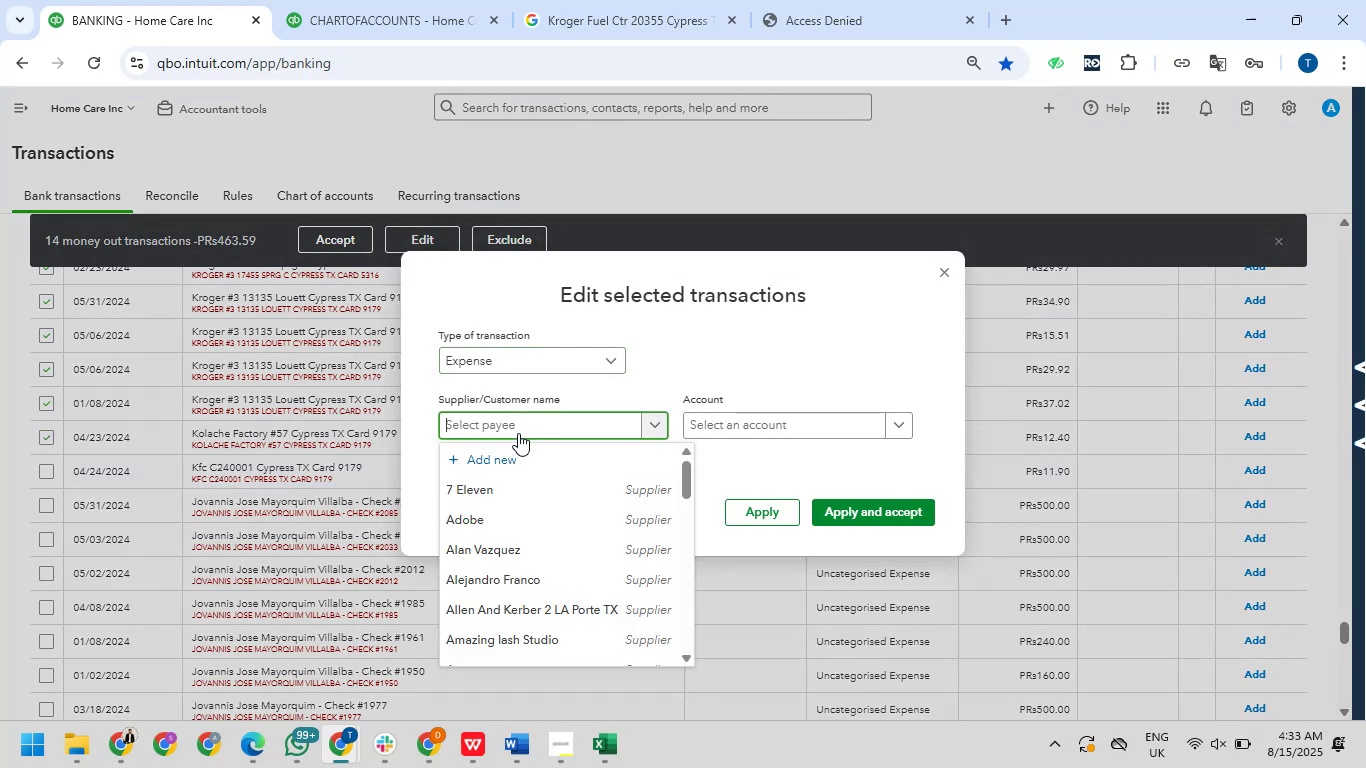 
scroll: coordinate [518, 458], scroll_direction: down, amount: 3.0
 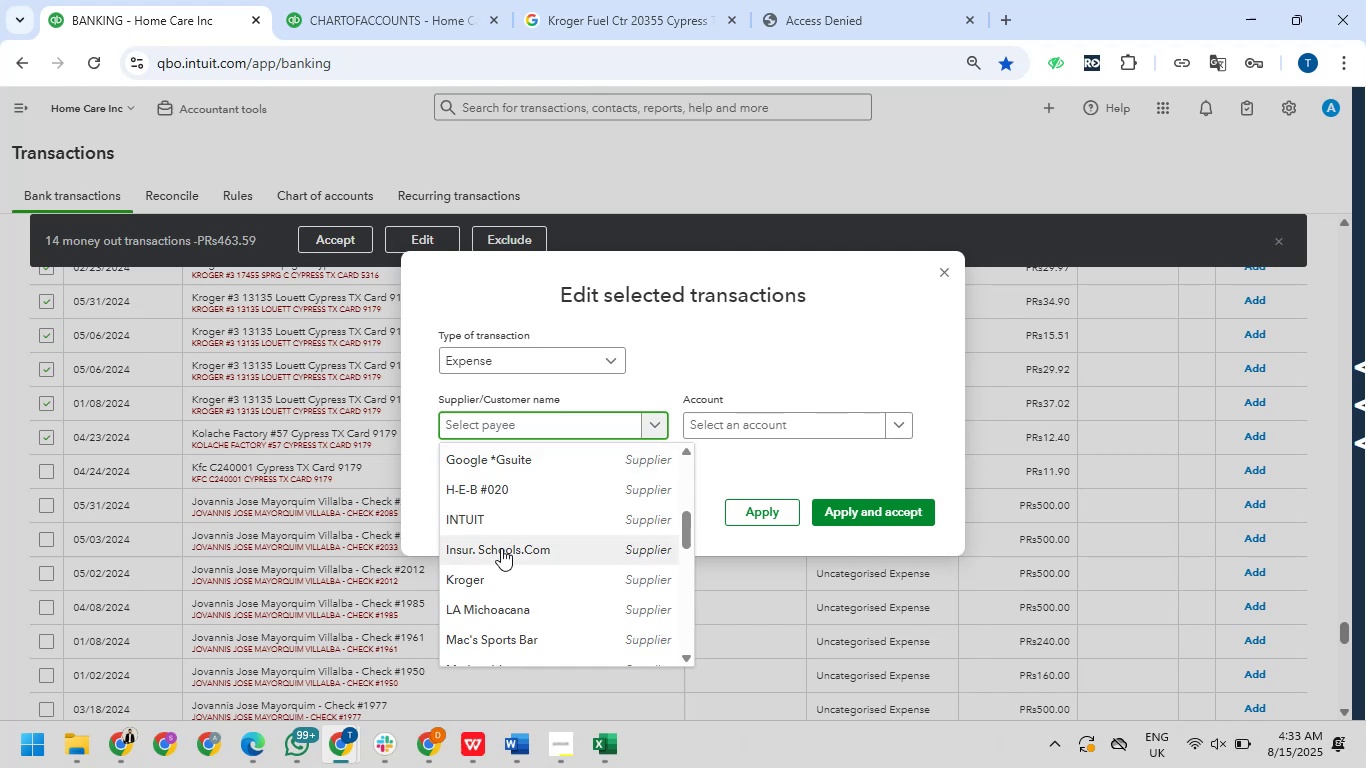 
left_click([496, 577])
 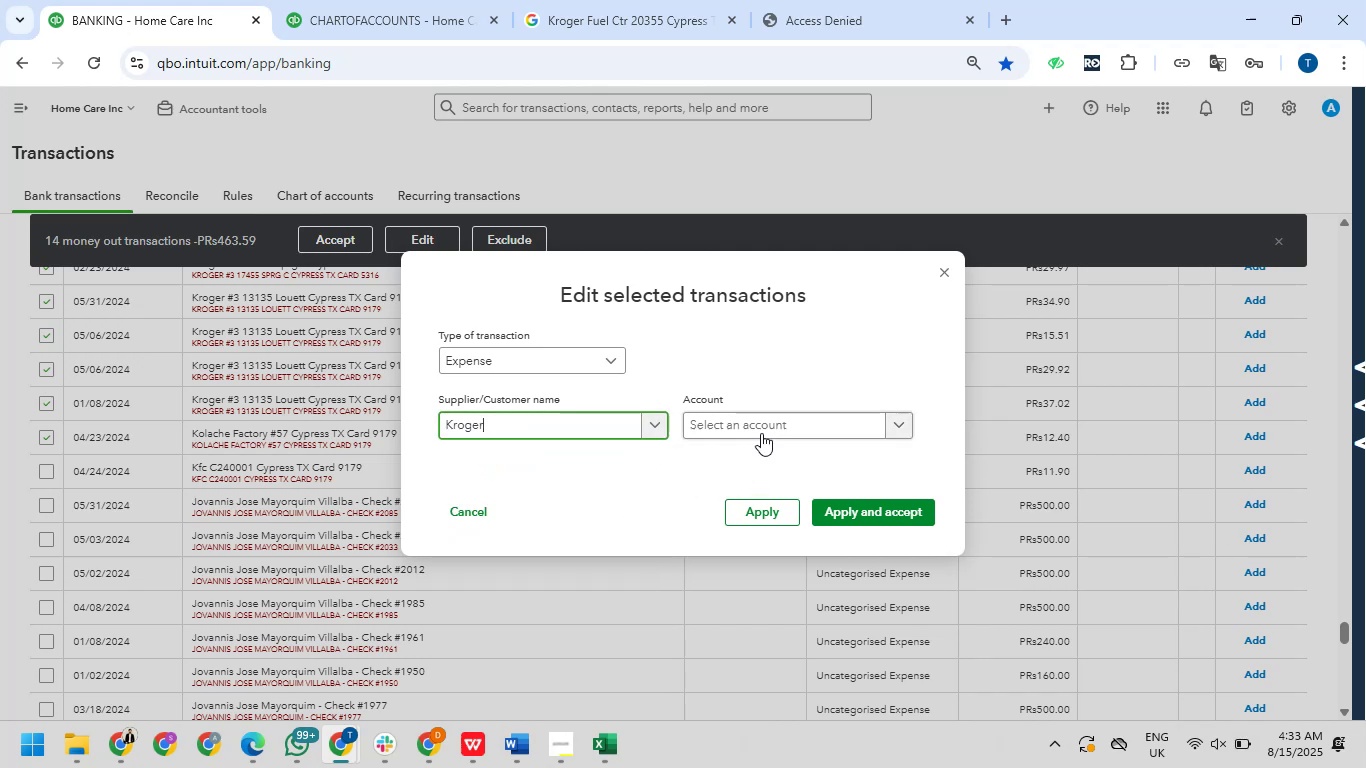 
left_click([761, 433])
 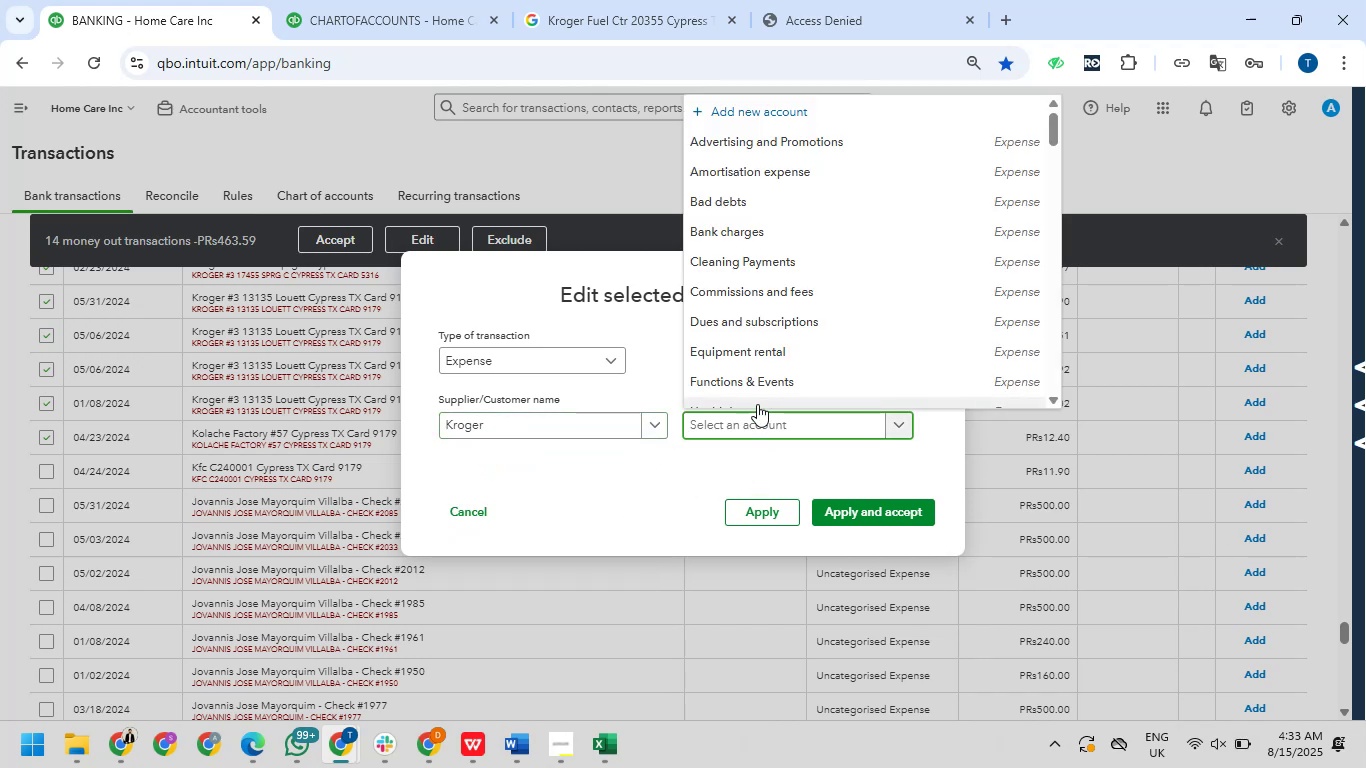 
scroll: coordinate [748, 349], scroll_direction: down, amount: 1.0
 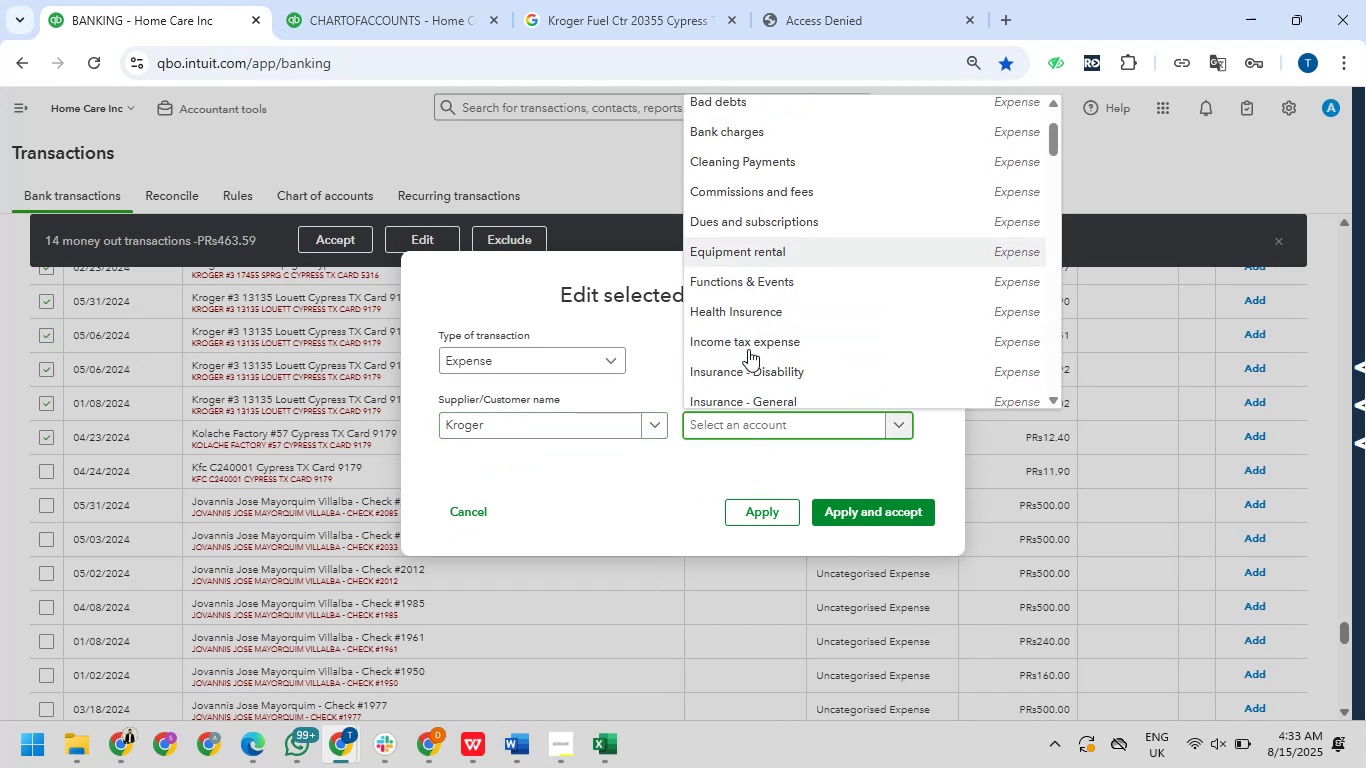 
scroll: coordinate [748, 349], scroll_direction: up, amount: 2.0
 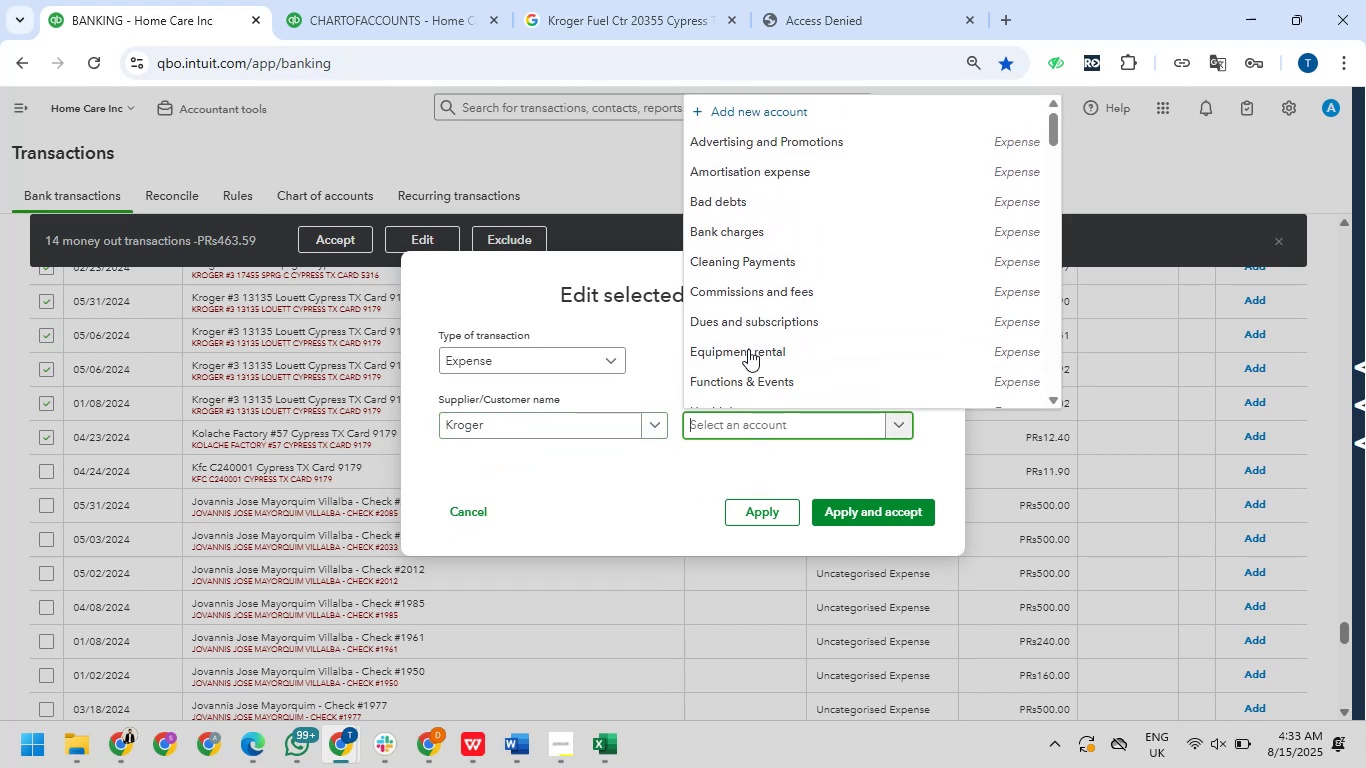 
scroll: coordinate [748, 364], scroll_direction: down, amount: 4.0
 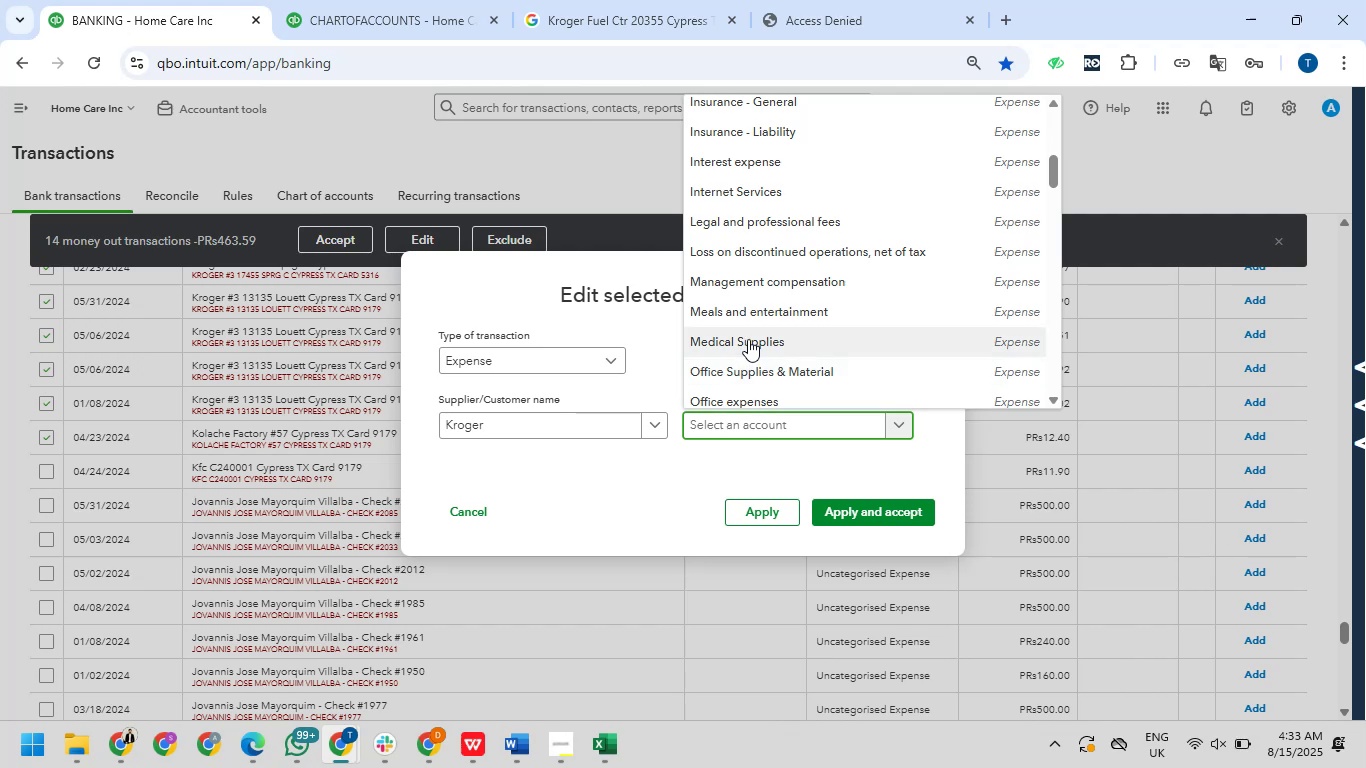 
left_click([748, 316])
 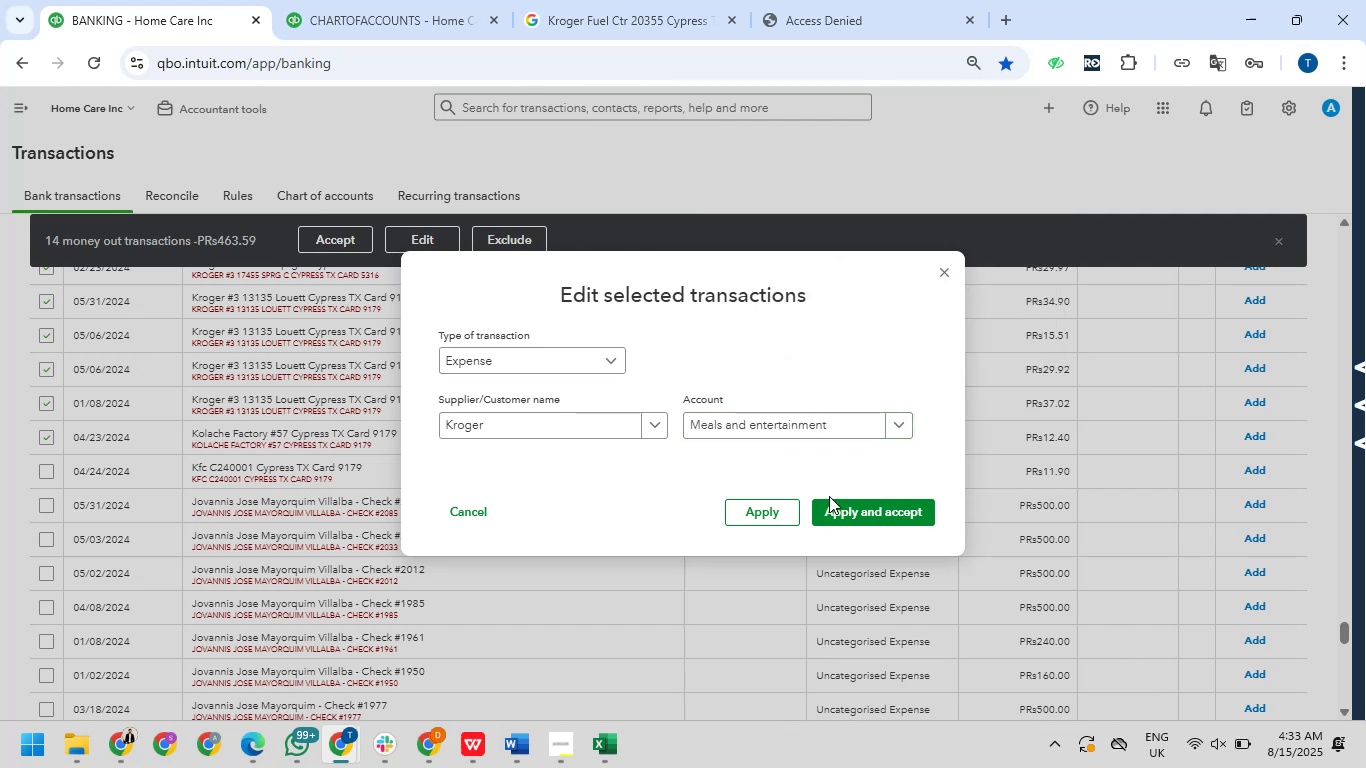 
left_click([830, 425])
 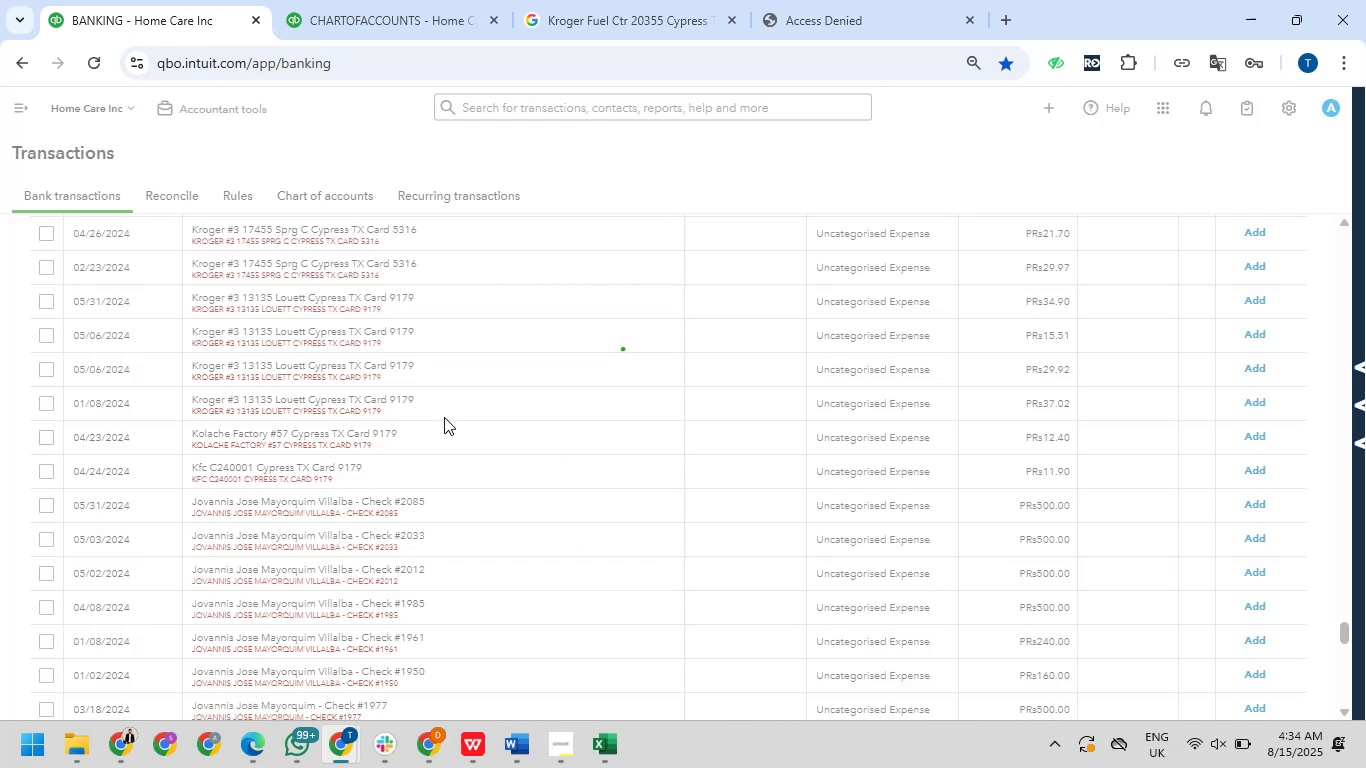 
wait(13.85)
 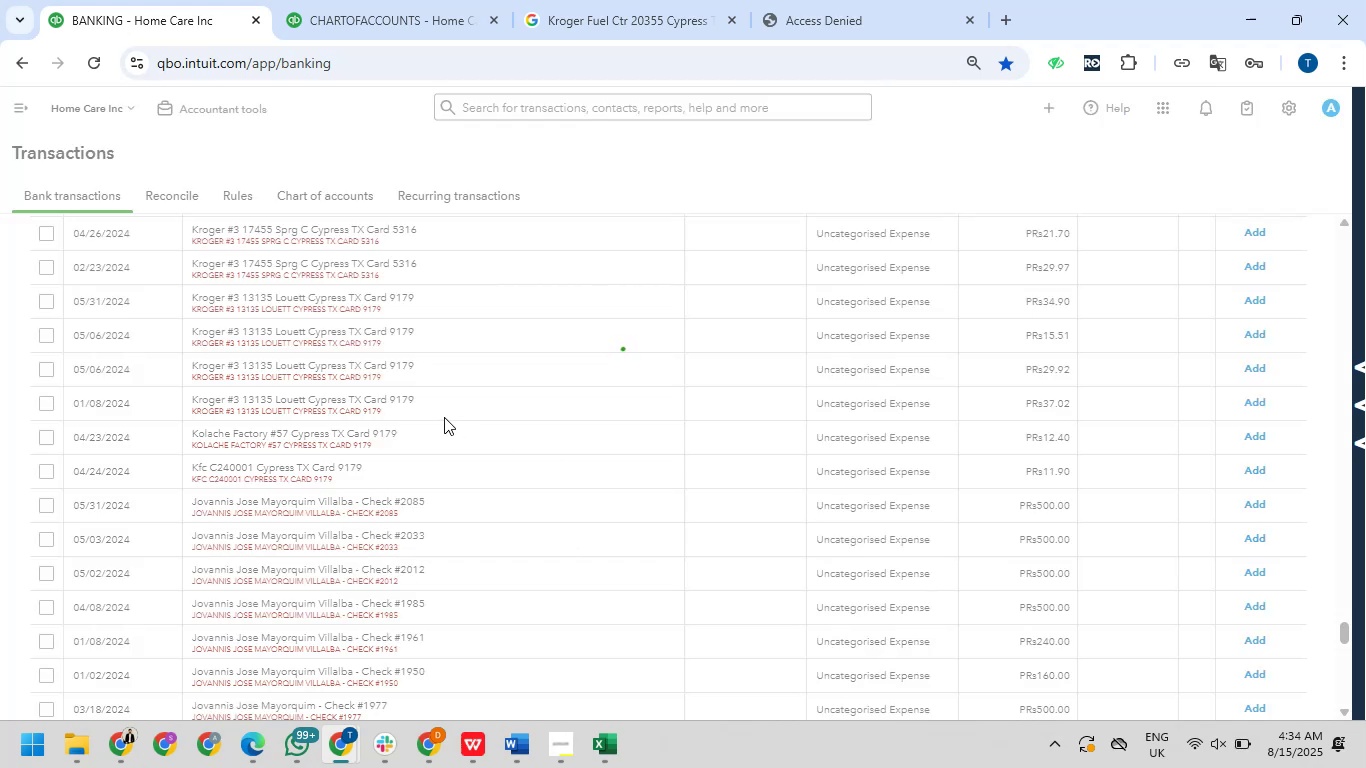 
scroll: coordinate [388, 434], scroll_direction: up, amount: 2.0
 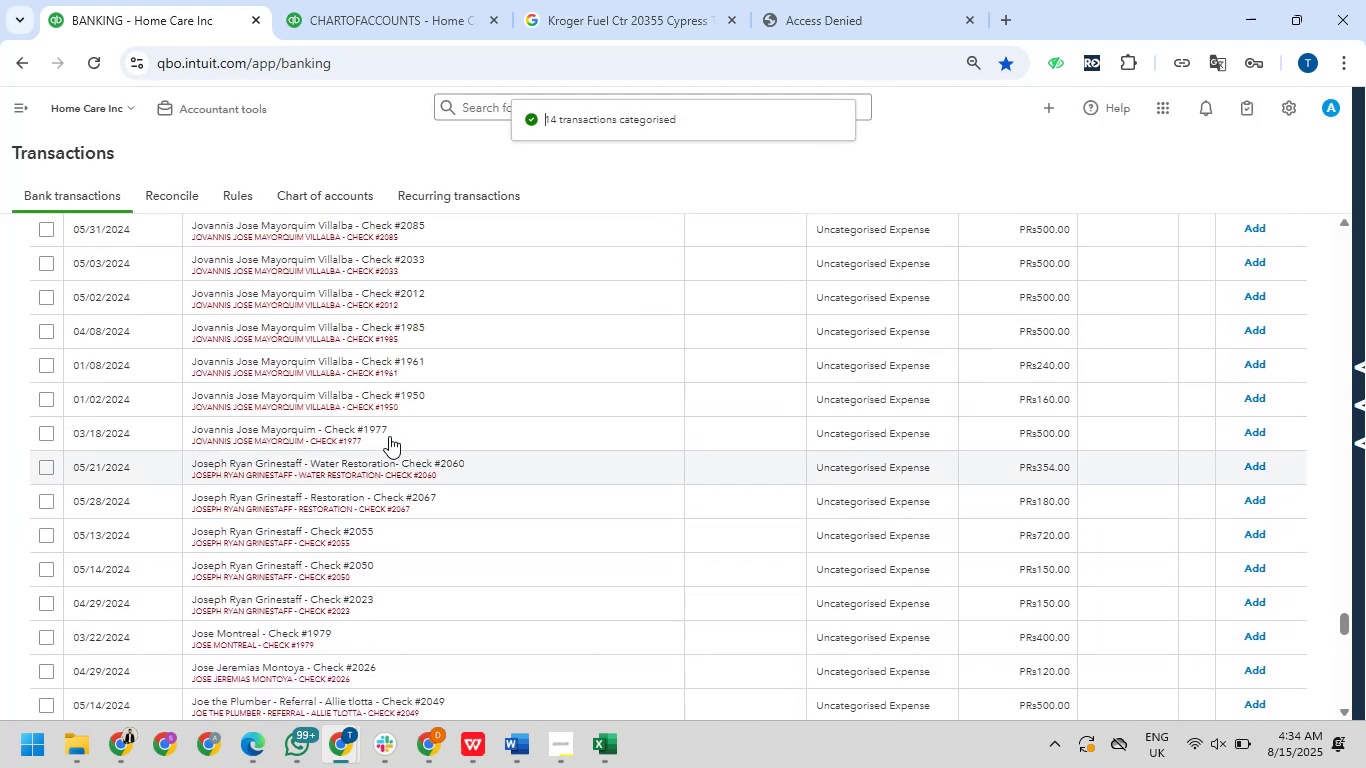 
scroll: coordinate [391, 443], scroll_direction: down, amount: 1.0
 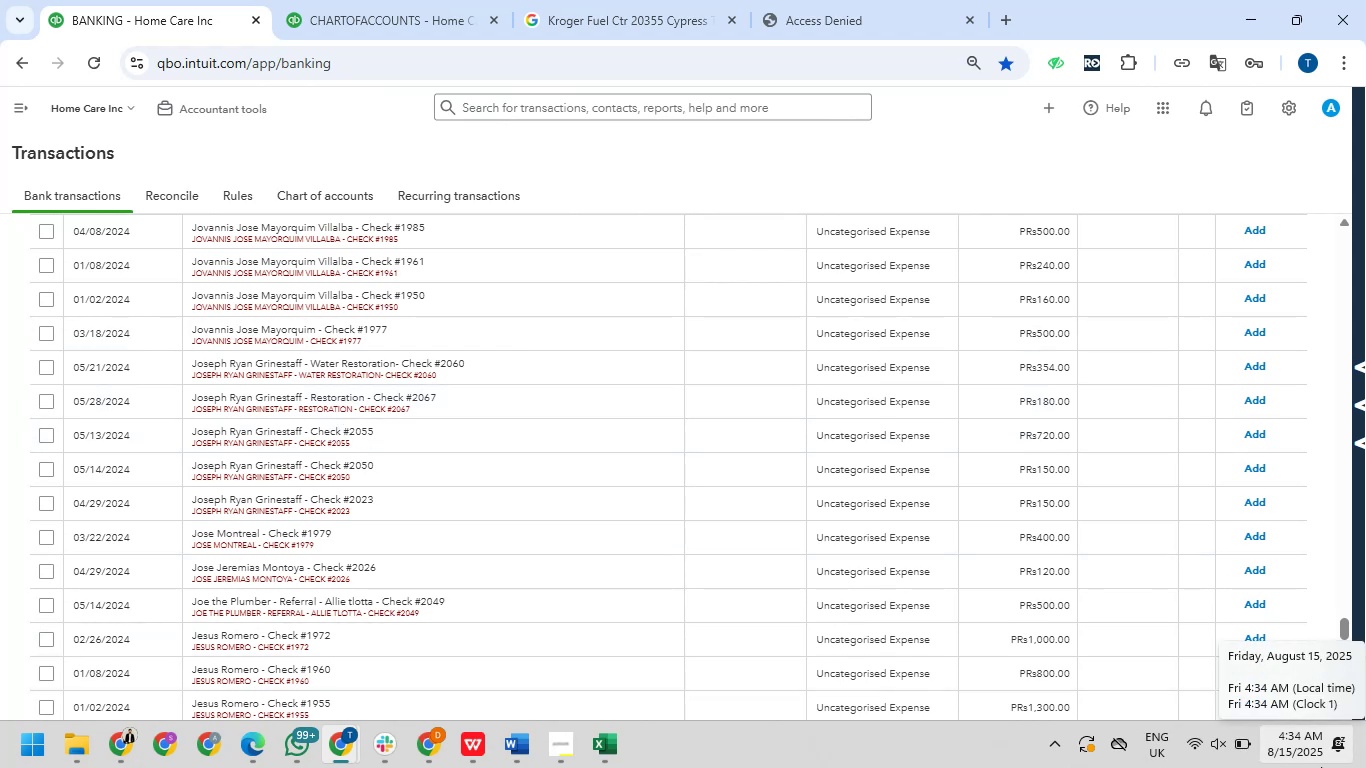 
wait(14.08)
 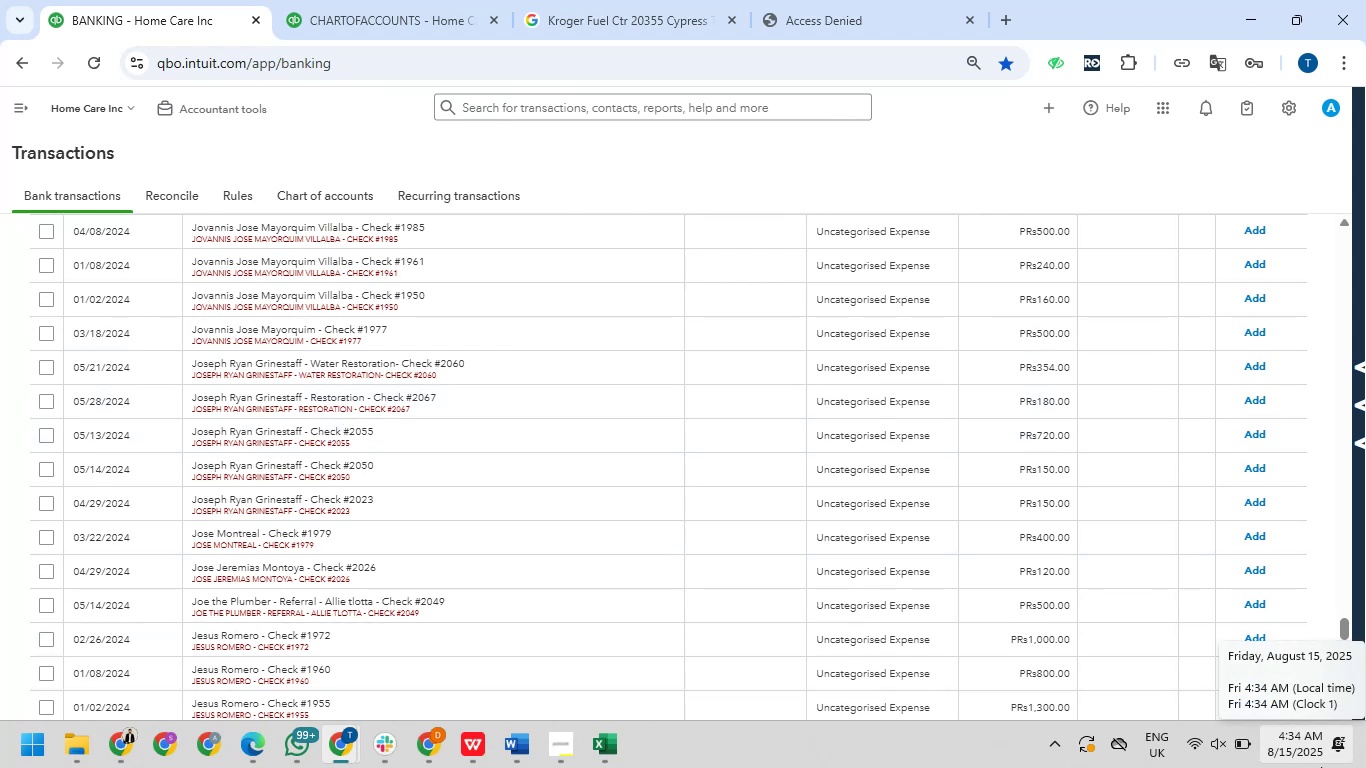 
left_click([0, 0])
 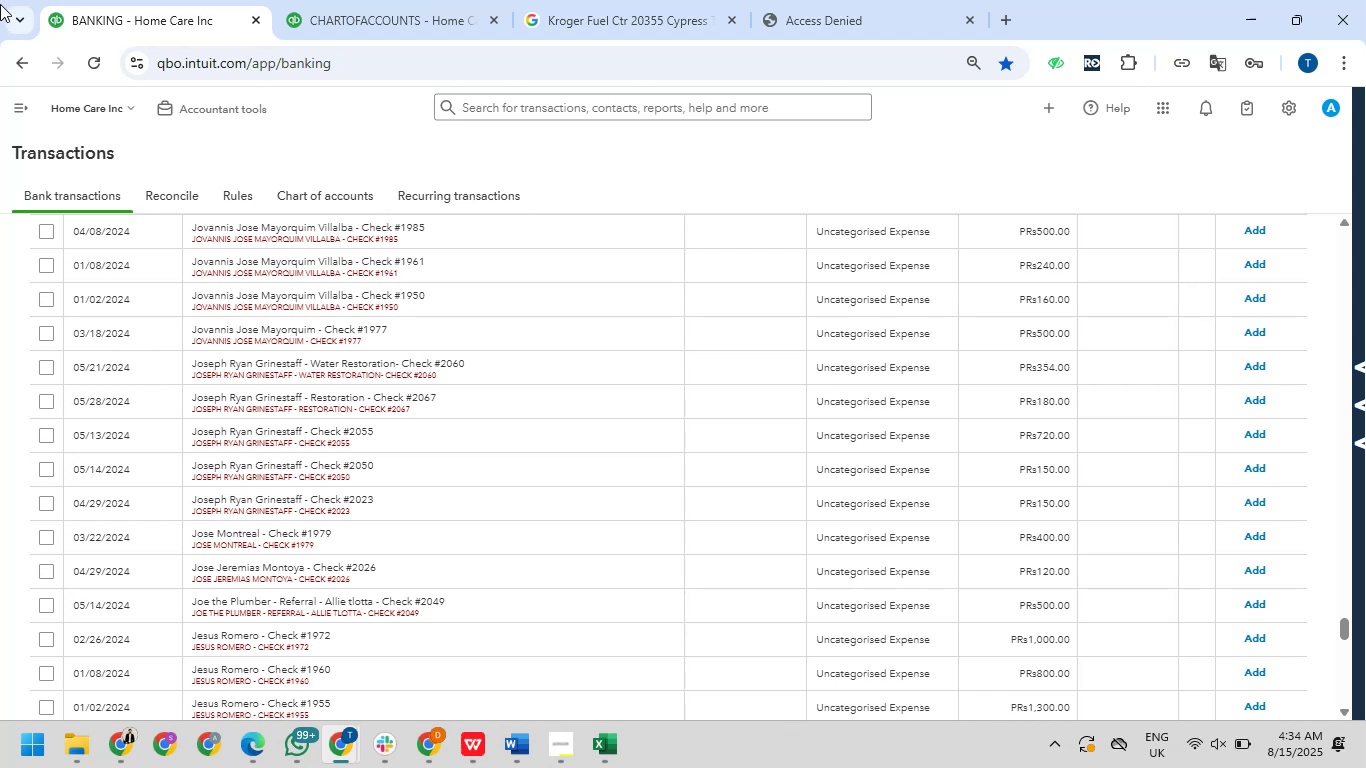 
wait(15.21)
 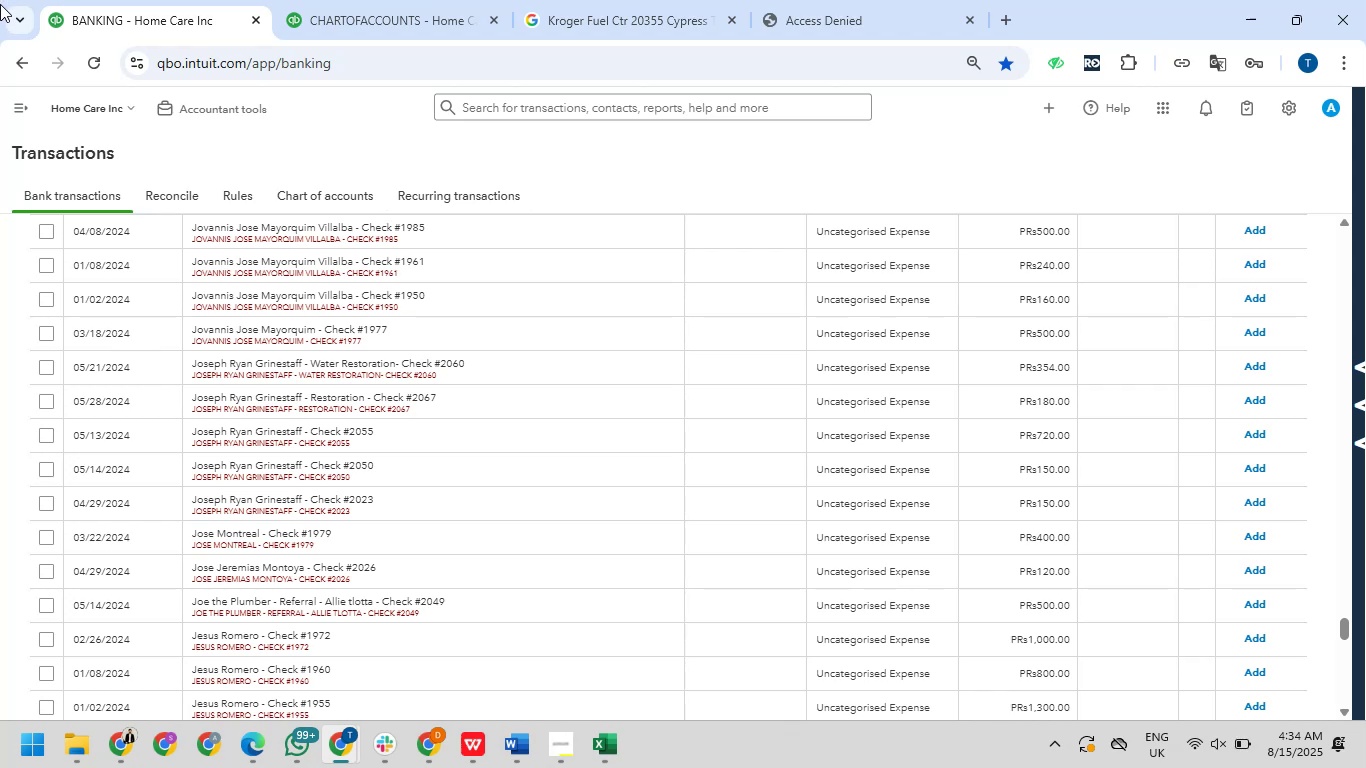 
scroll: coordinate [348, 583], scroll_direction: down, amount: 2.0
 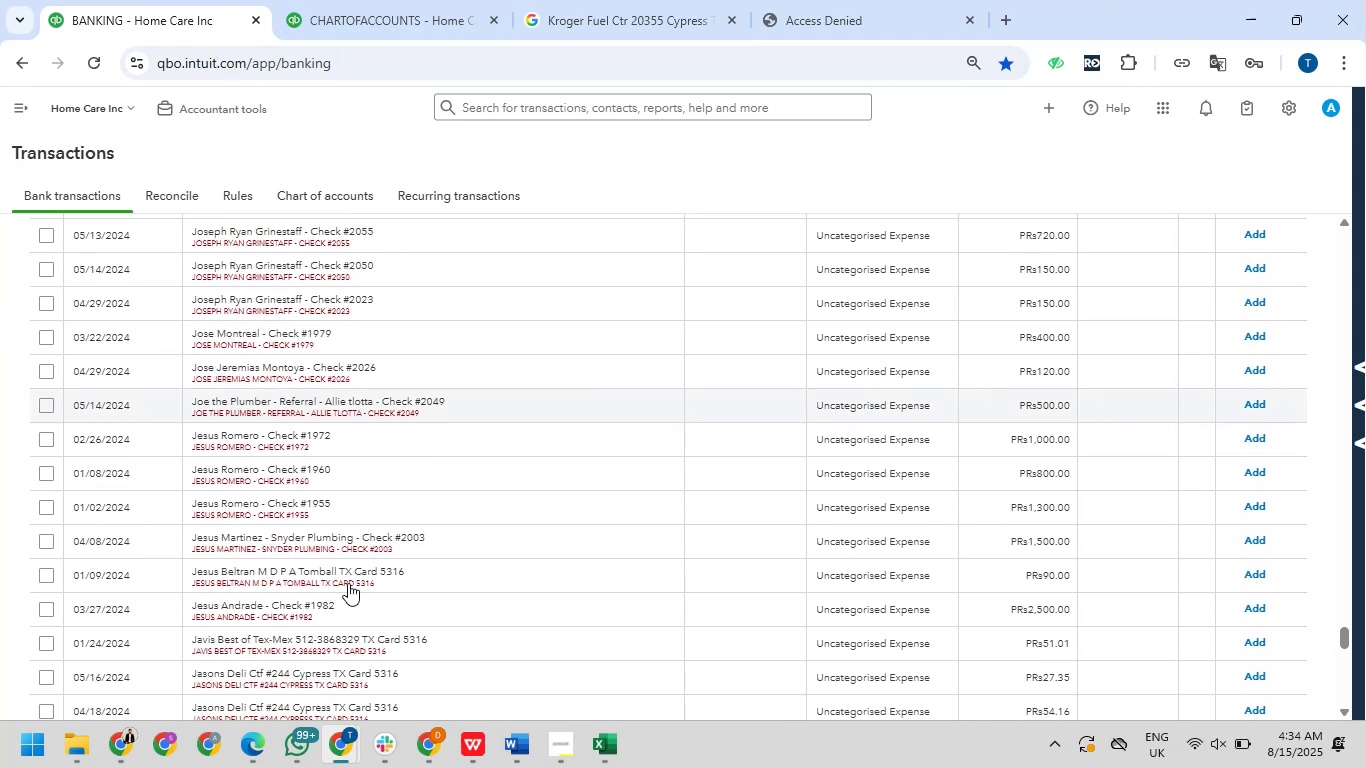 
scroll: coordinate [348, 583], scroll_direction: up, amount: 4.0
 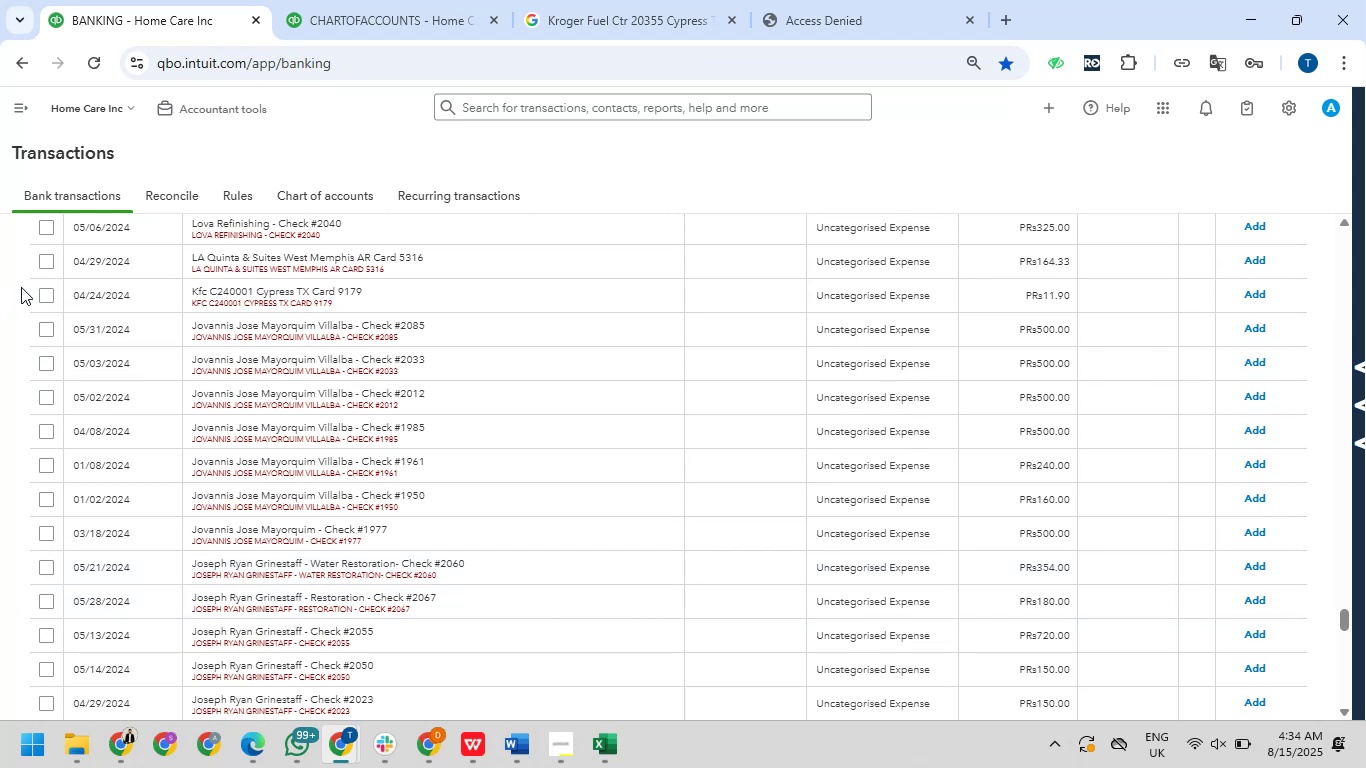 
left_click([42, 302])
 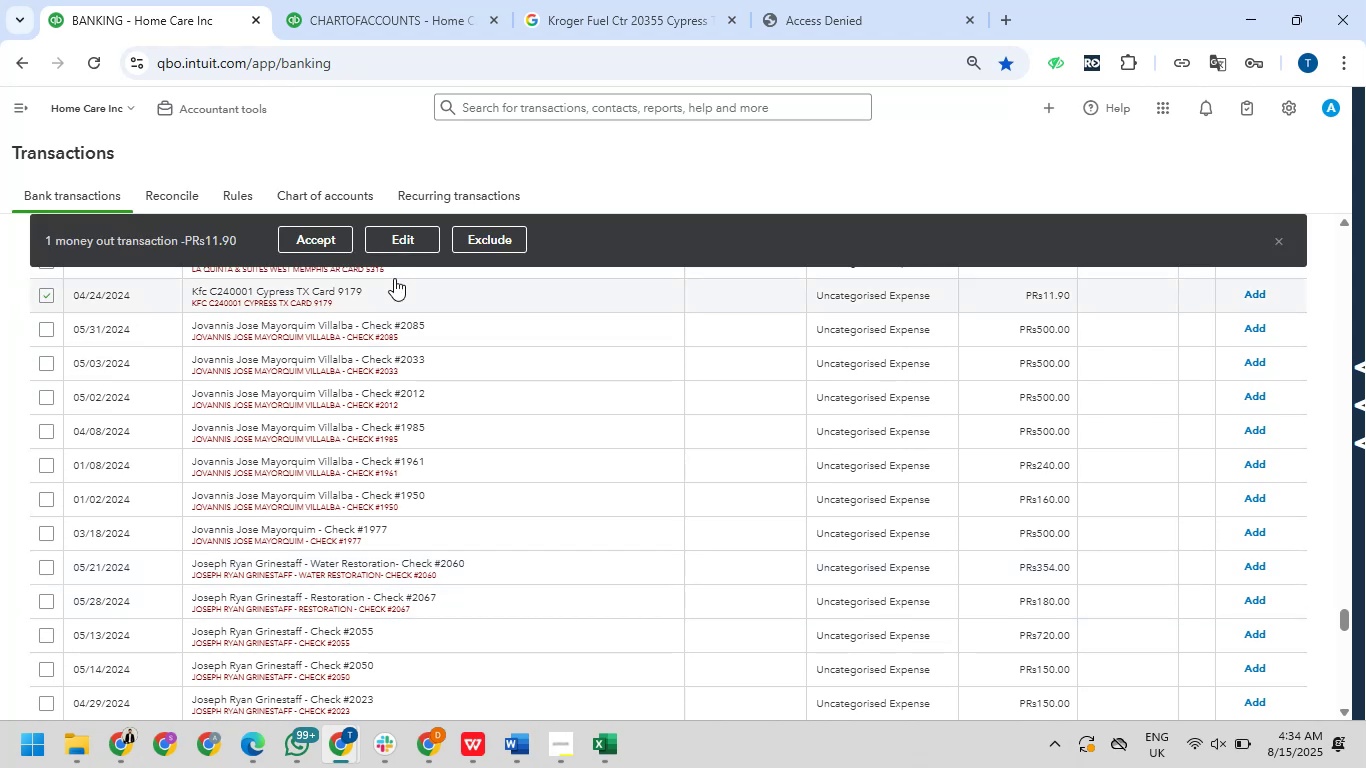 
left_click([412, 253])
 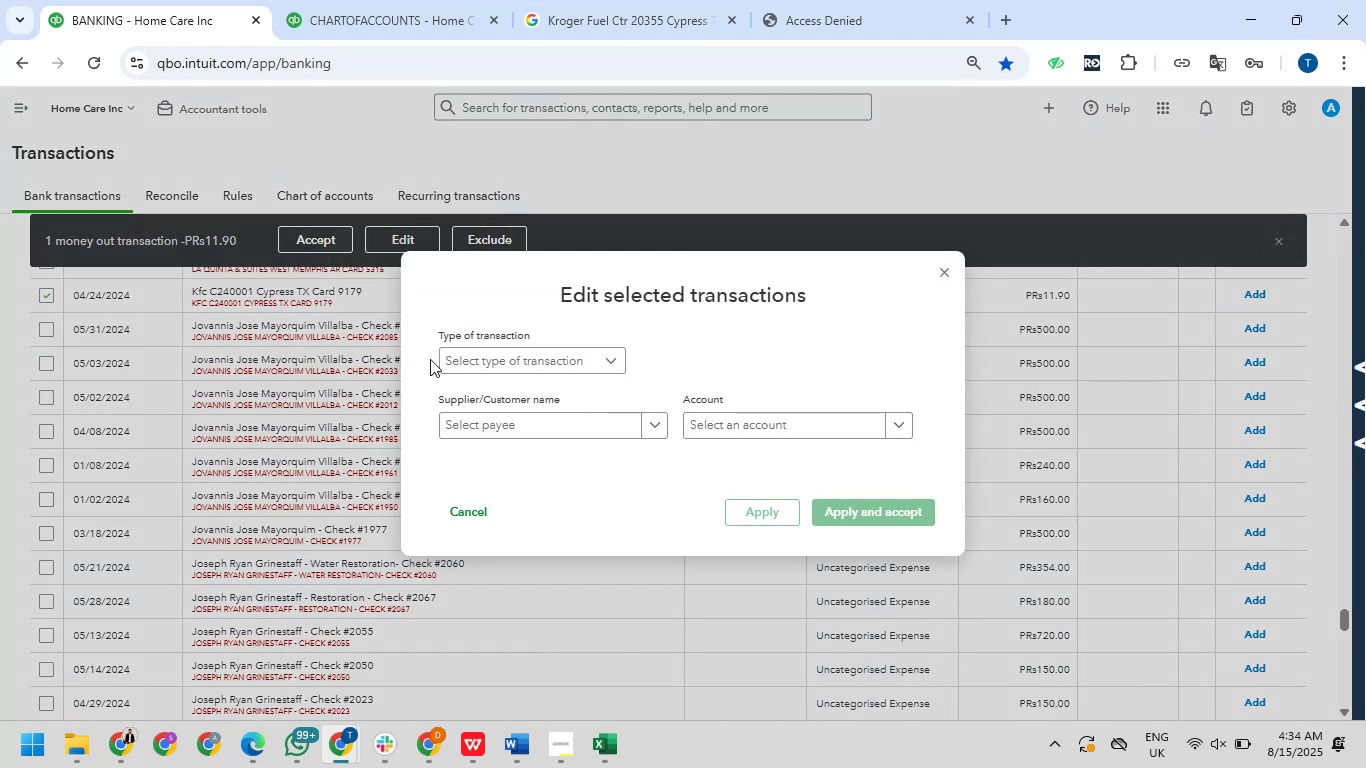 
left_click([495, 374])
 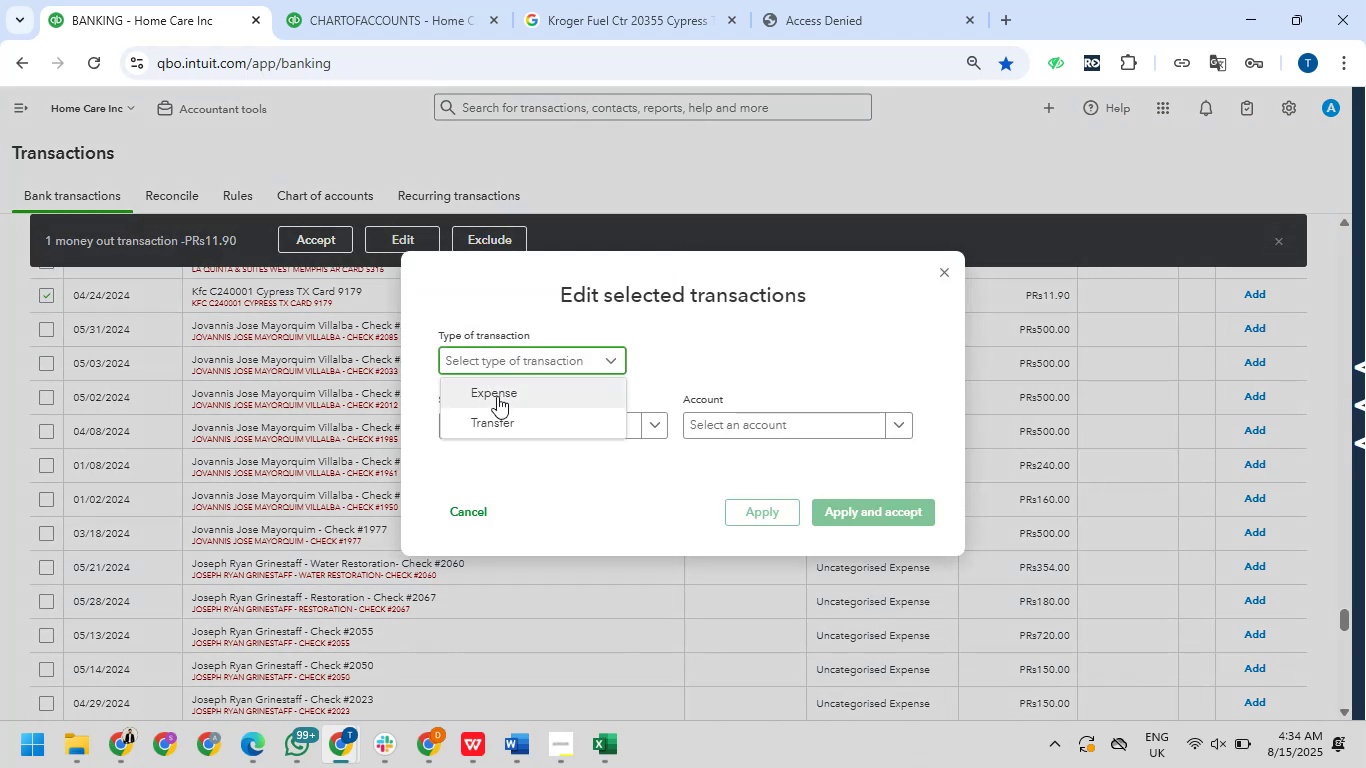 
left_click([497, 396])
 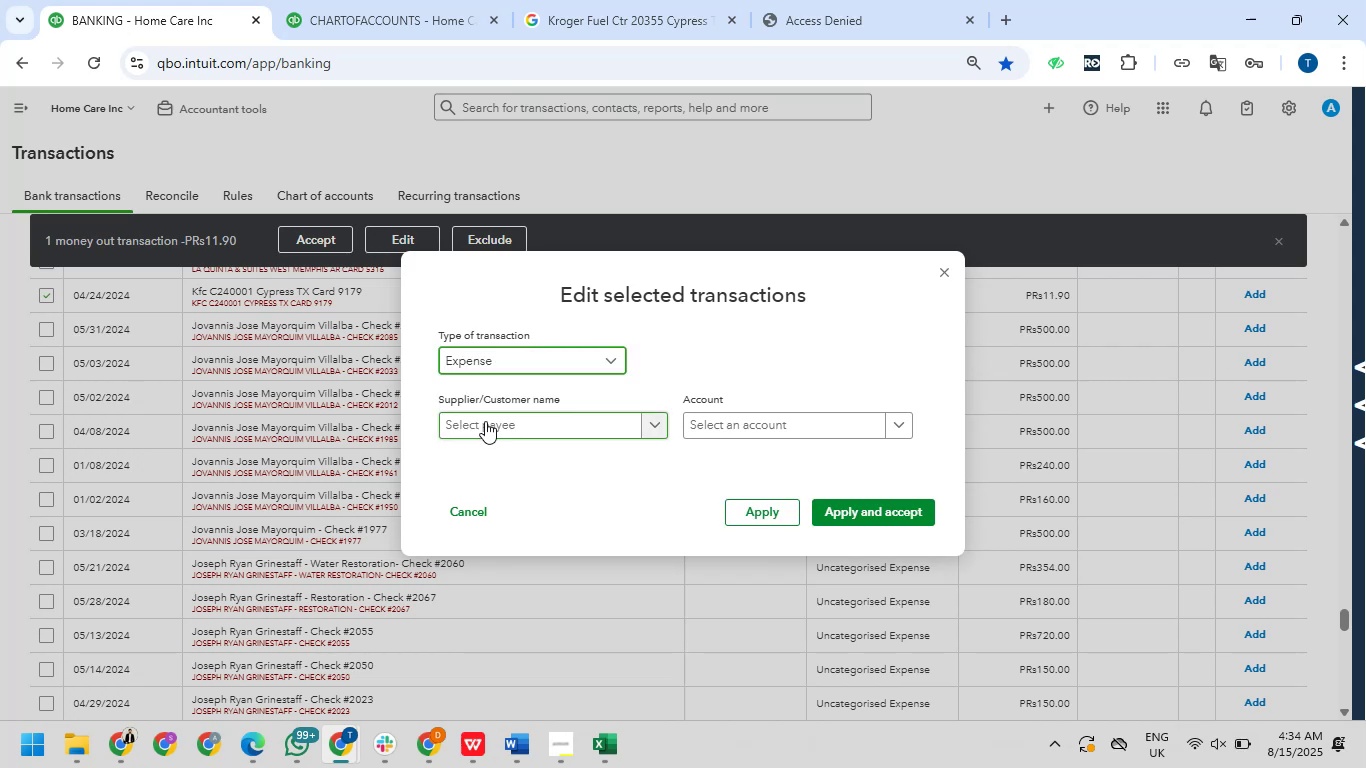 
left_click([485, 421])
 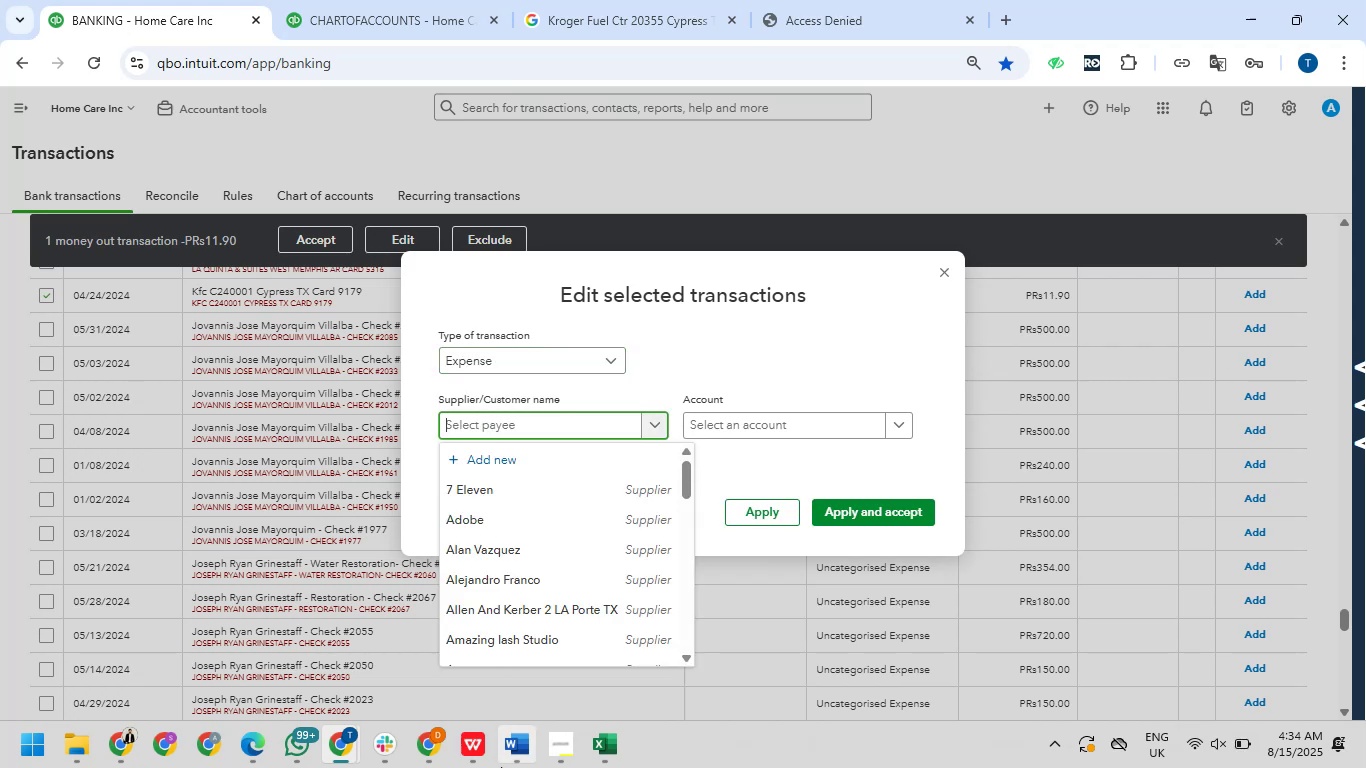 
mouse_move([-30, 784])
 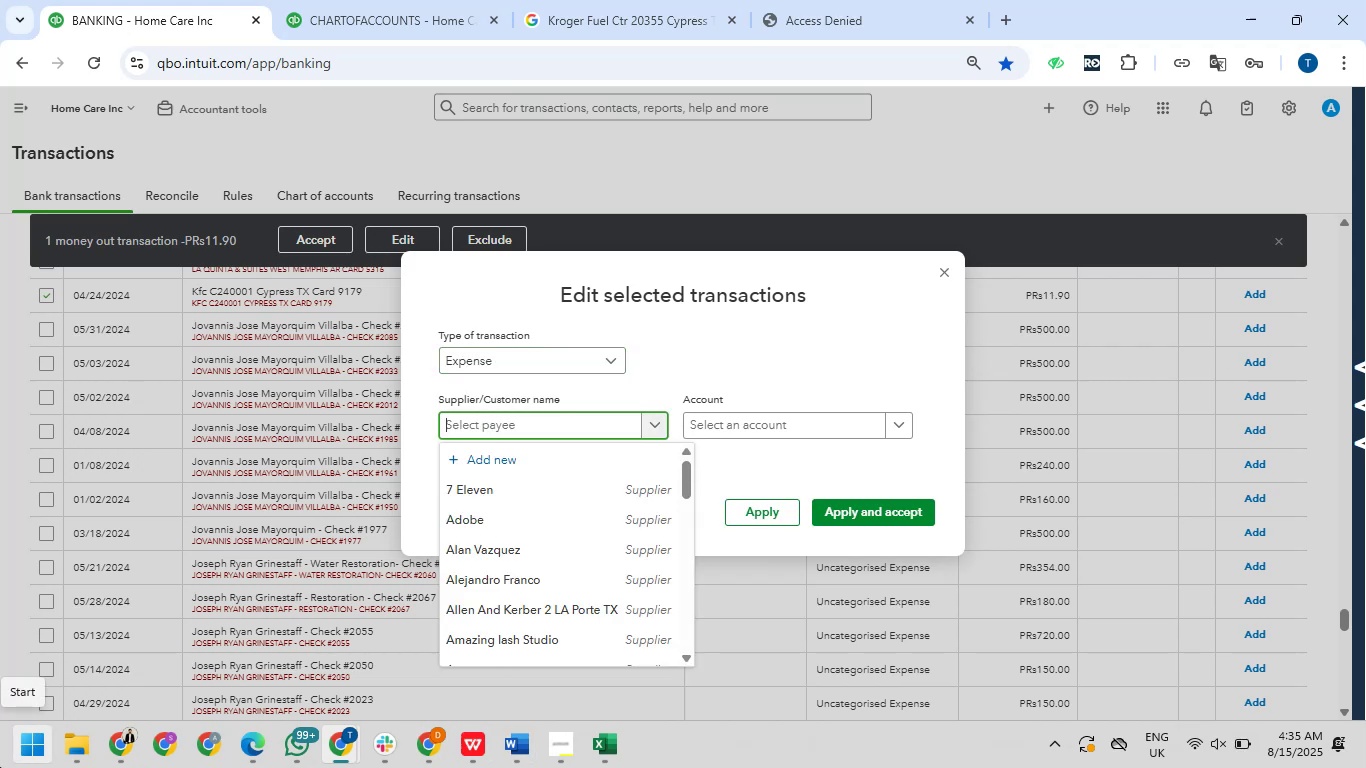 
type(k)
key(Backspace)
key(Backspace)
type(KFC)
 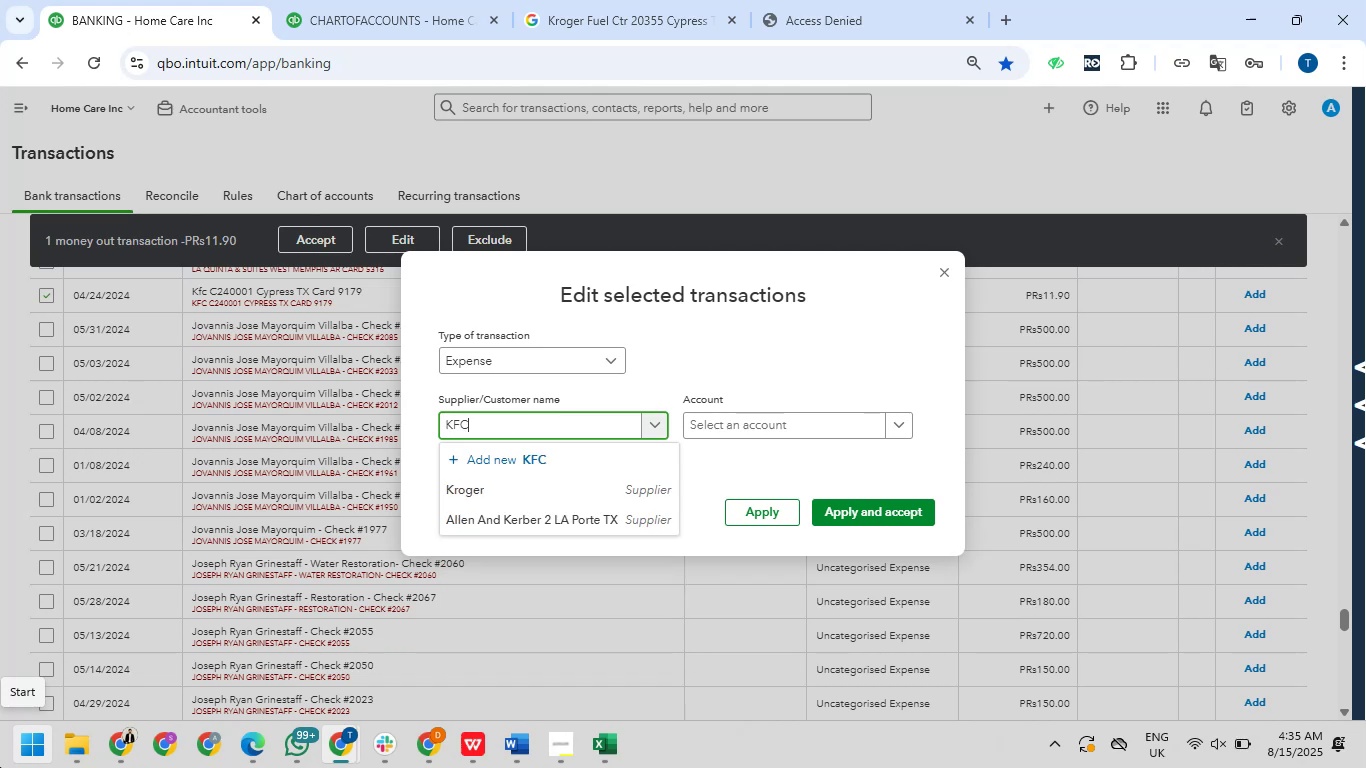 
wait(13.05)
 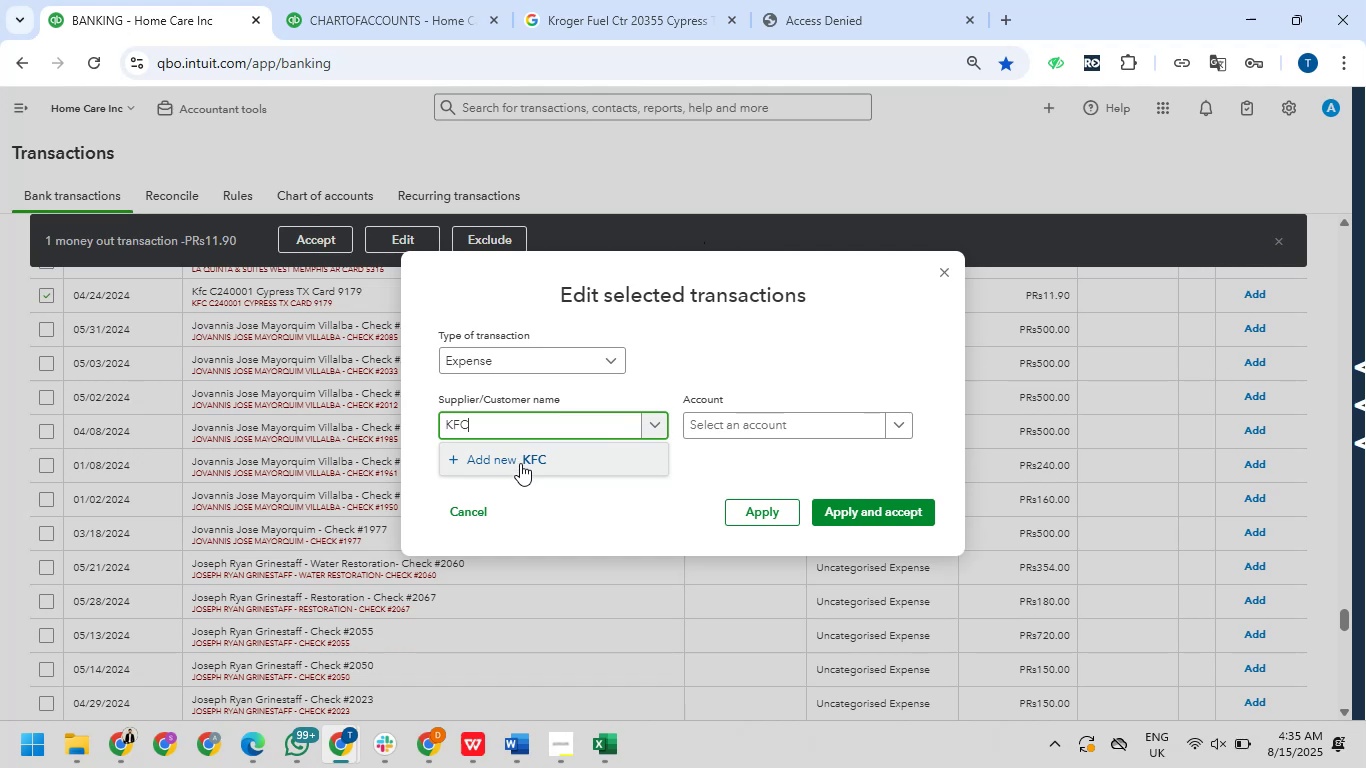 
left_click([1312, 692])
 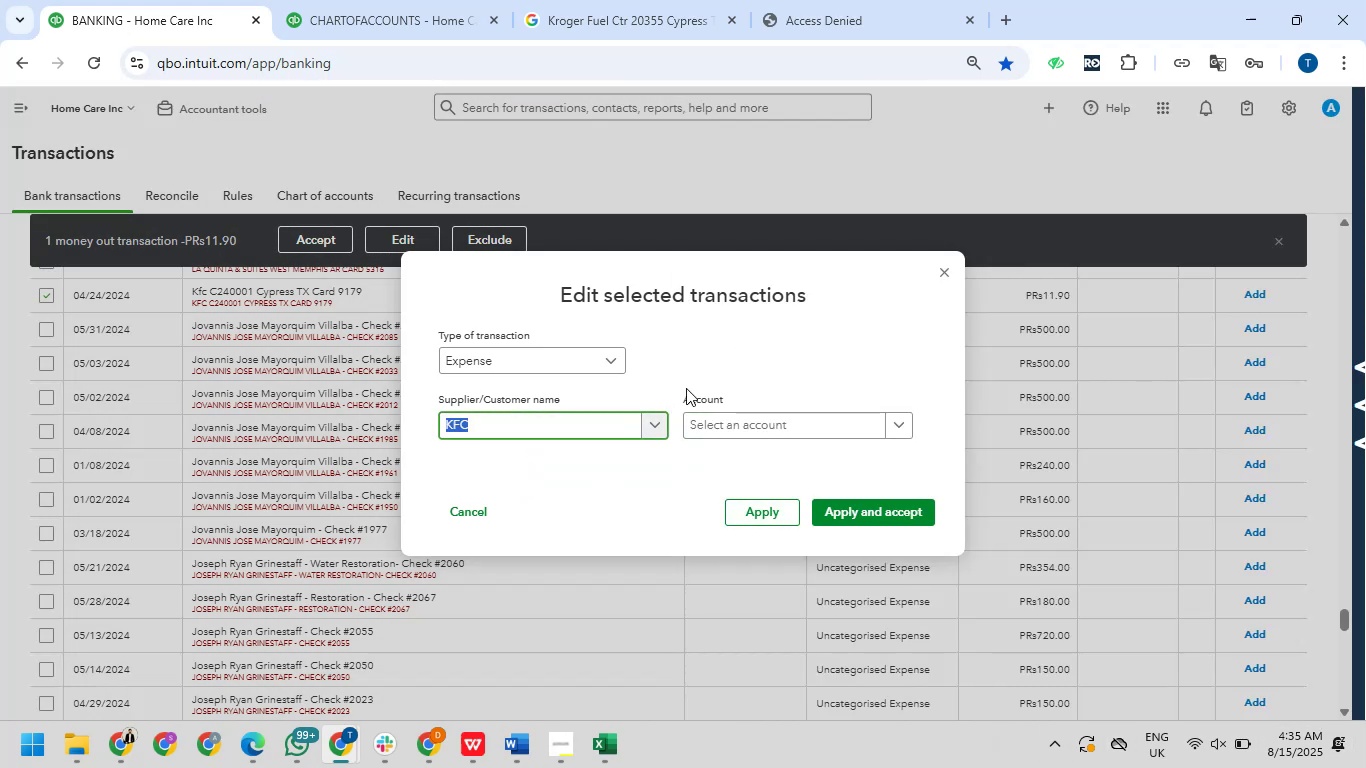 
left_click([768, 433])
 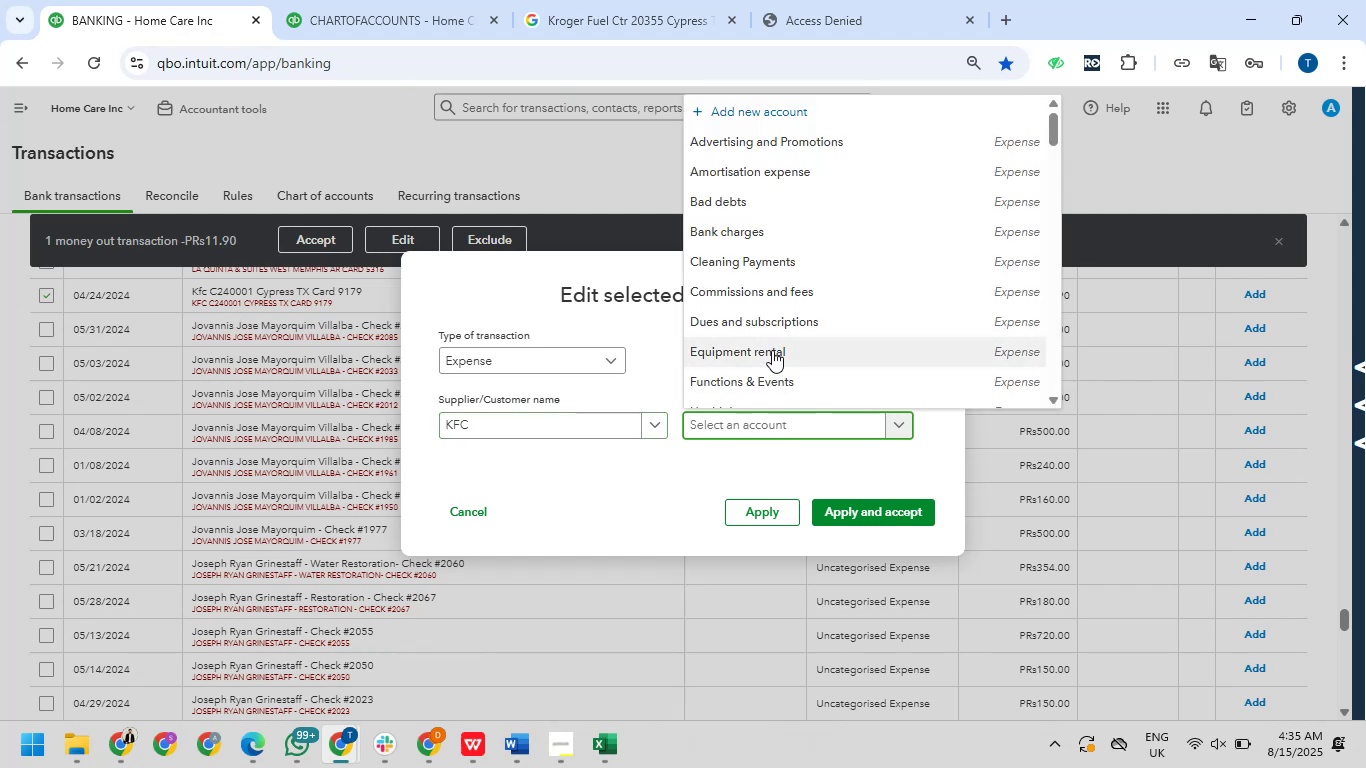 
scroll: coordinate [772, 348], scroll_direction: down, amount: 4.0
 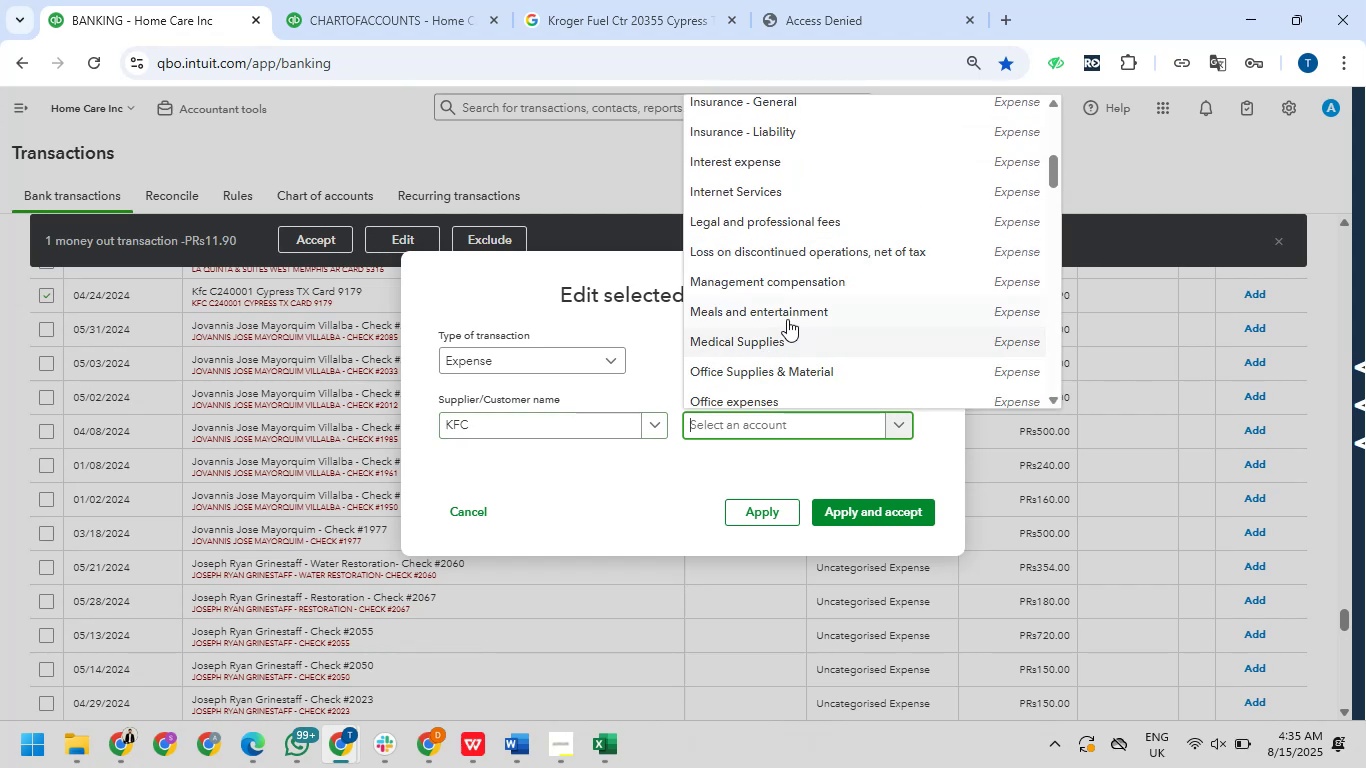 
left_click([790, 312])
 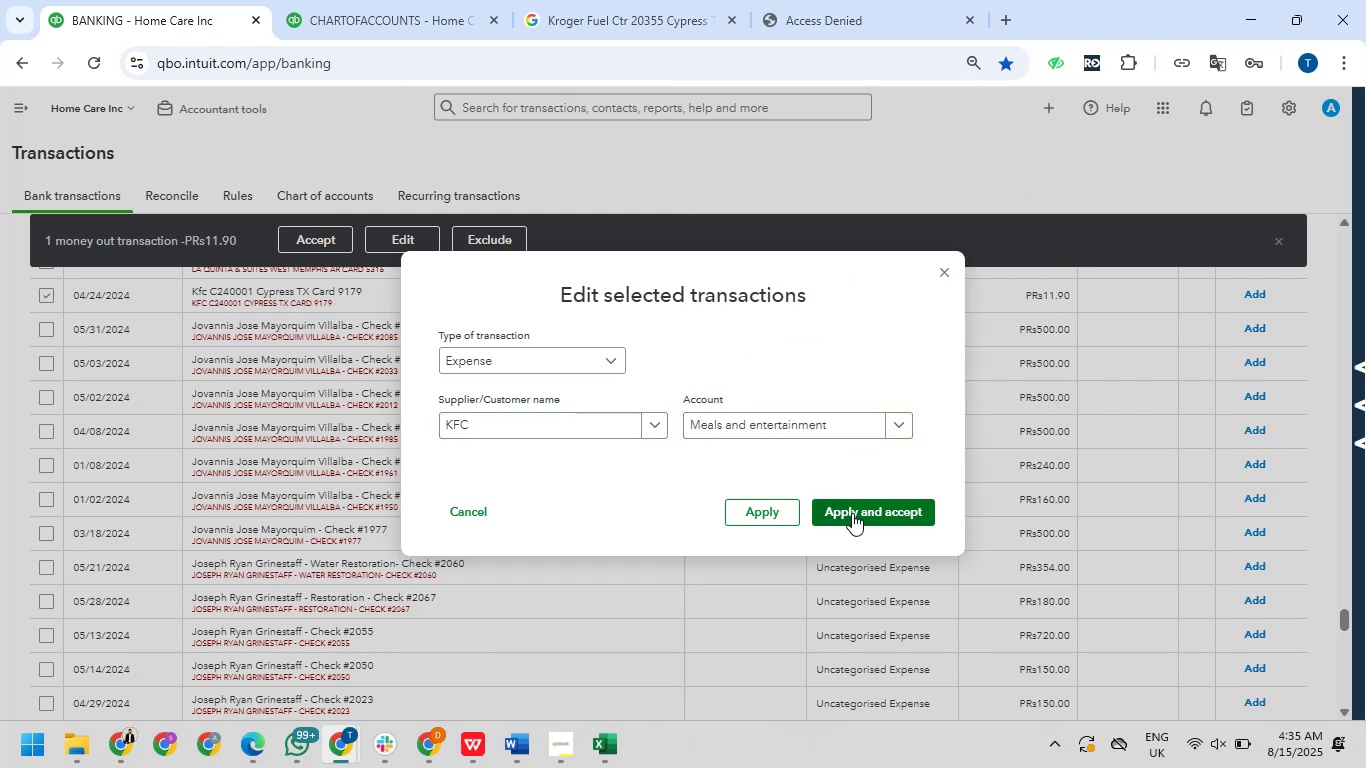 
left_click([854, 514])
 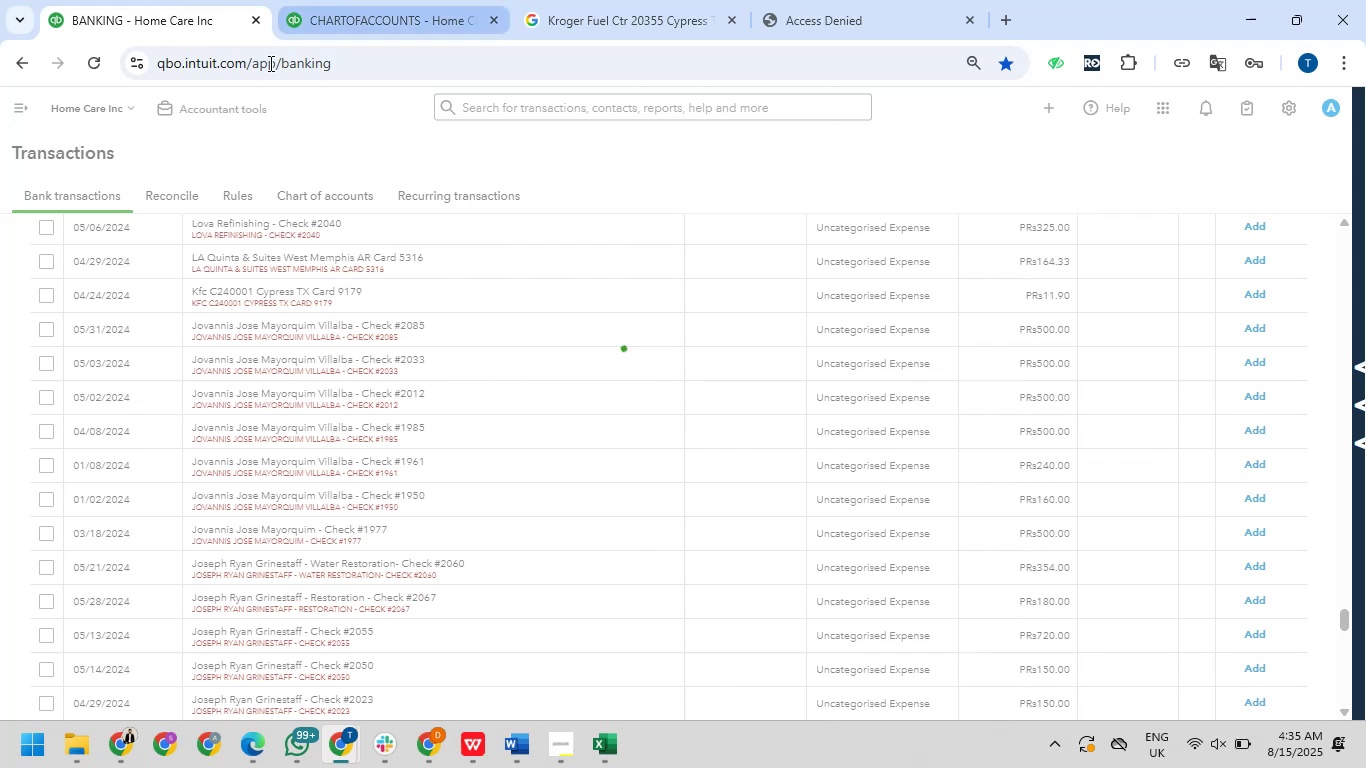 
scroll: coordinate [302, 349], scroll_direction: down, amount: 6.0
 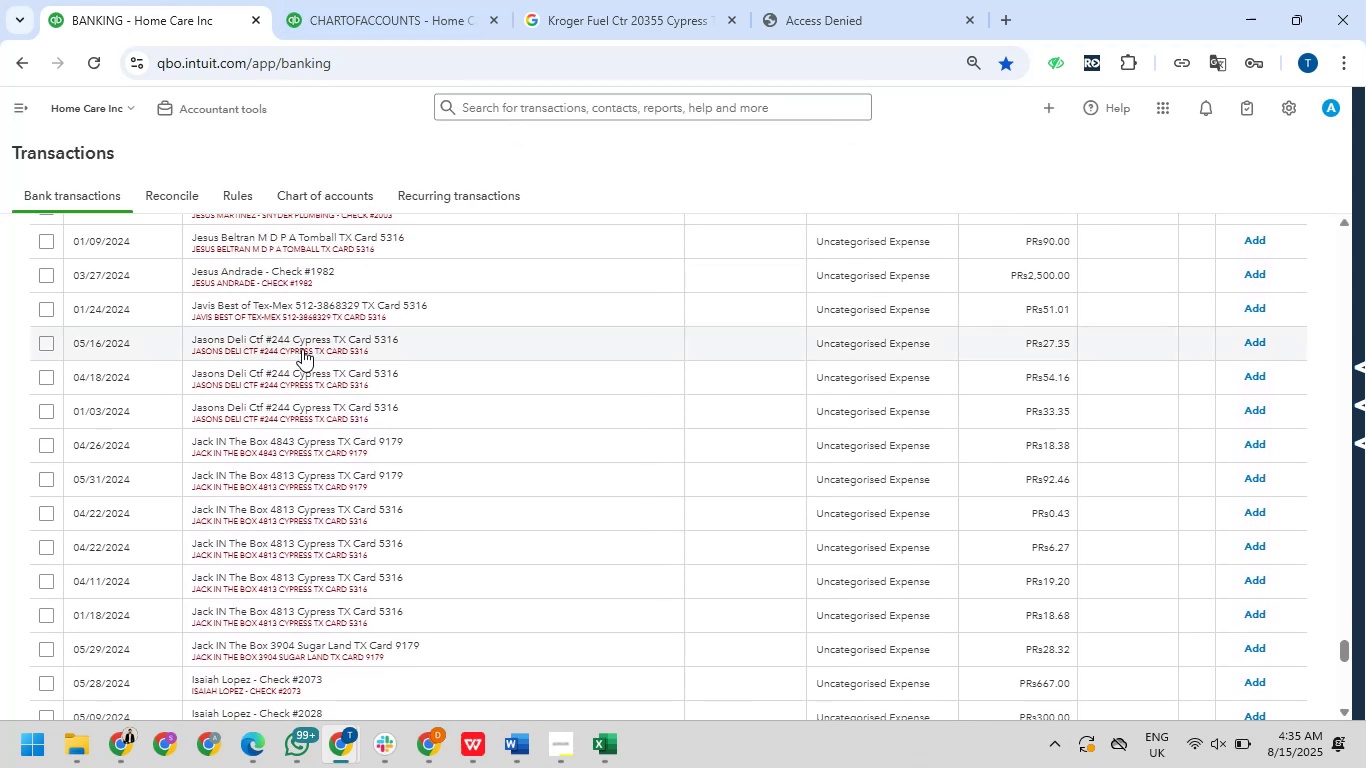 
wait(5.45)
 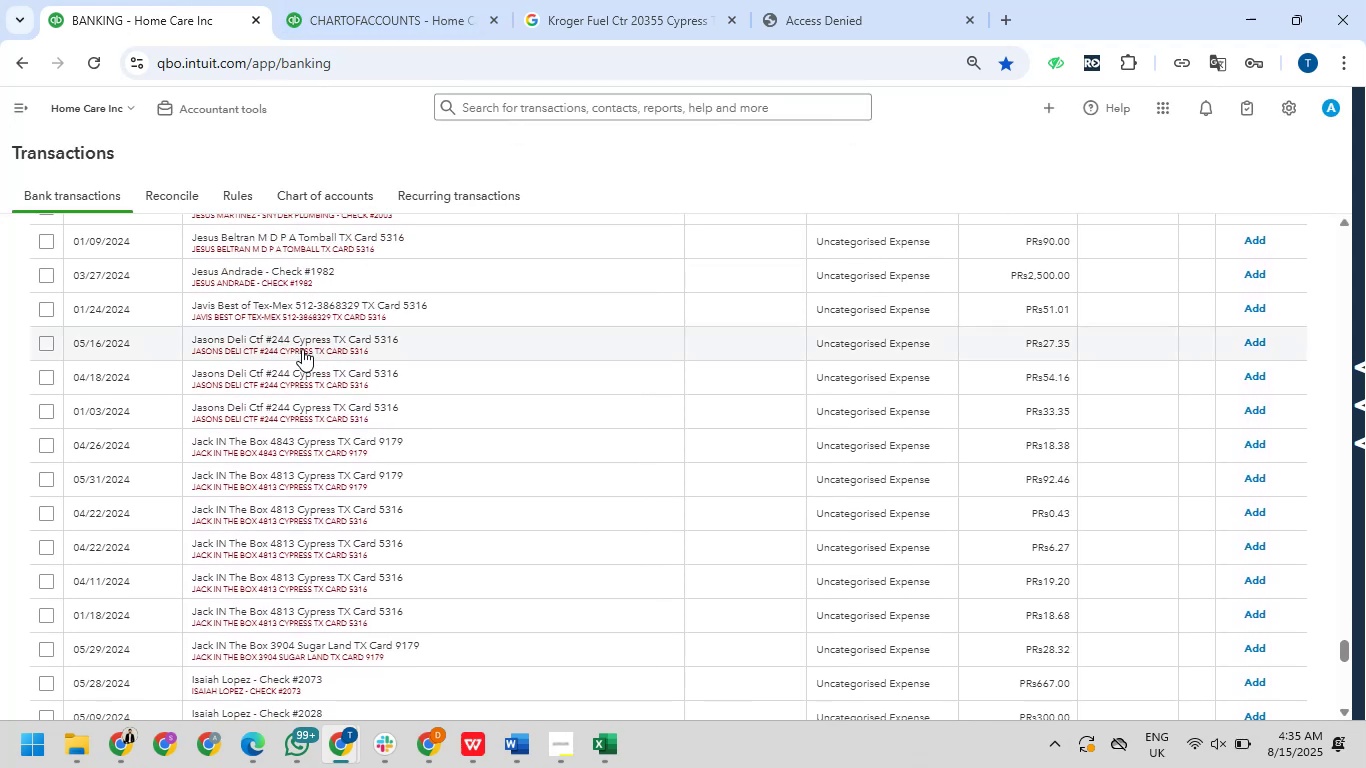 
scroll: coordinate [281, 389], scroll_direction: down, amount: 2.0
 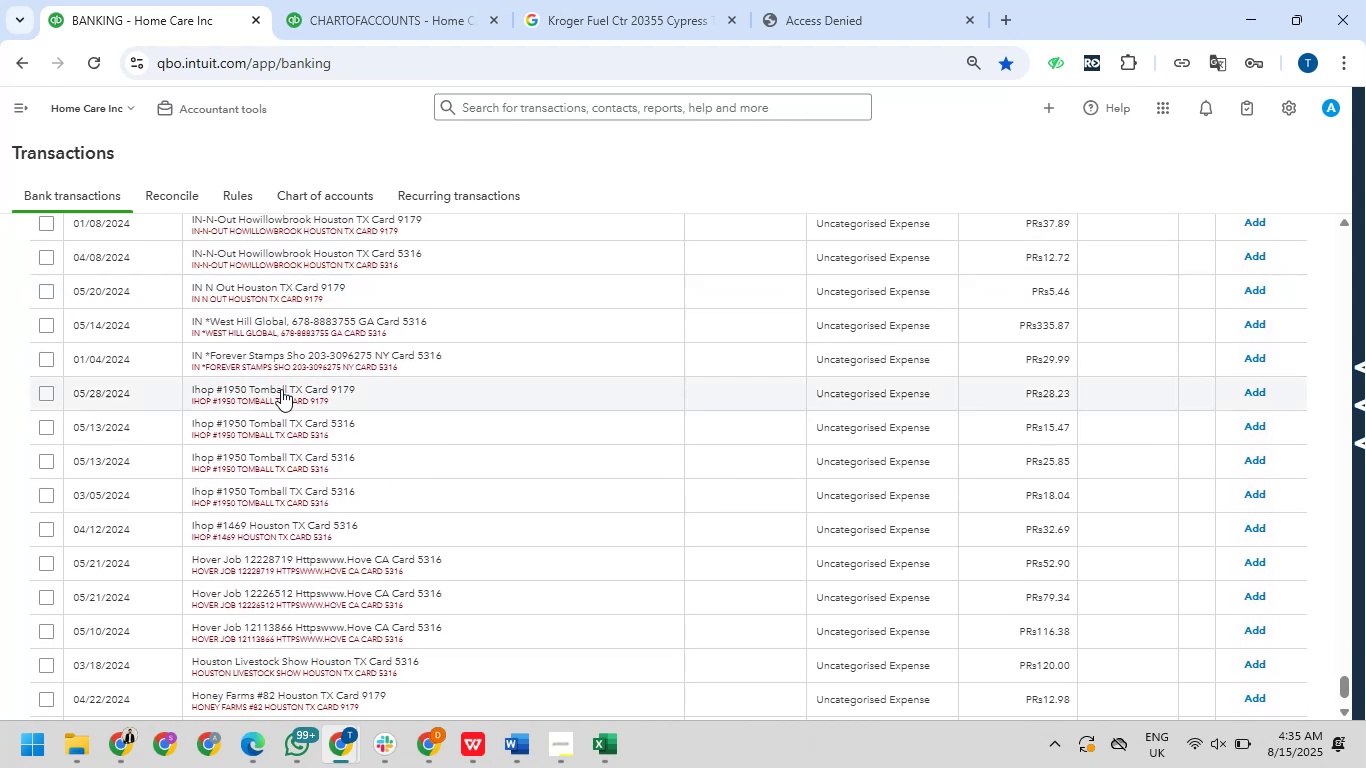 
scroll: coordinate [281, 389], scroll_direction: up, amount: 1.0
 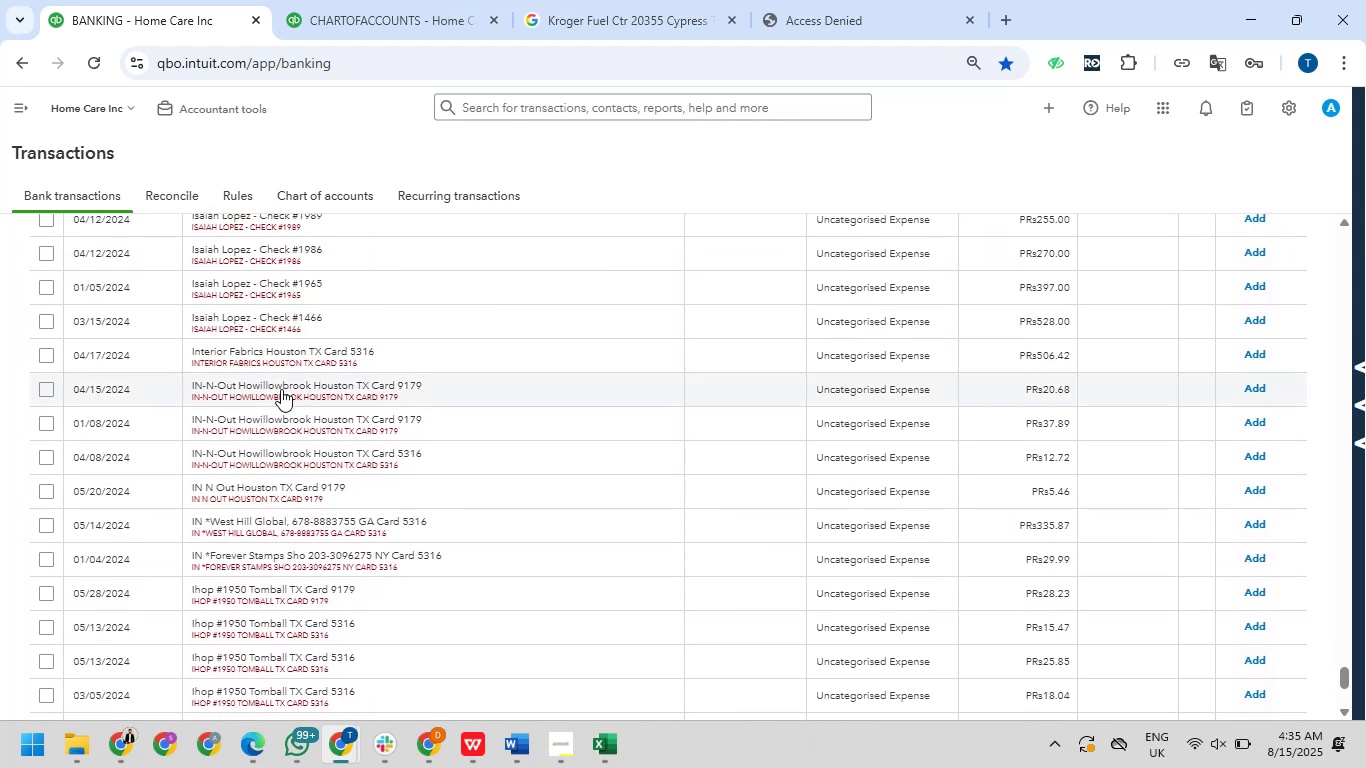 
scroll: coordinate [281, 389], scroll_direction: down, amount: 6.0
 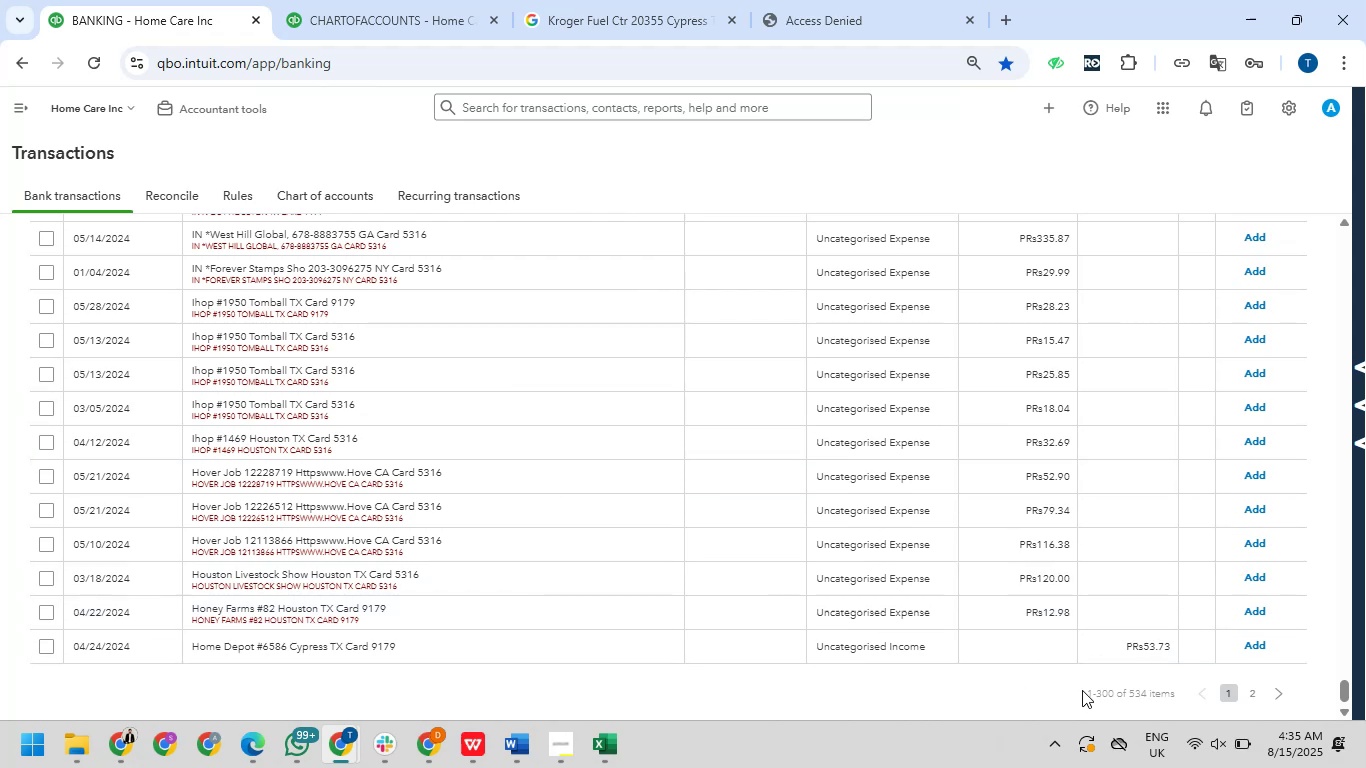 
left_click([1249, 687])
 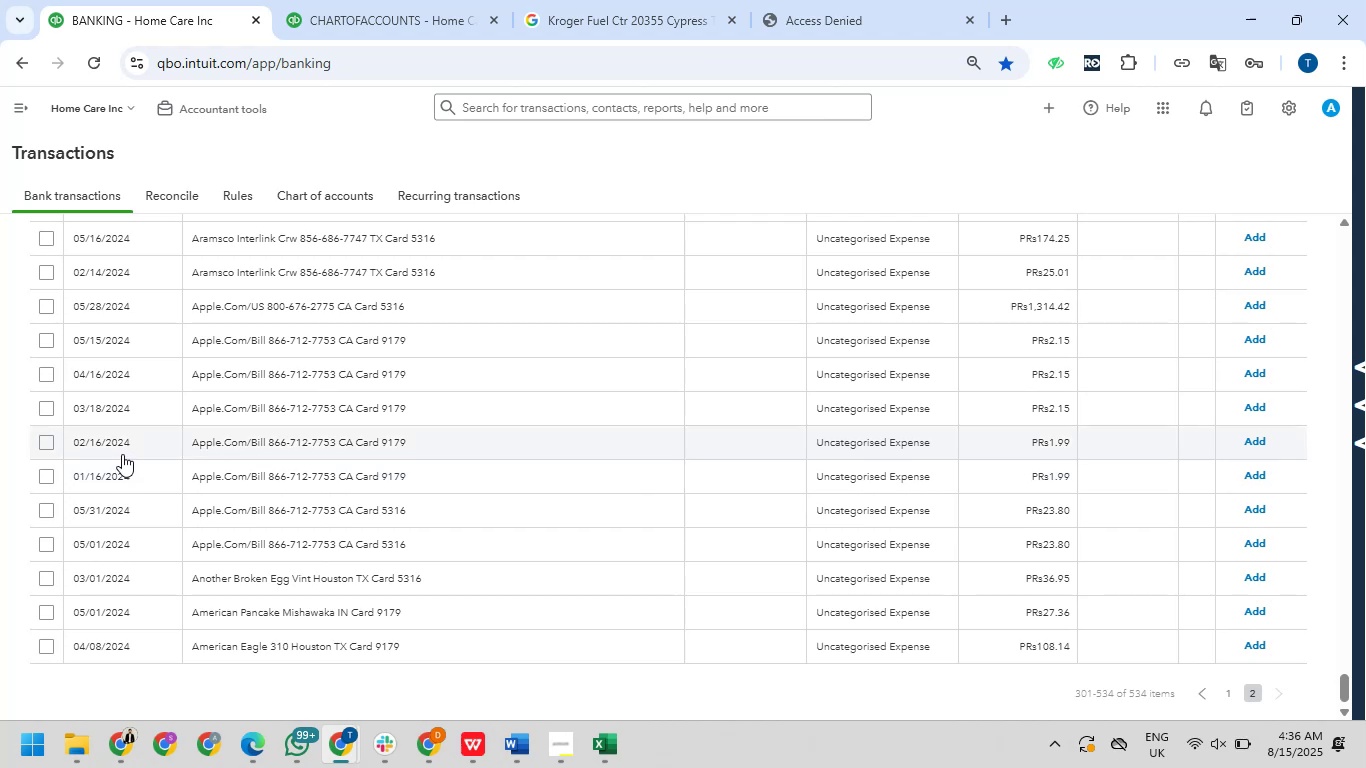 
wait(28.37)
 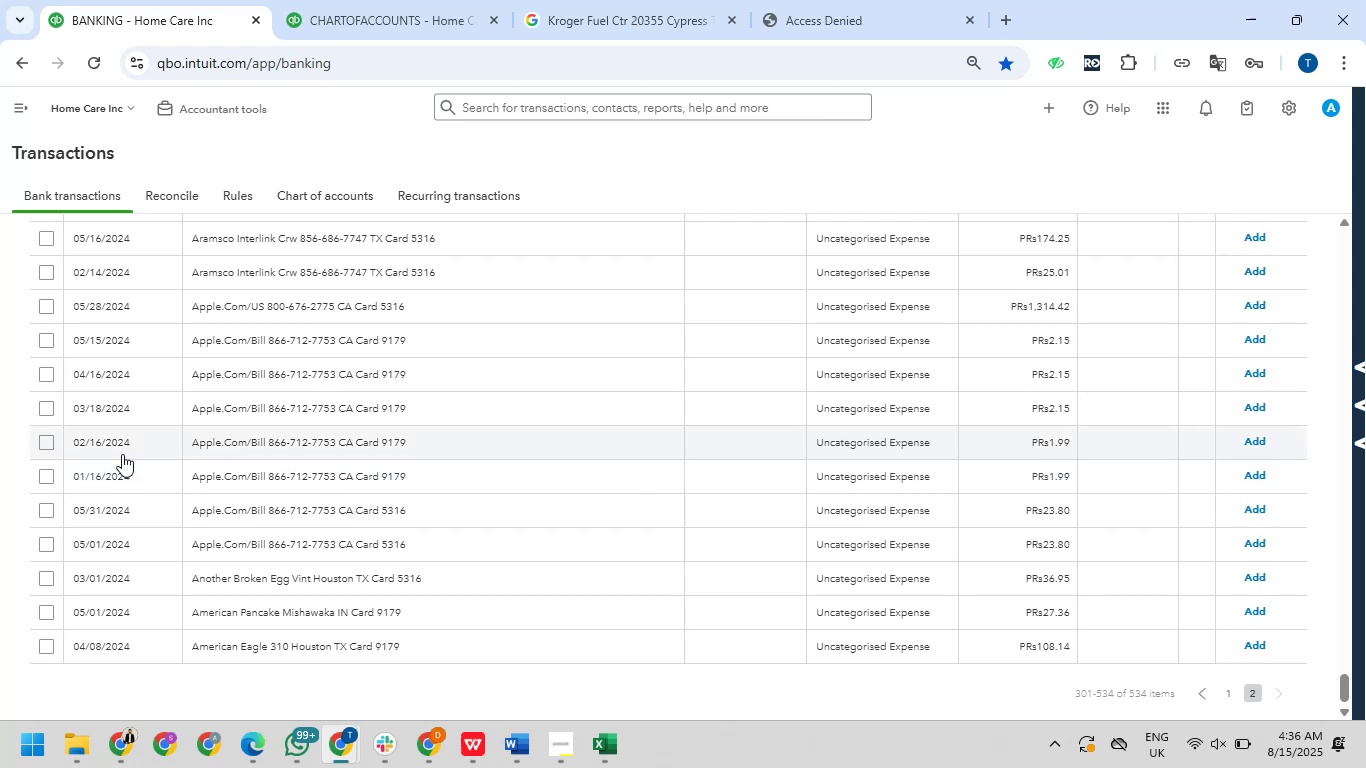 
scroll: coordinate [255, 520], scroll_direction: down, amount: 3.0
 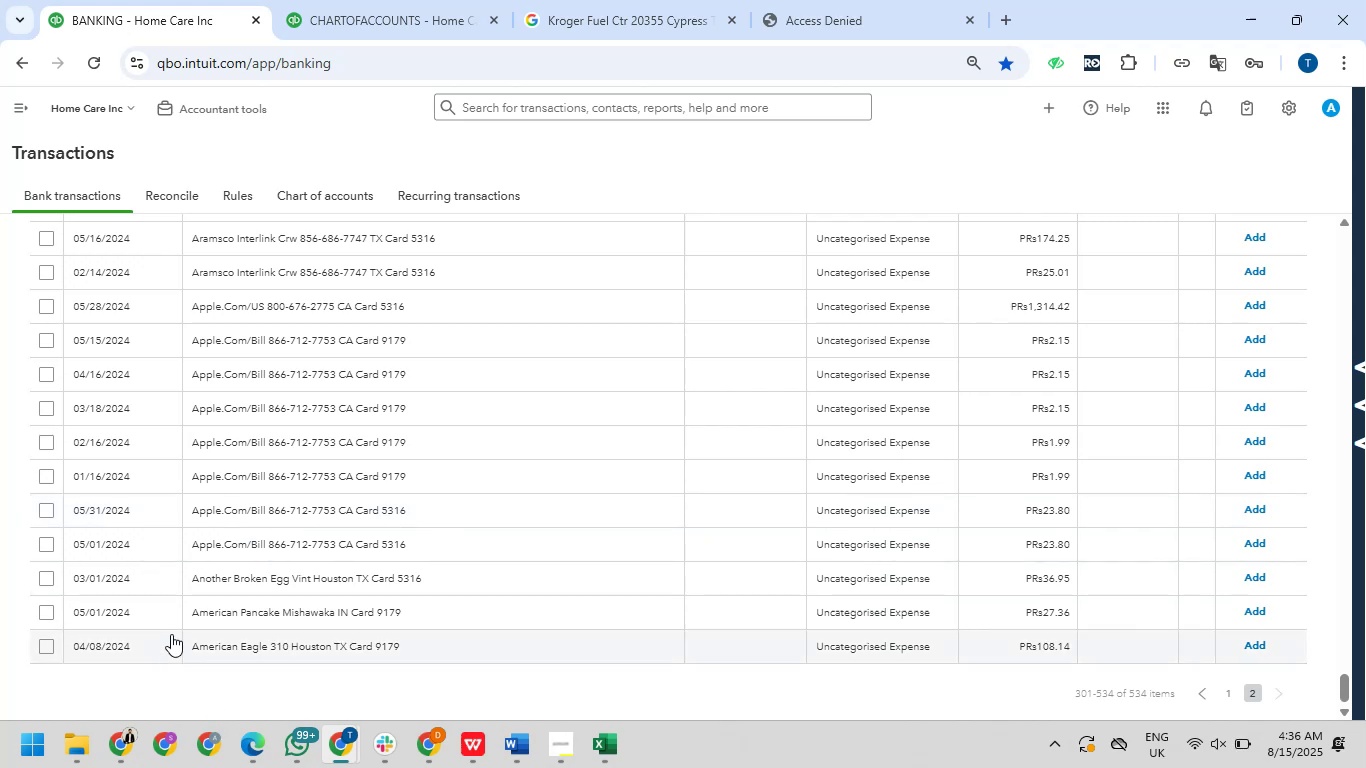 
wait(8.51)
 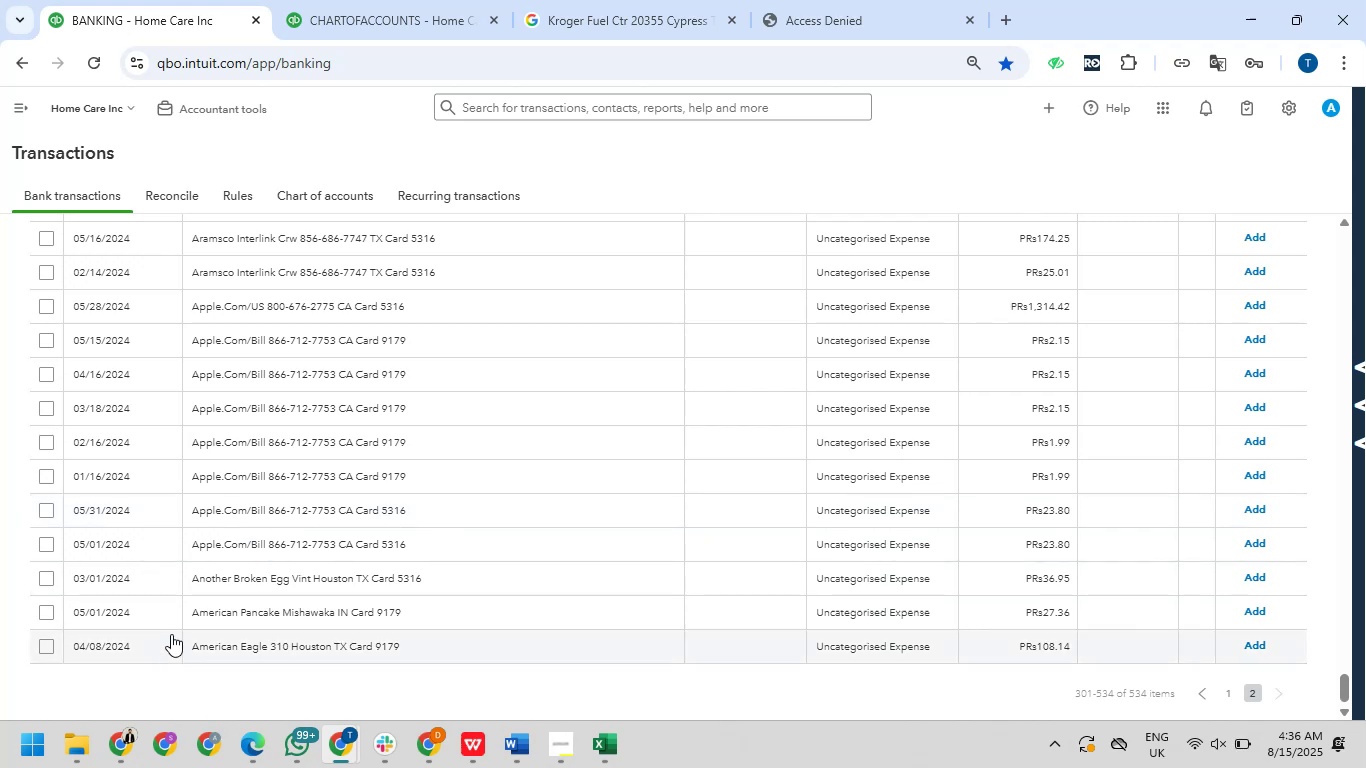 
left_click_drag(start_coordinate=[191, 544], to_coordinate=[265, 549])
 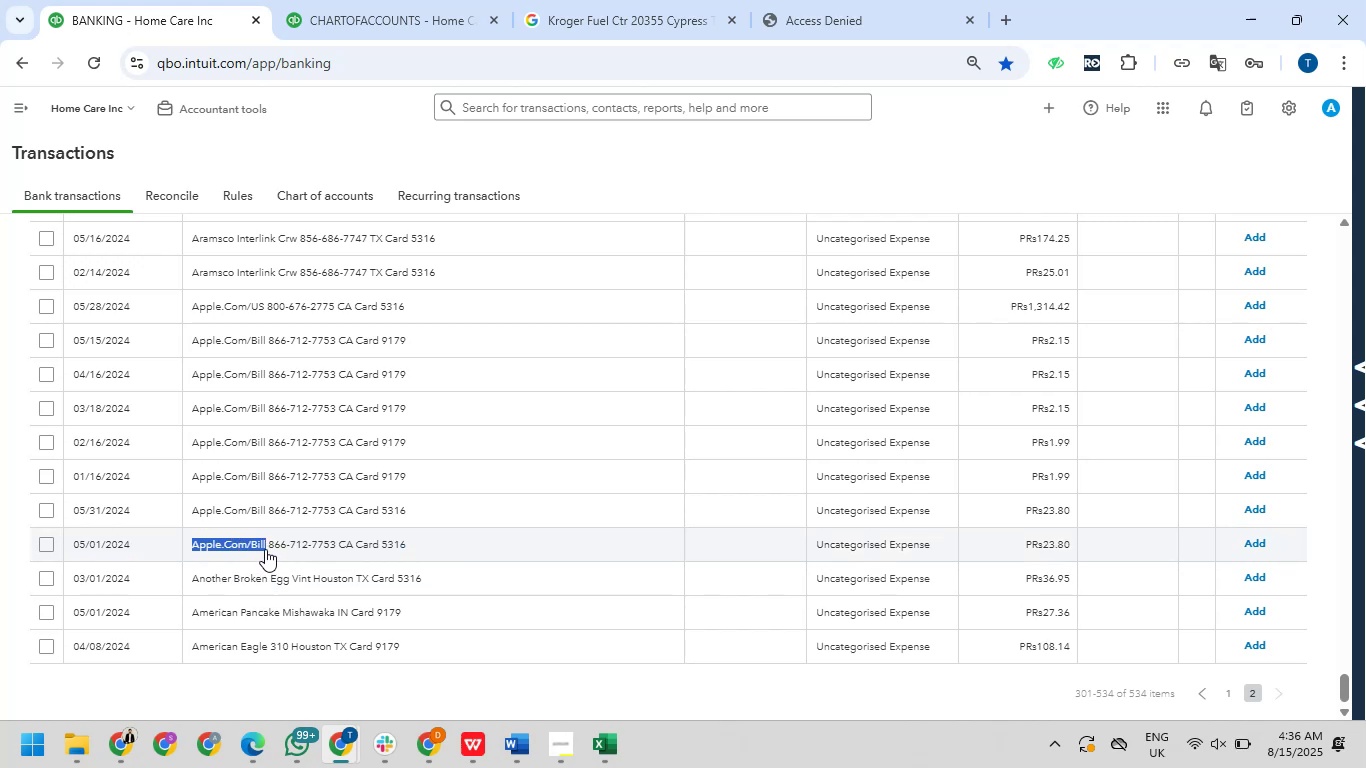 
key(Control+C)
 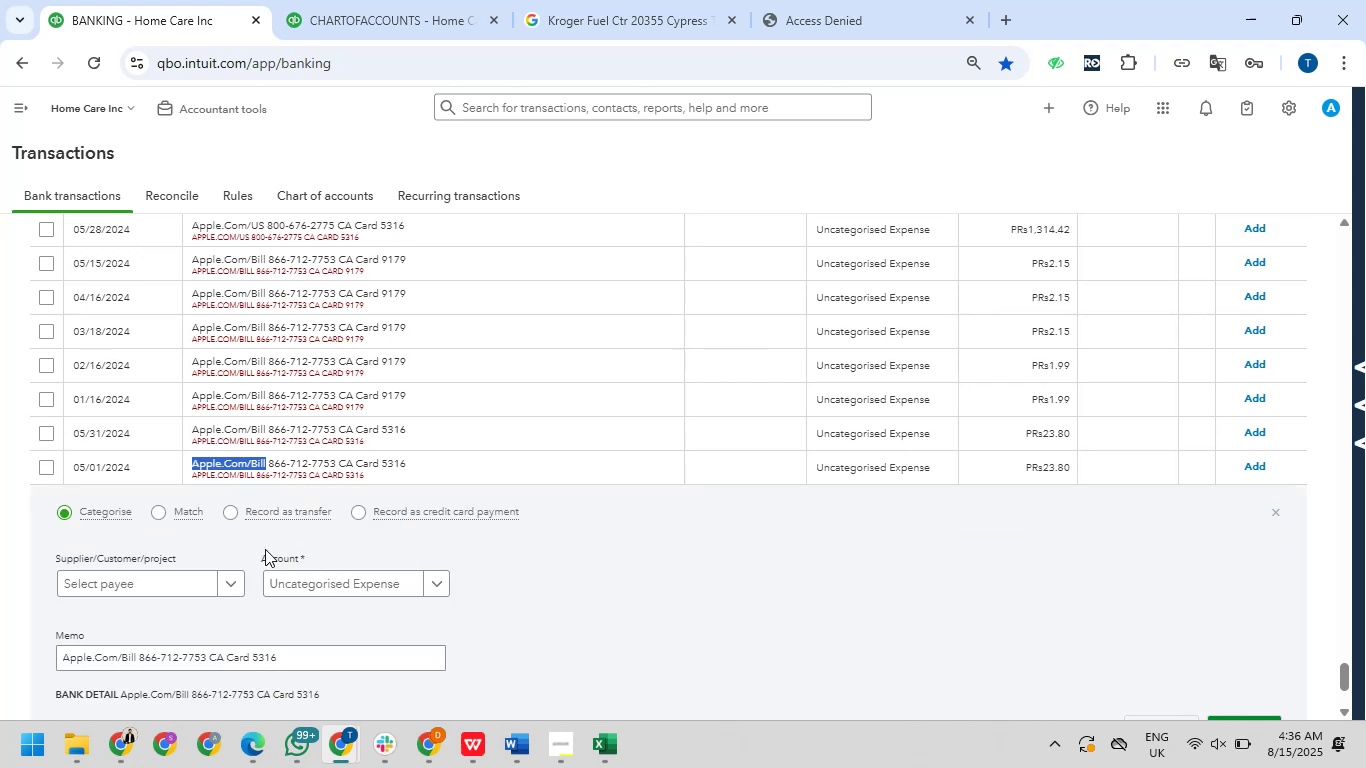 
left_click([265, 549])
 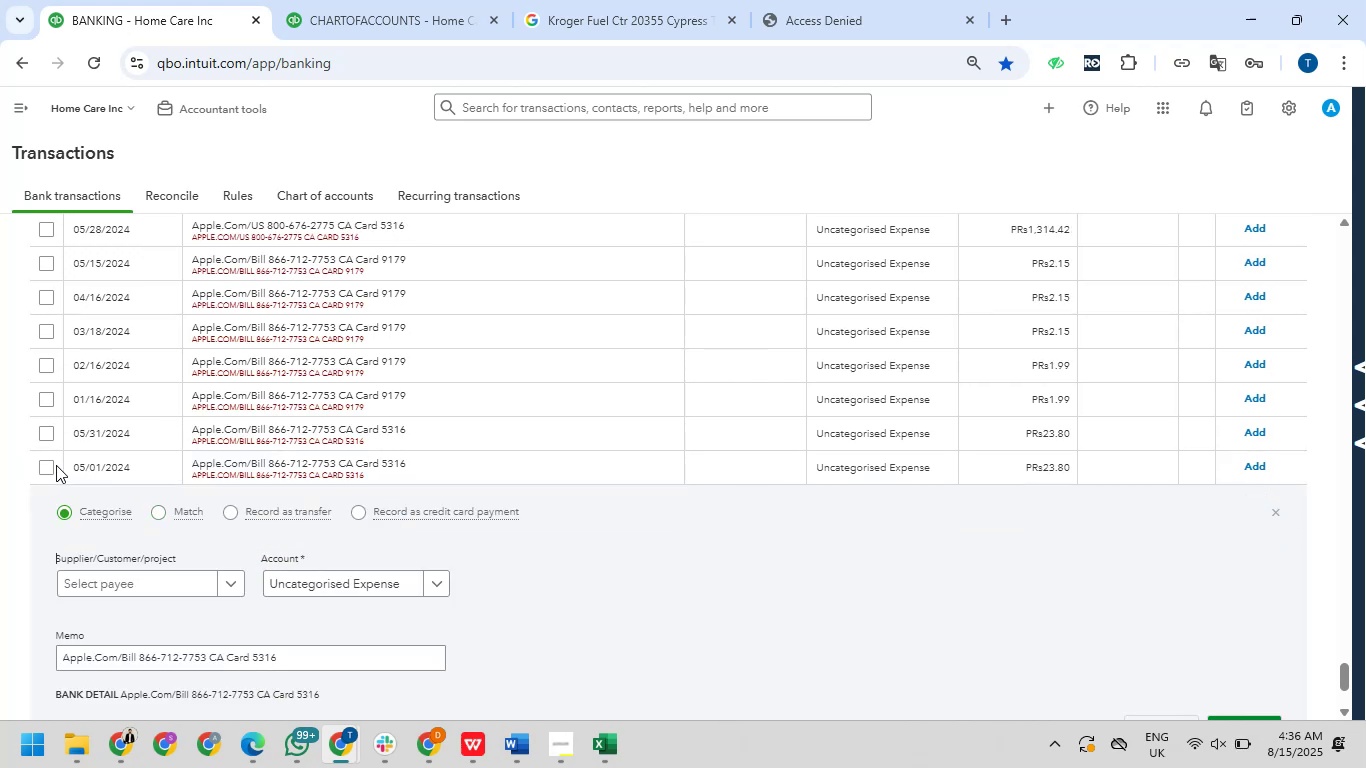 
left_click([51, 467])
 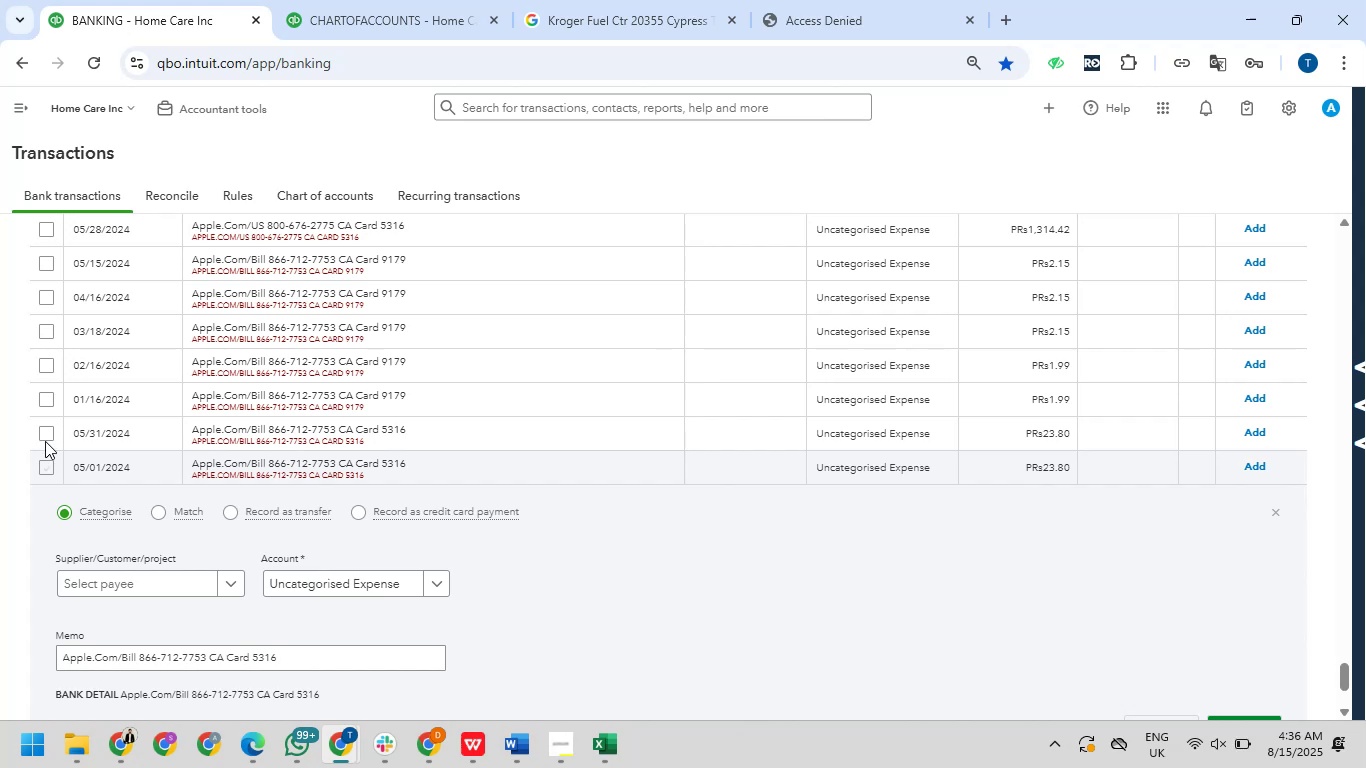 
left_click([46, 439])
 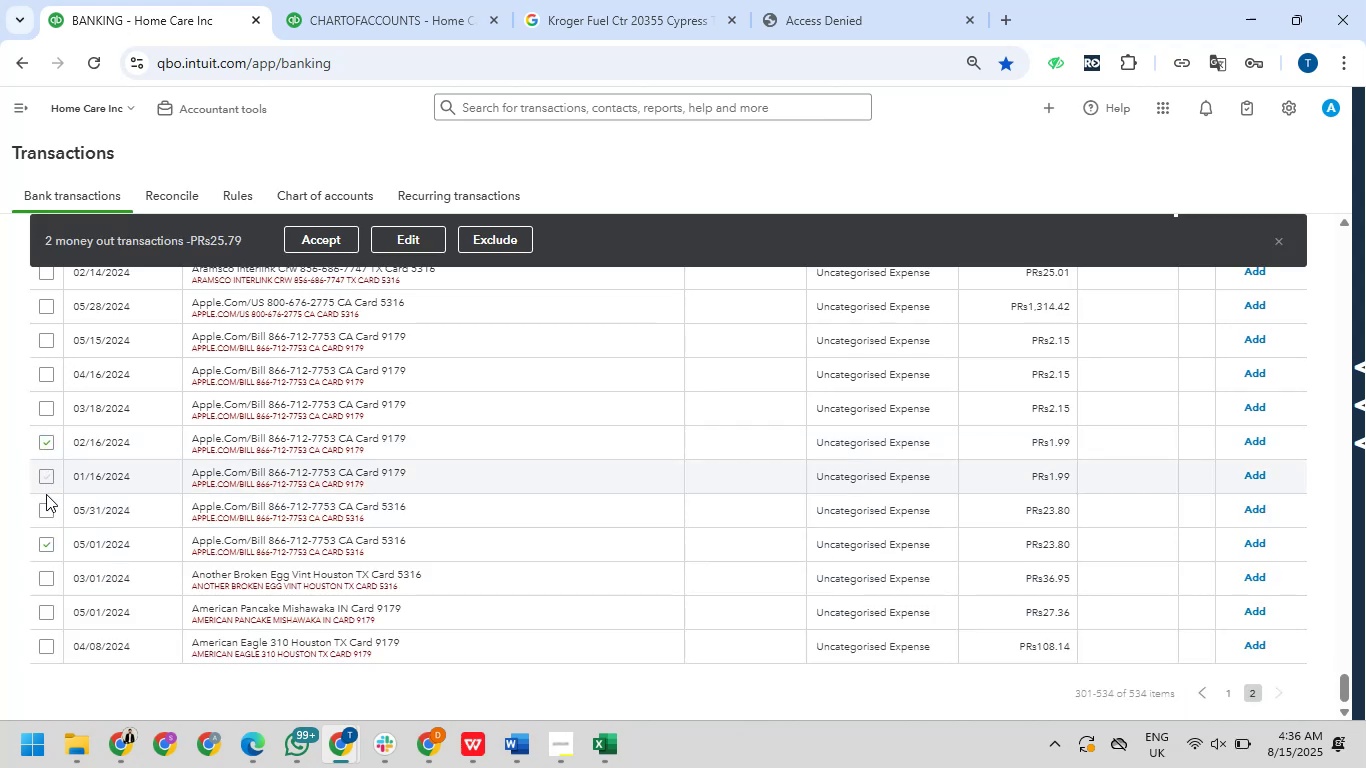 
left_click([46, 511])
 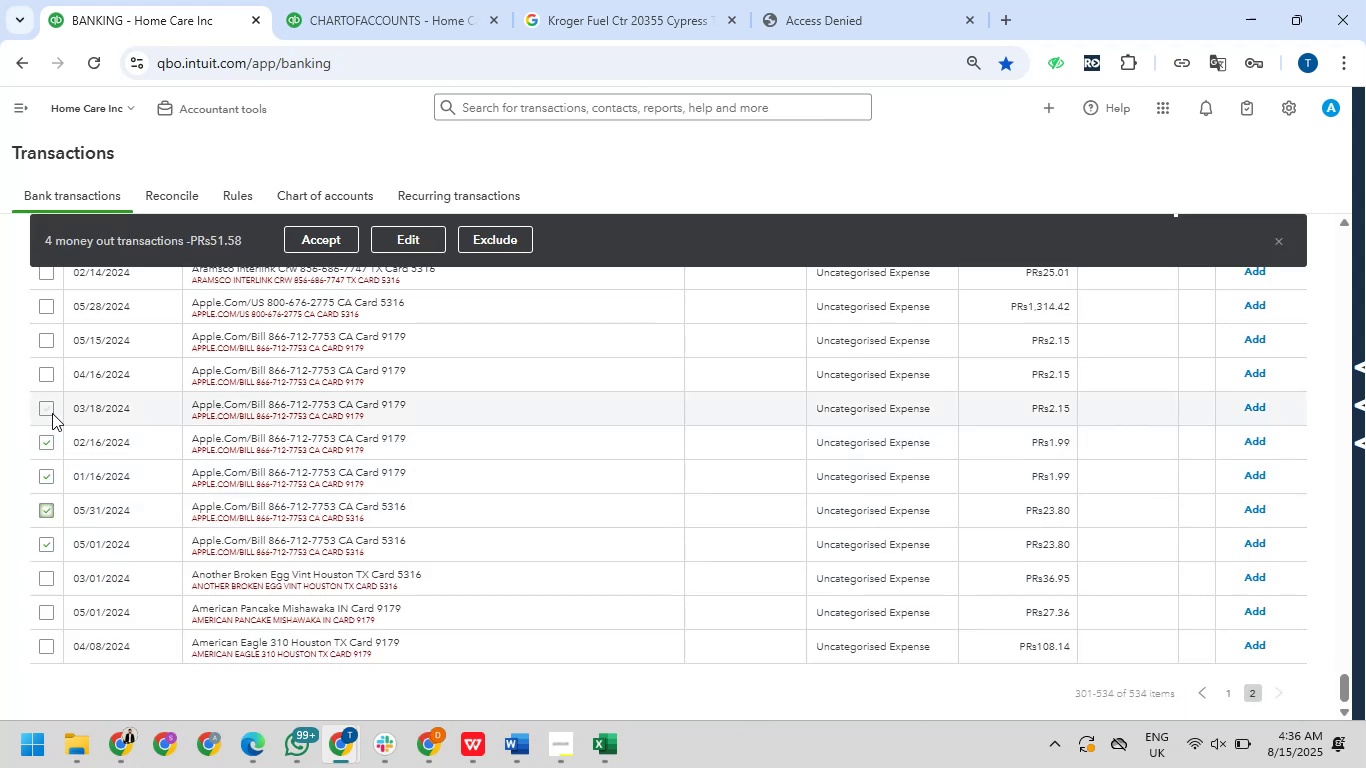 
left_click([49, 406])
 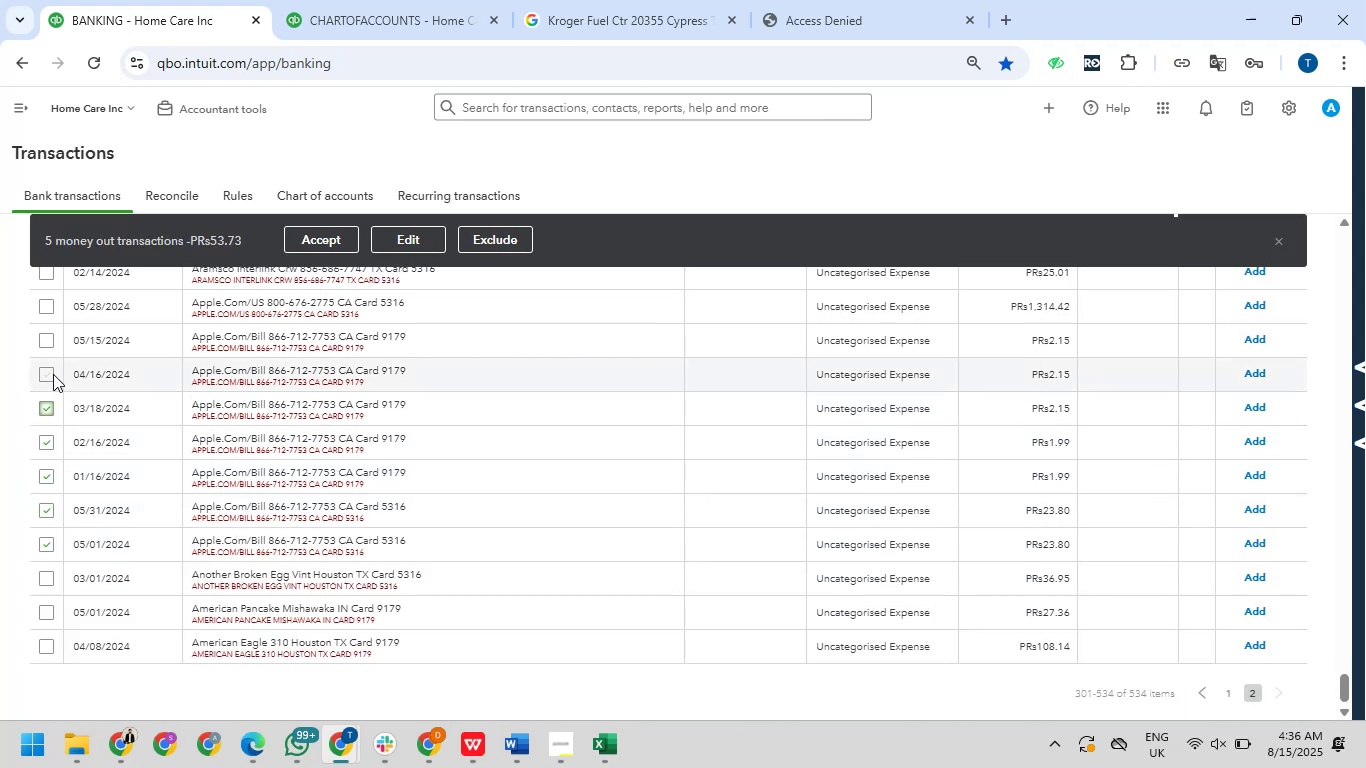 
left_click([53, 374])
 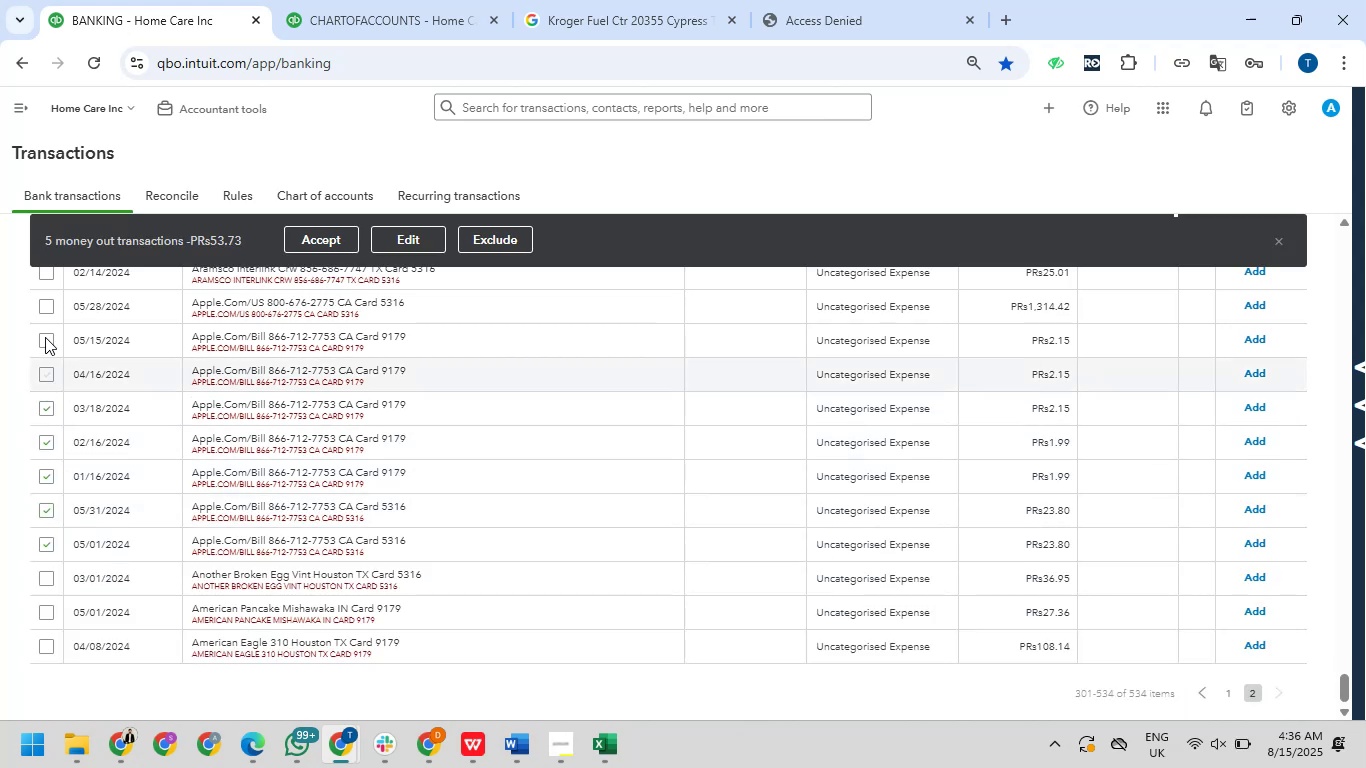 
left_click([45, 337])
 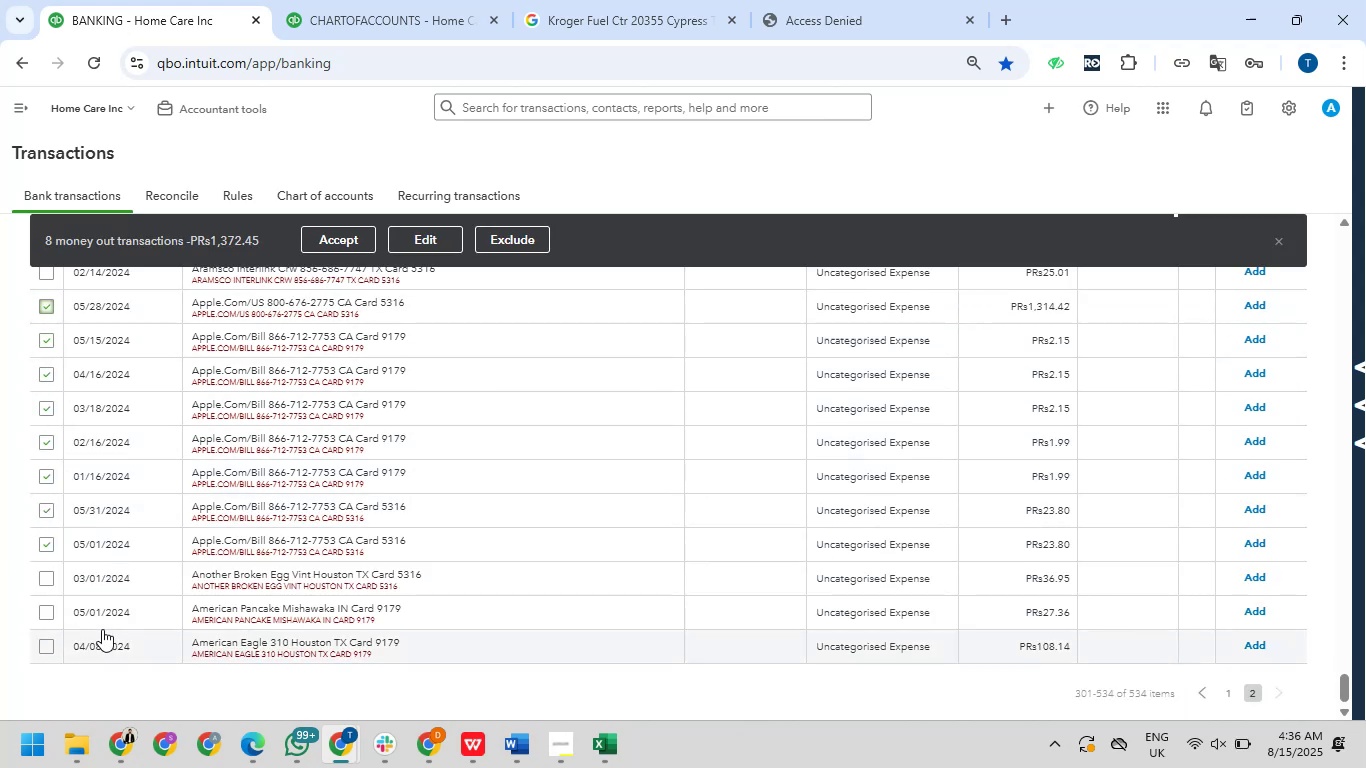 
scroll: coordinate [102, 618], scroll_direction: up, amount: 1.0
 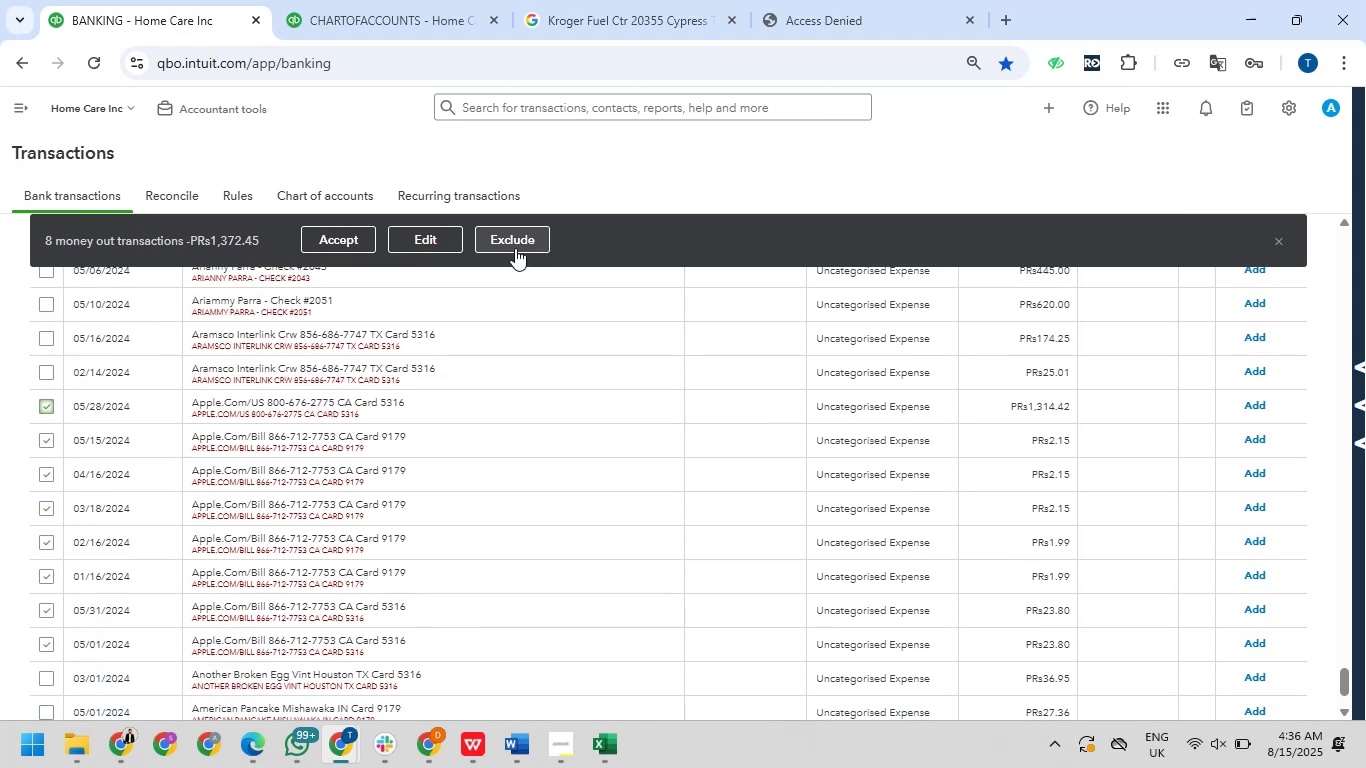 
left_click([428, 245])
 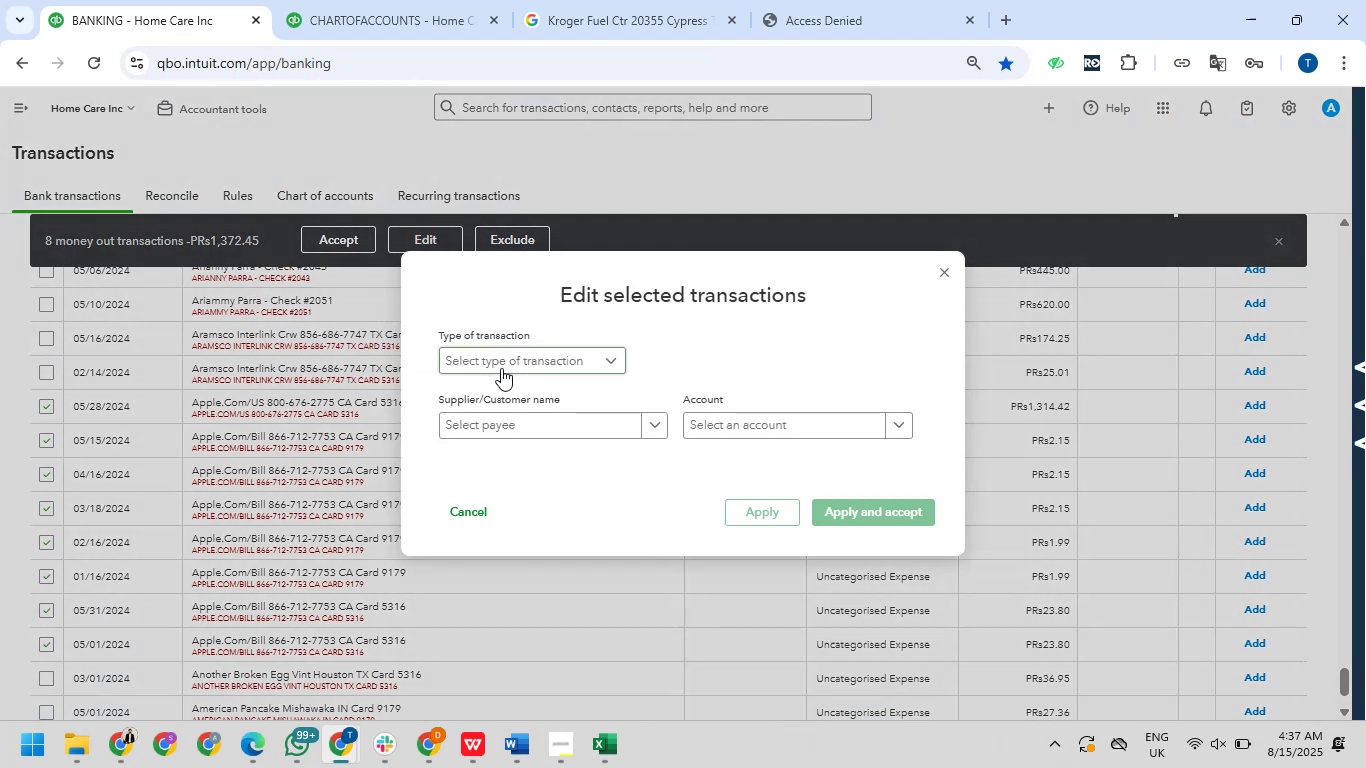 
left_click([504, 389])
 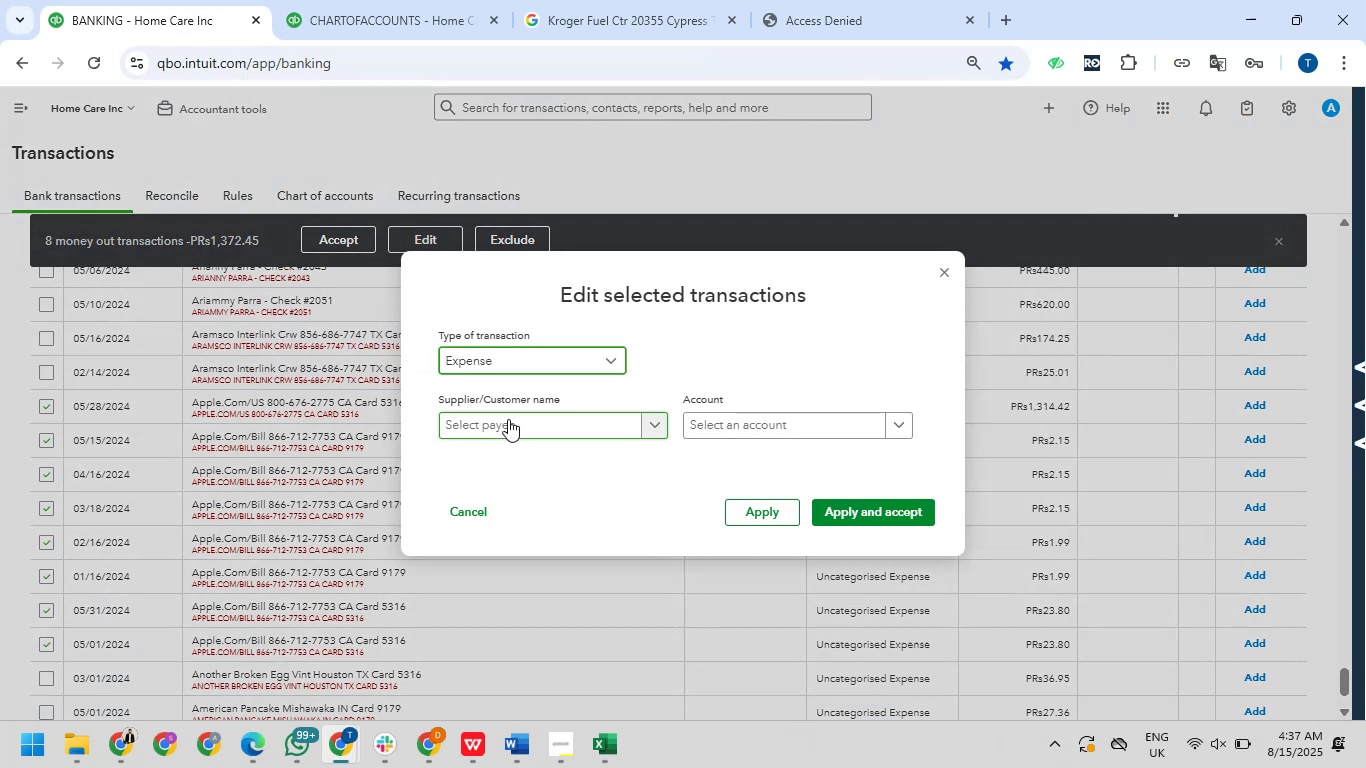 
left_click([508, 419])
 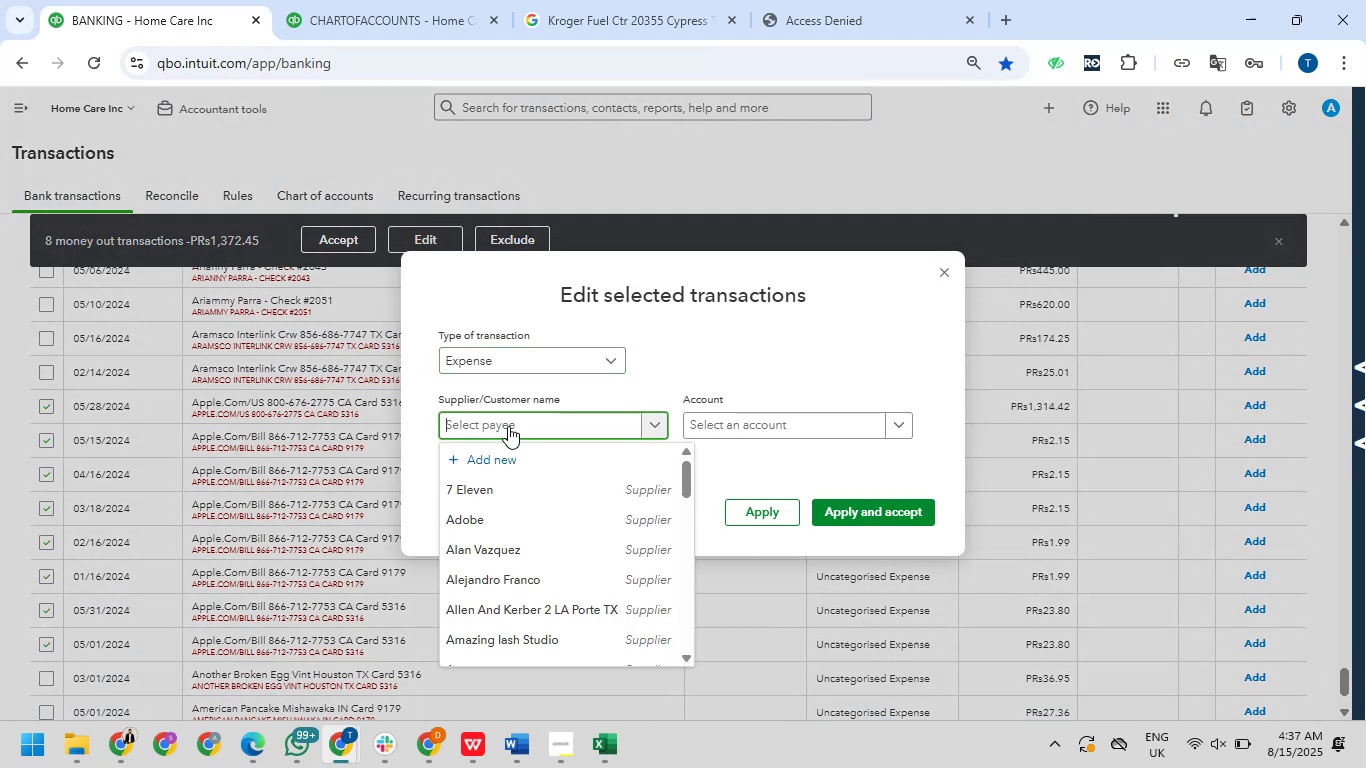 
right_click([507, 425])
 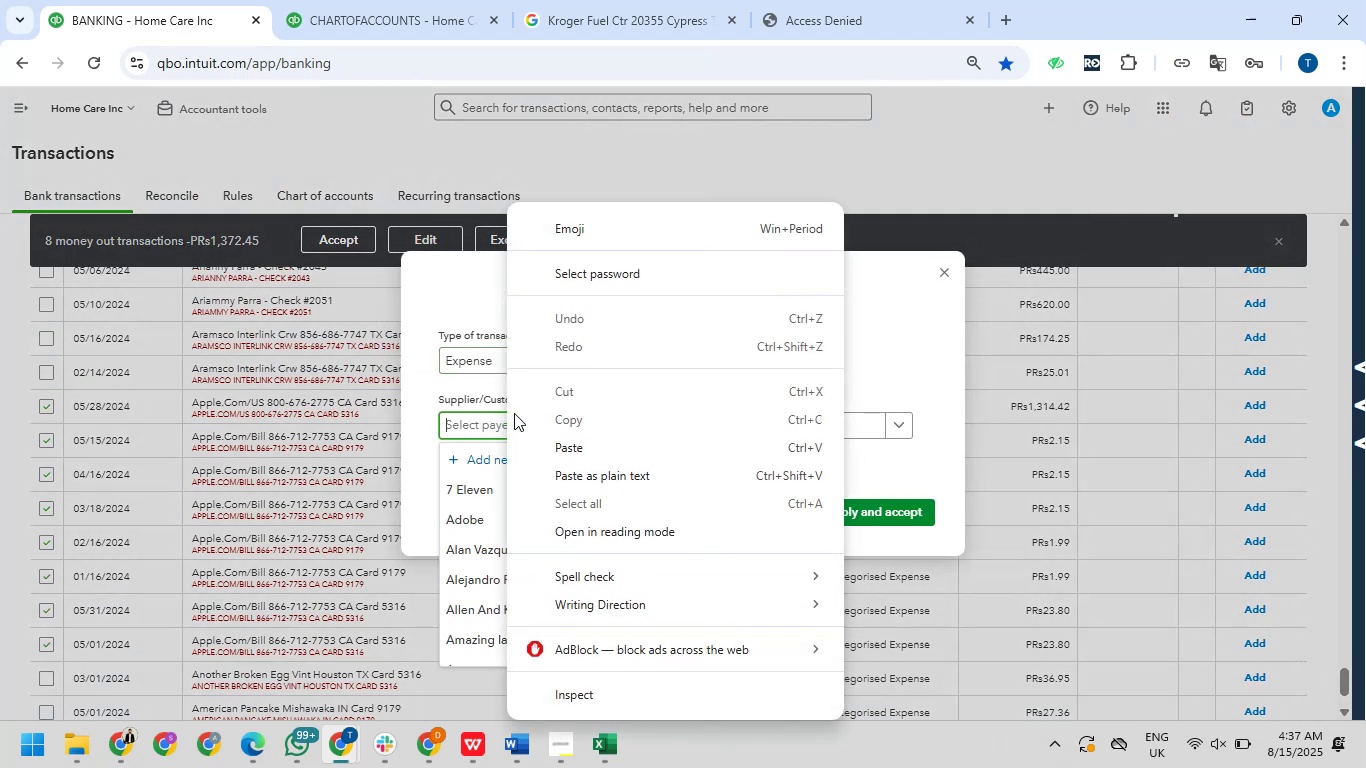 
mouse_move([551, 441])
 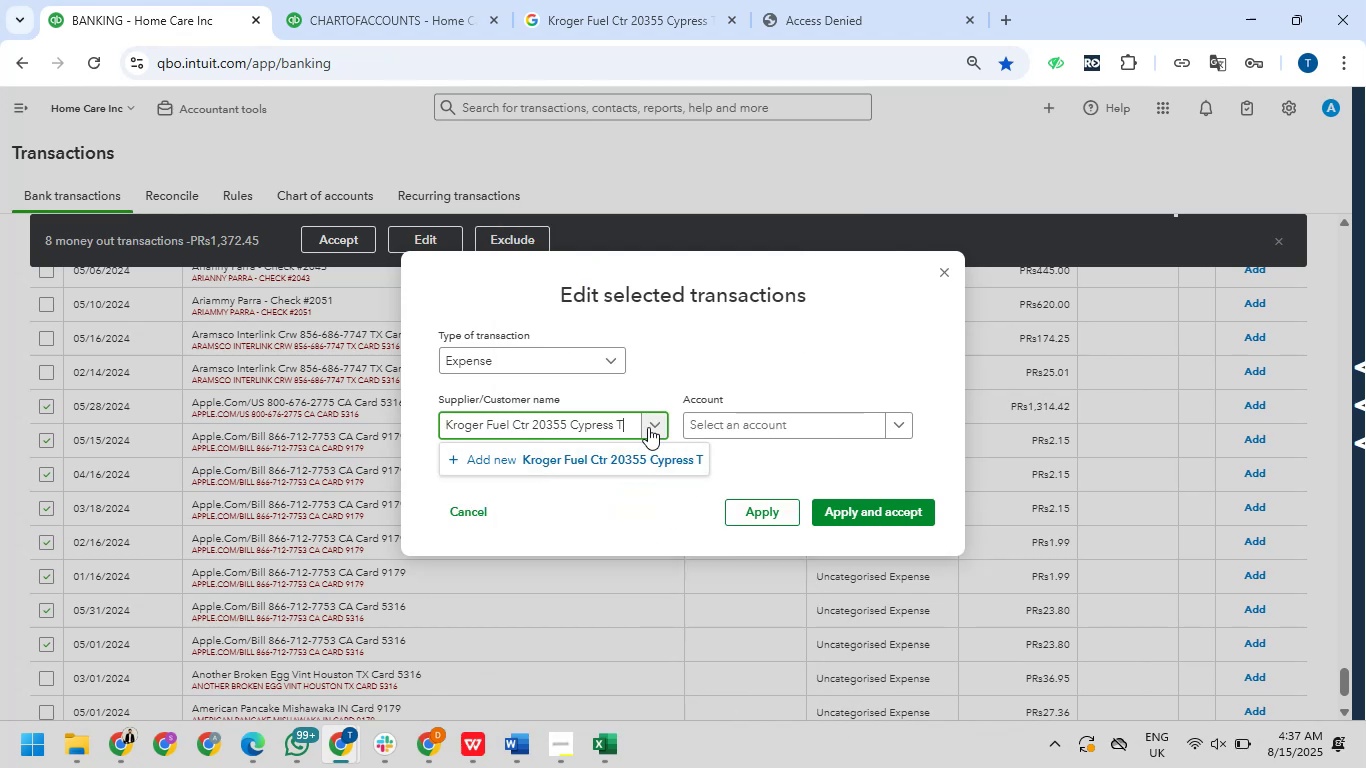 
left_click_drag(start_coordinate=[634, 428], to_coordinate=[402, 422])
 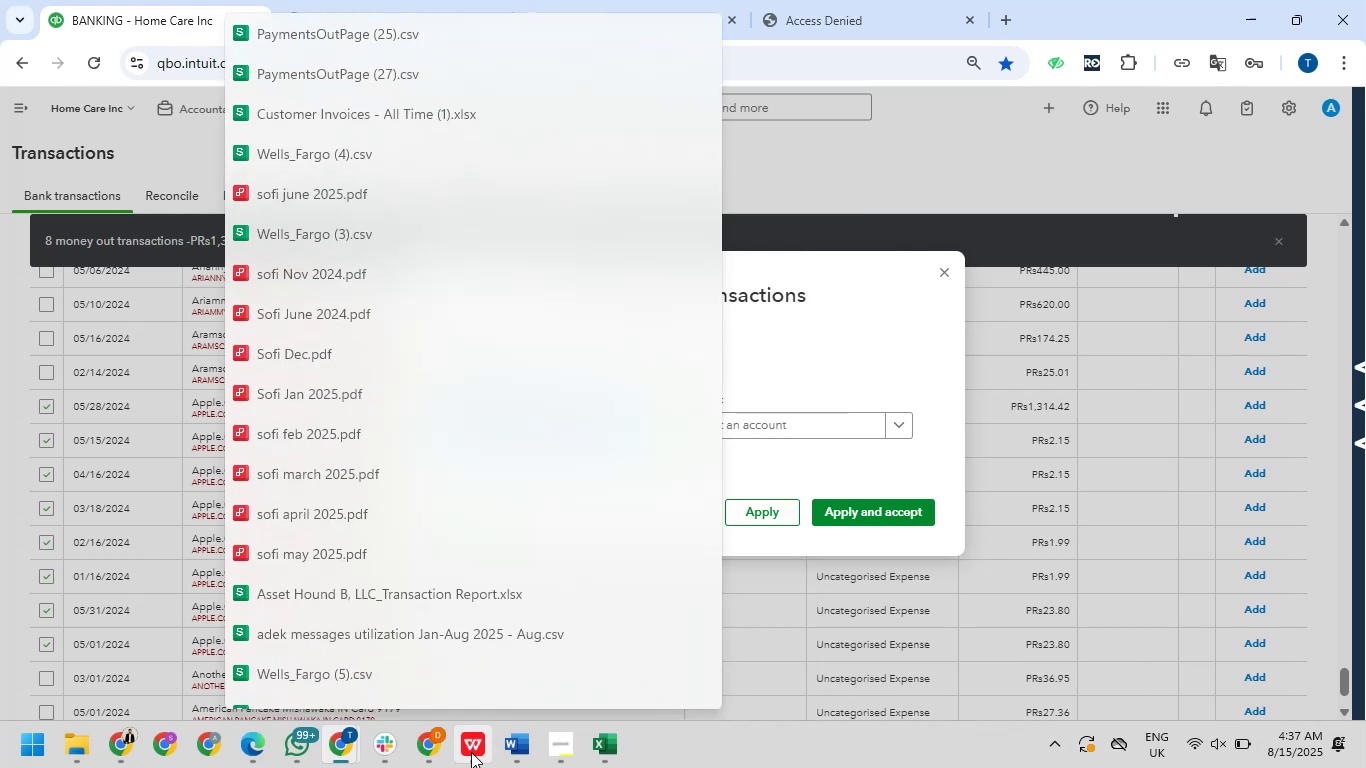 
wait(8.46)
 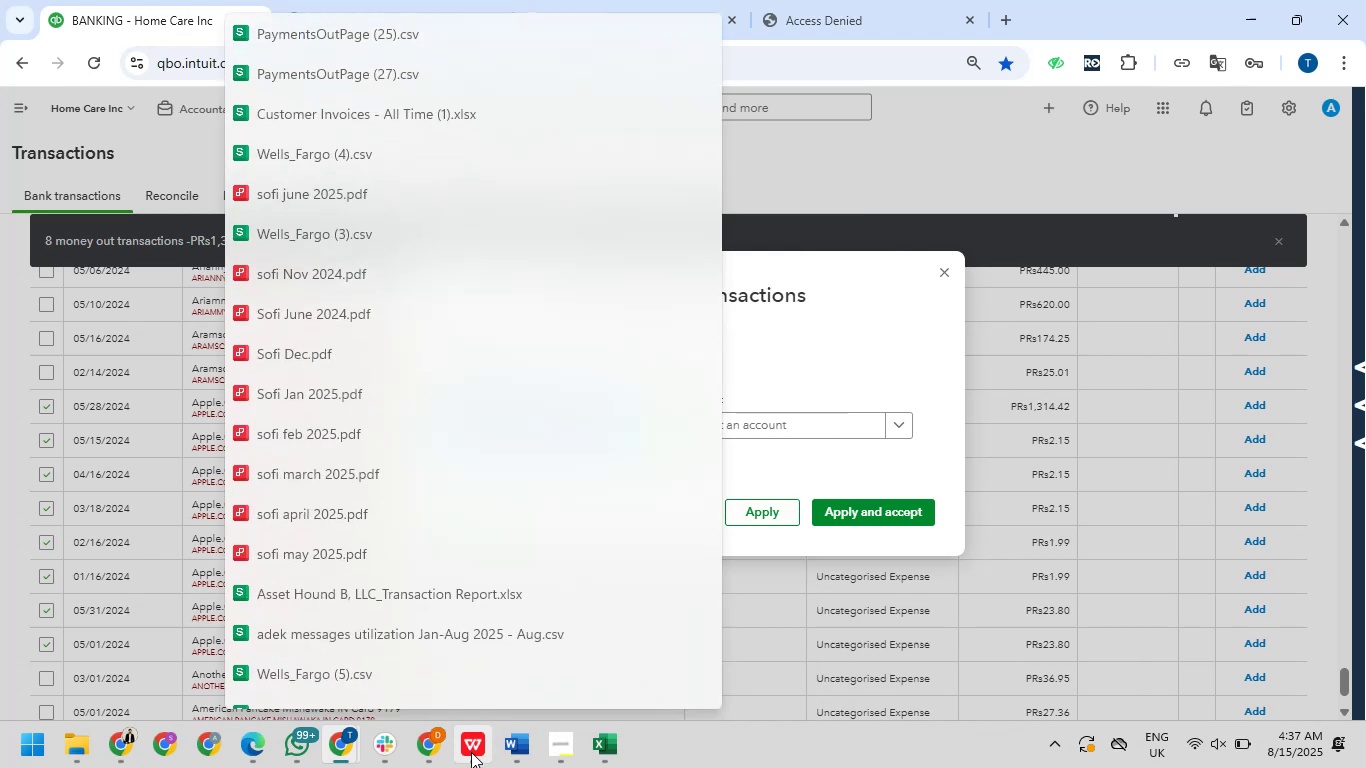 
key(Backspace)
type(Apple/co)
 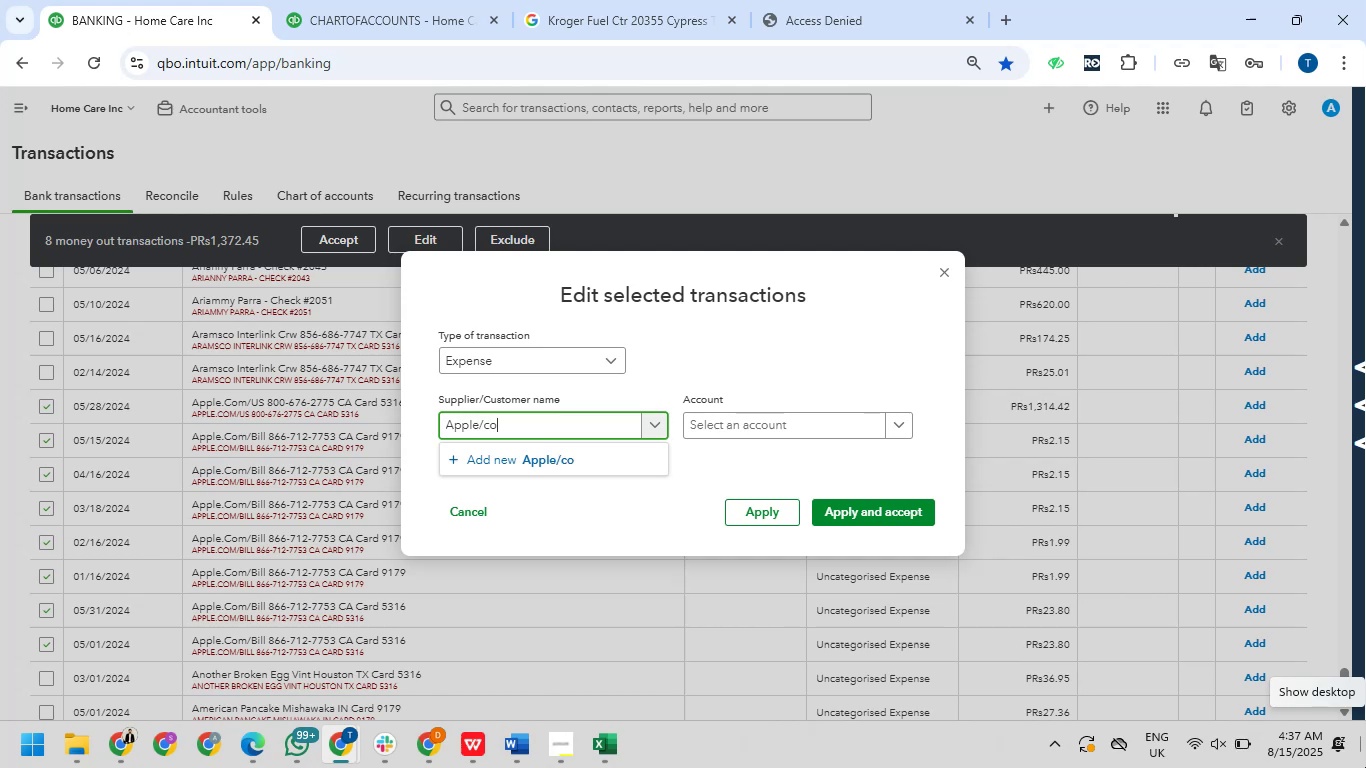 
type(m)
key(Backspace)
key(Backspace)
key(Backspace)
key(Backspace)
type(.com)
 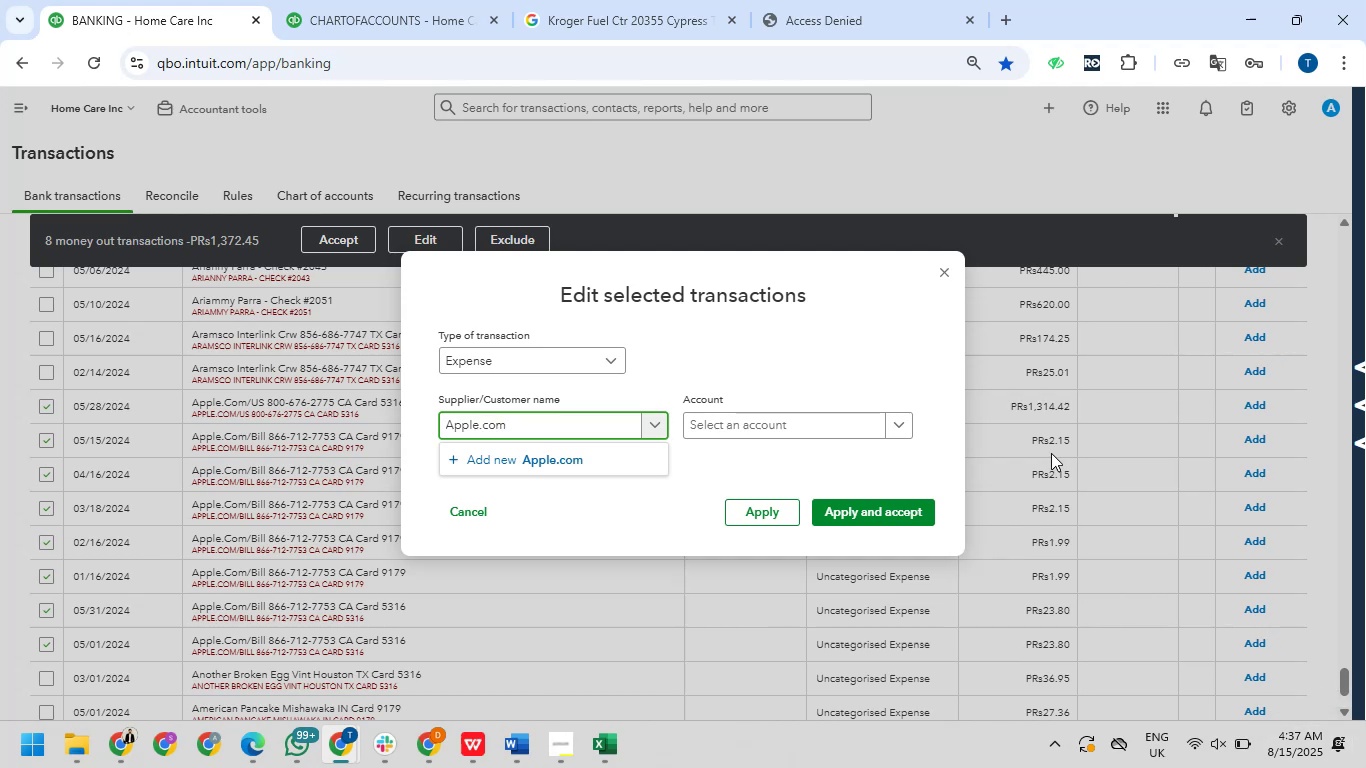 
wait(6.93)
 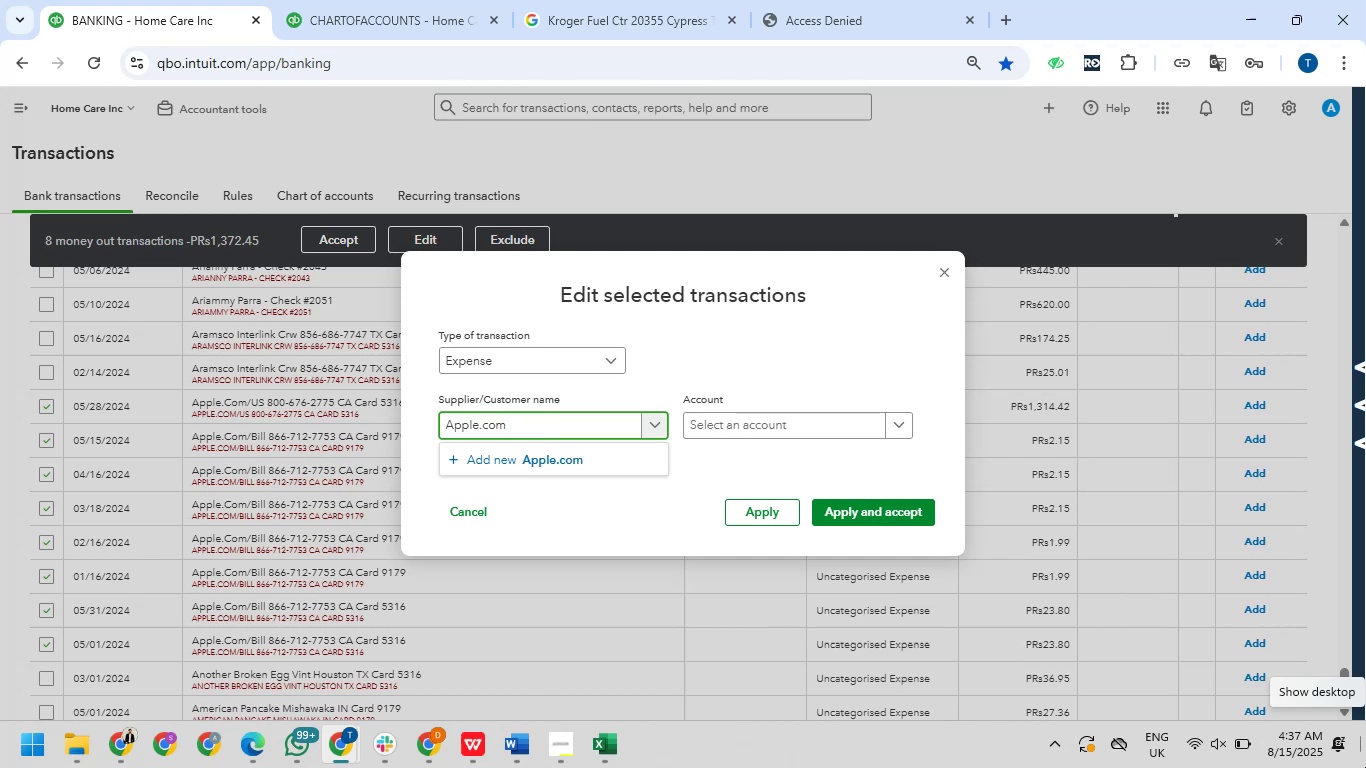 
mouse_move([753, 411])
 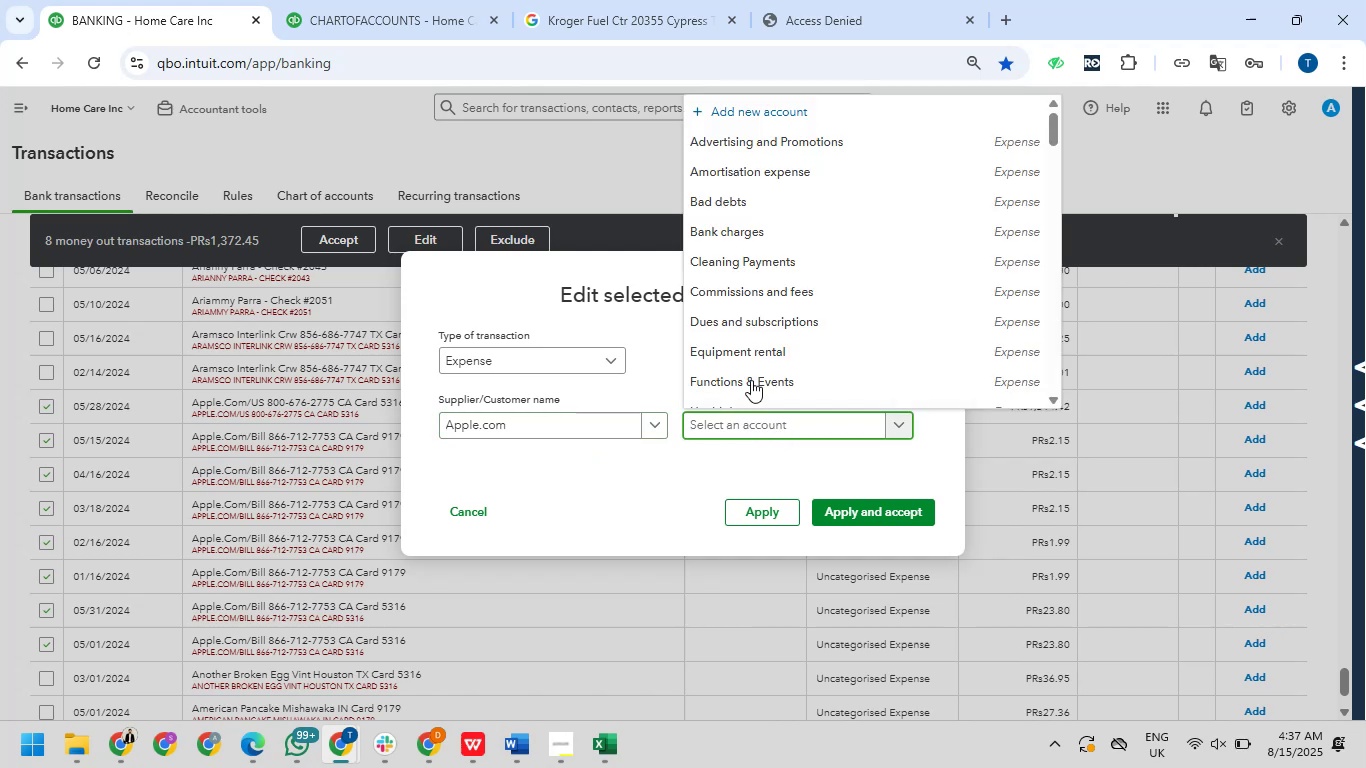 
scroll: coordinate [746, 333], scroll_direction: up, amount: 1.0
 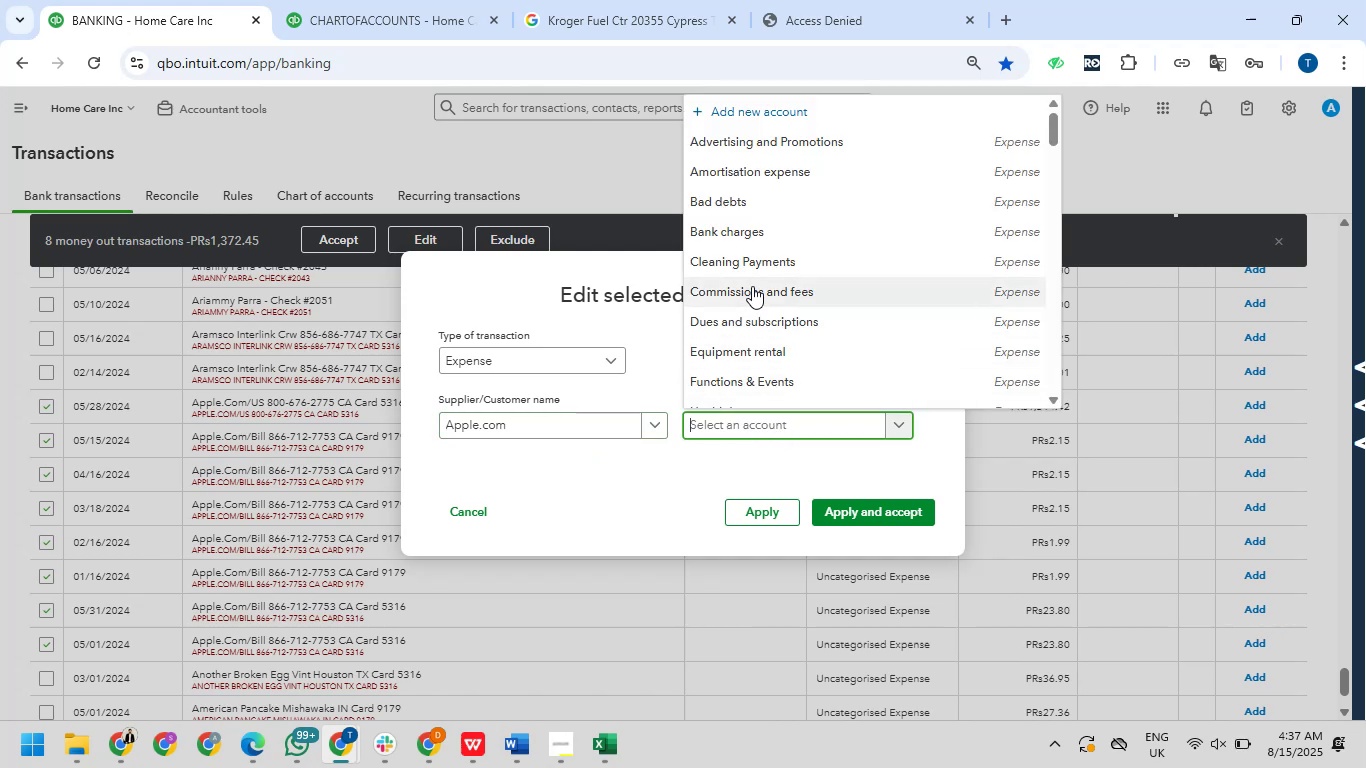 
scroll: coordinate [753, 285], scroll_direction: down, amount: 2.0
 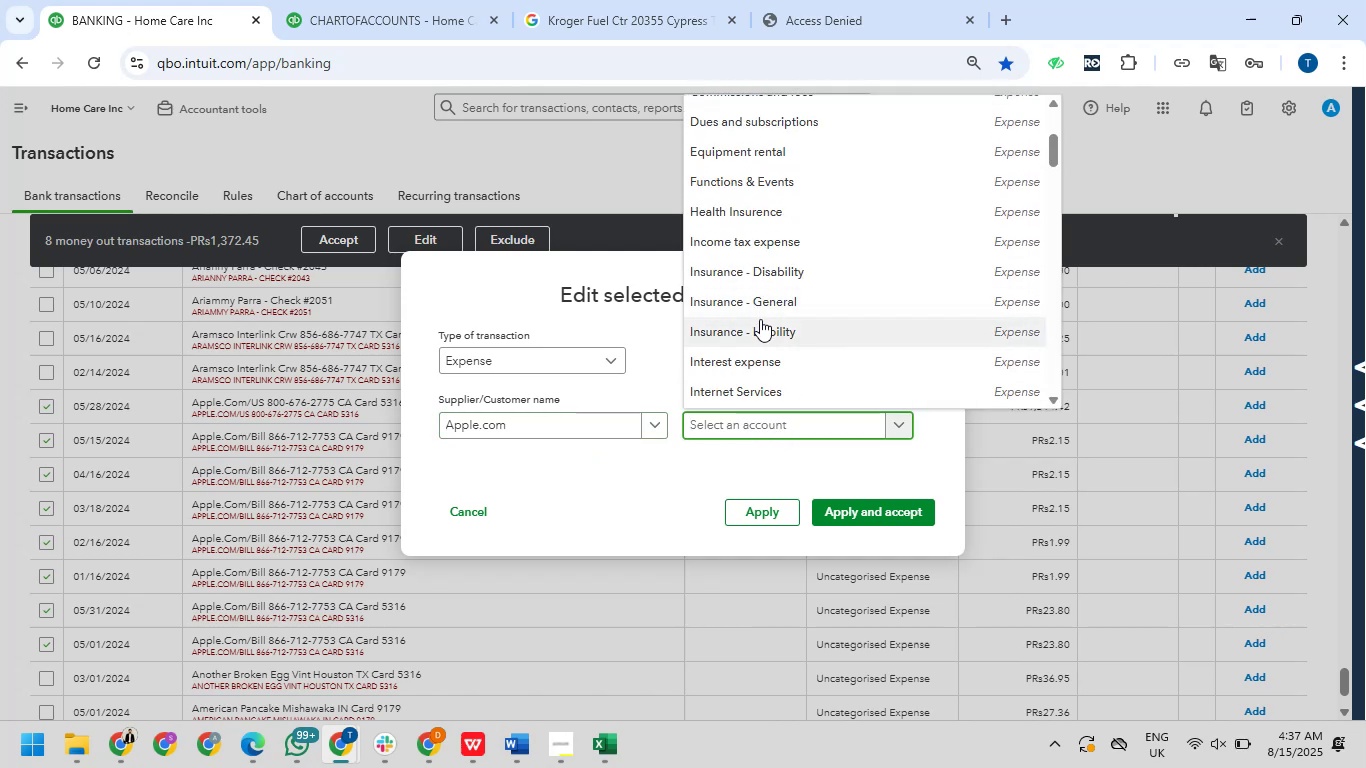 
scroll: coordinate [760, 319], scroll_direction: up, amount: 1.0
 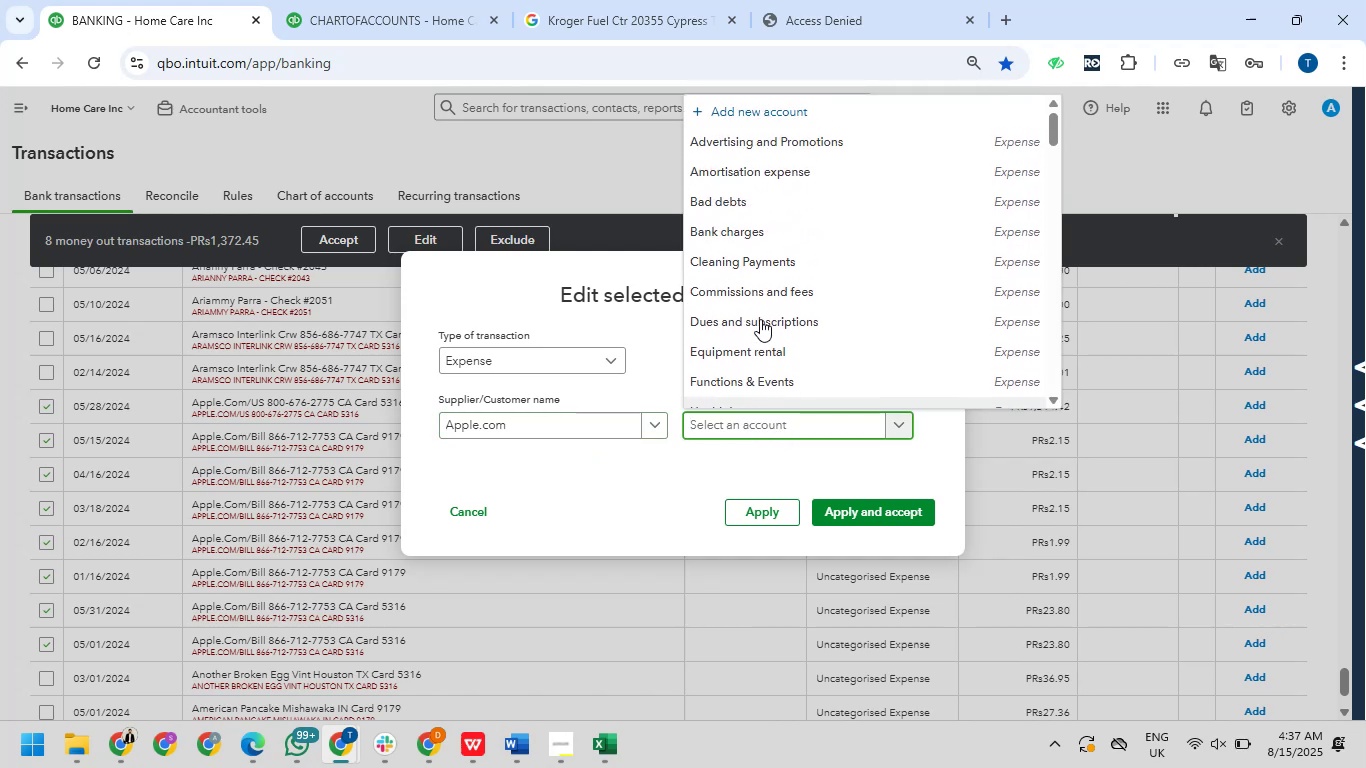 
scroll: coordinate [760, 319], scroll_direction: down, amount: 3.0
 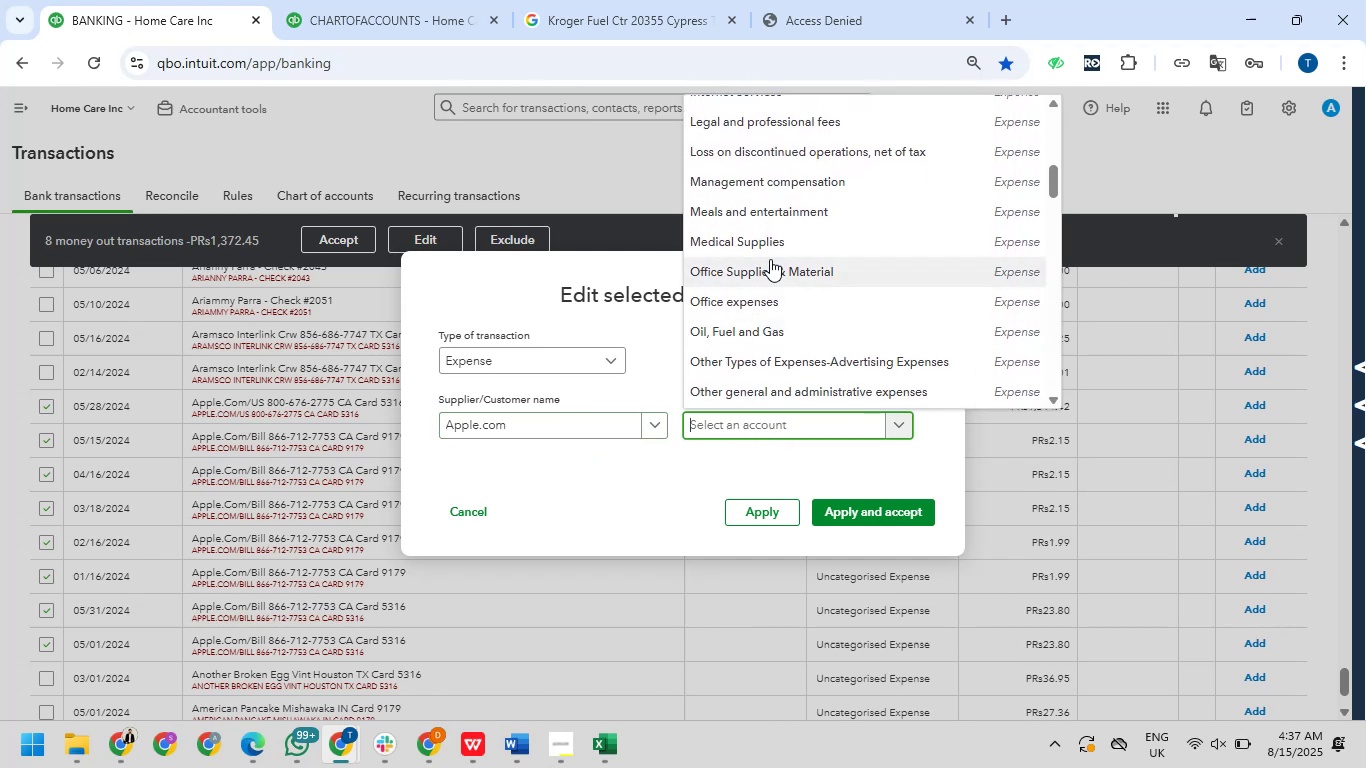 
left_click([777, 281])
 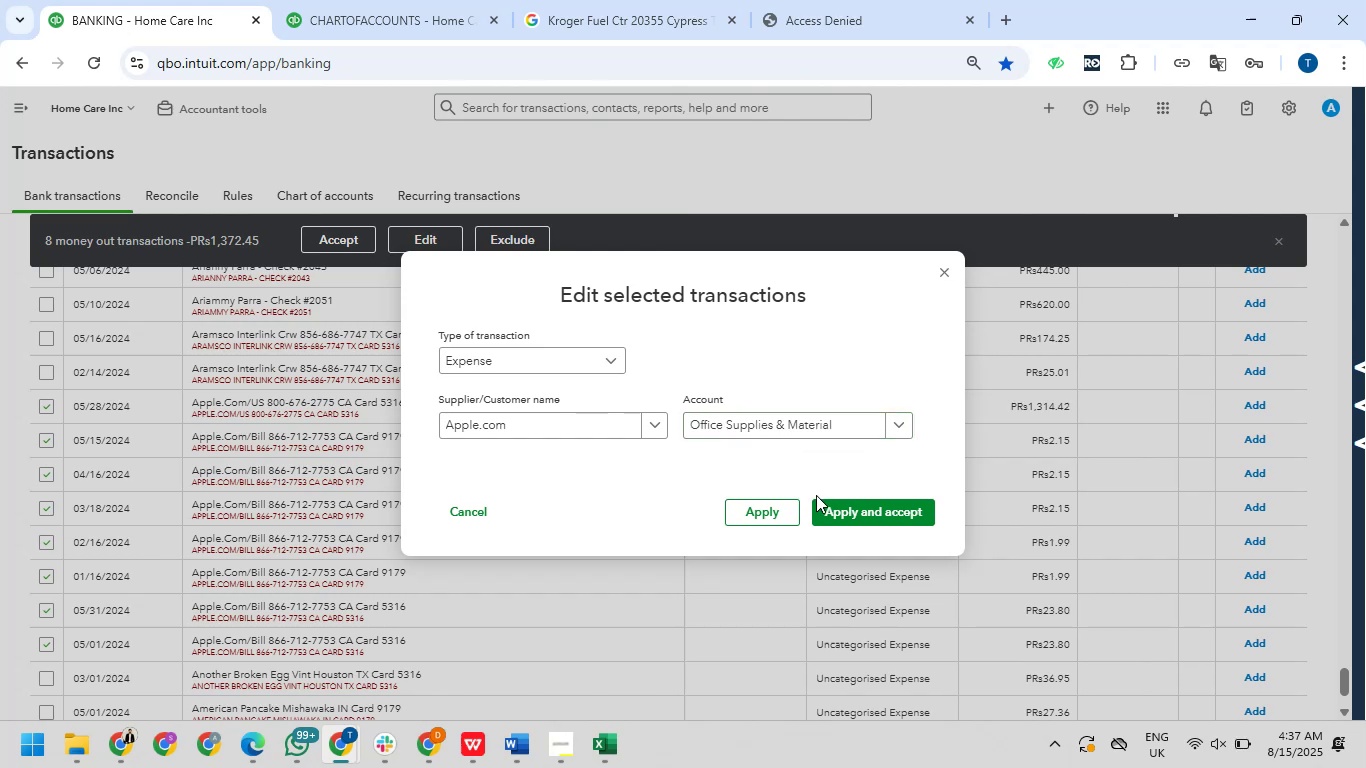 
left_click([826, 512])
 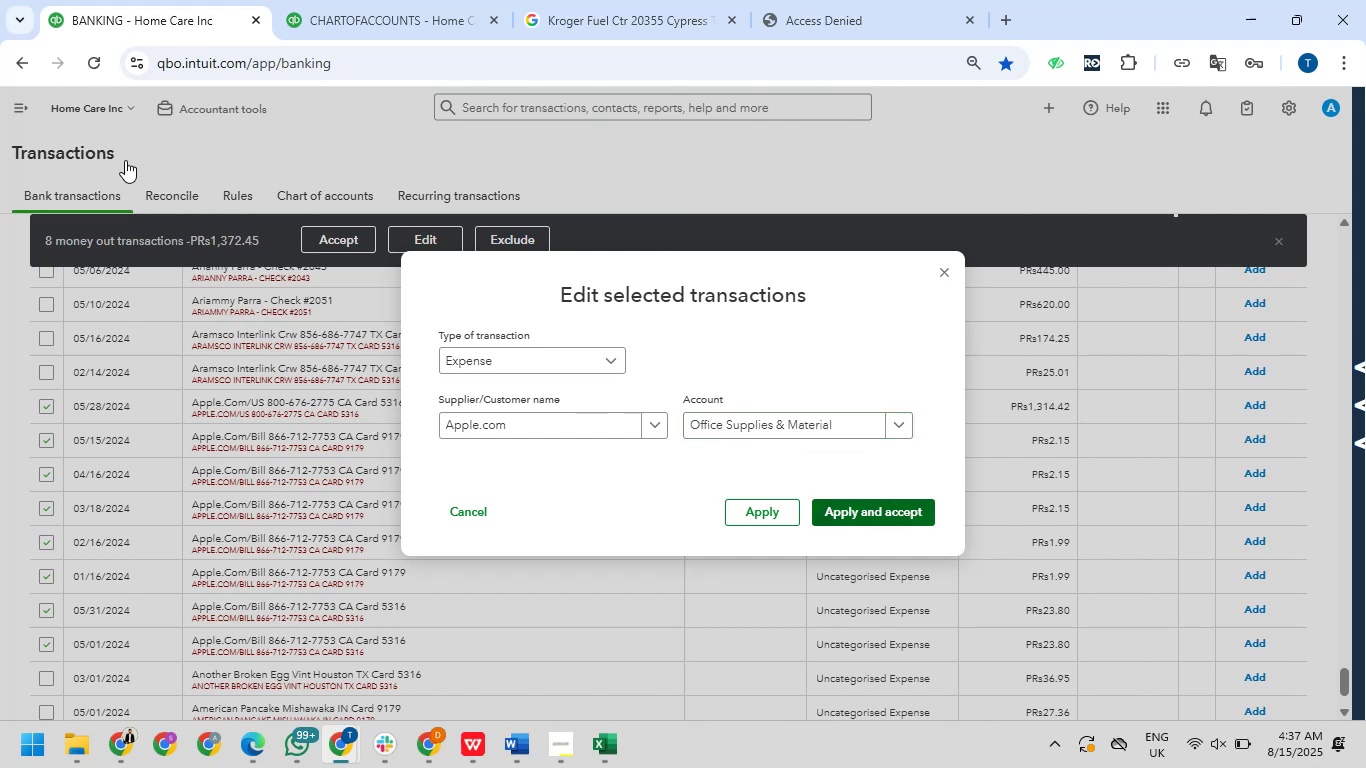 
mouse_move([134, 21])
 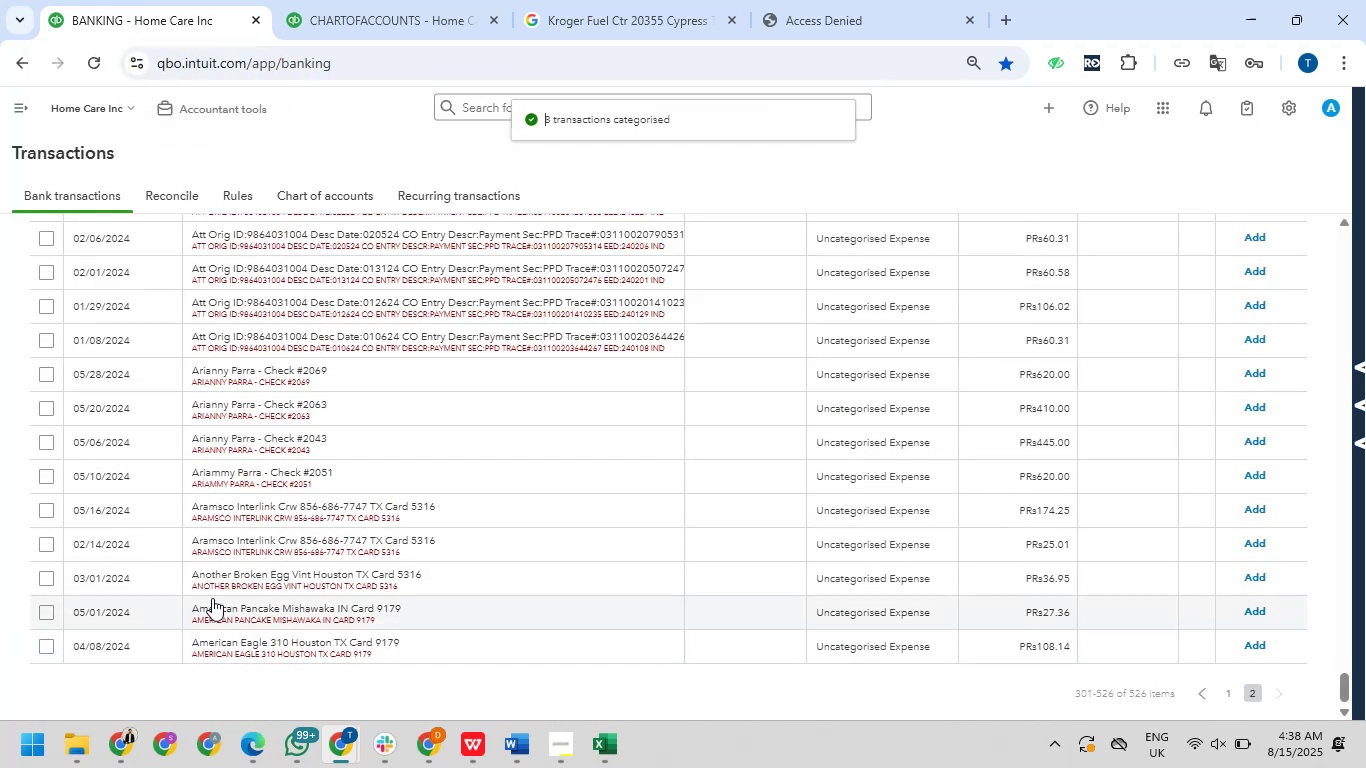 
scroll: coordinate [212, 598], scroll_direction: up, amount: 1.0
 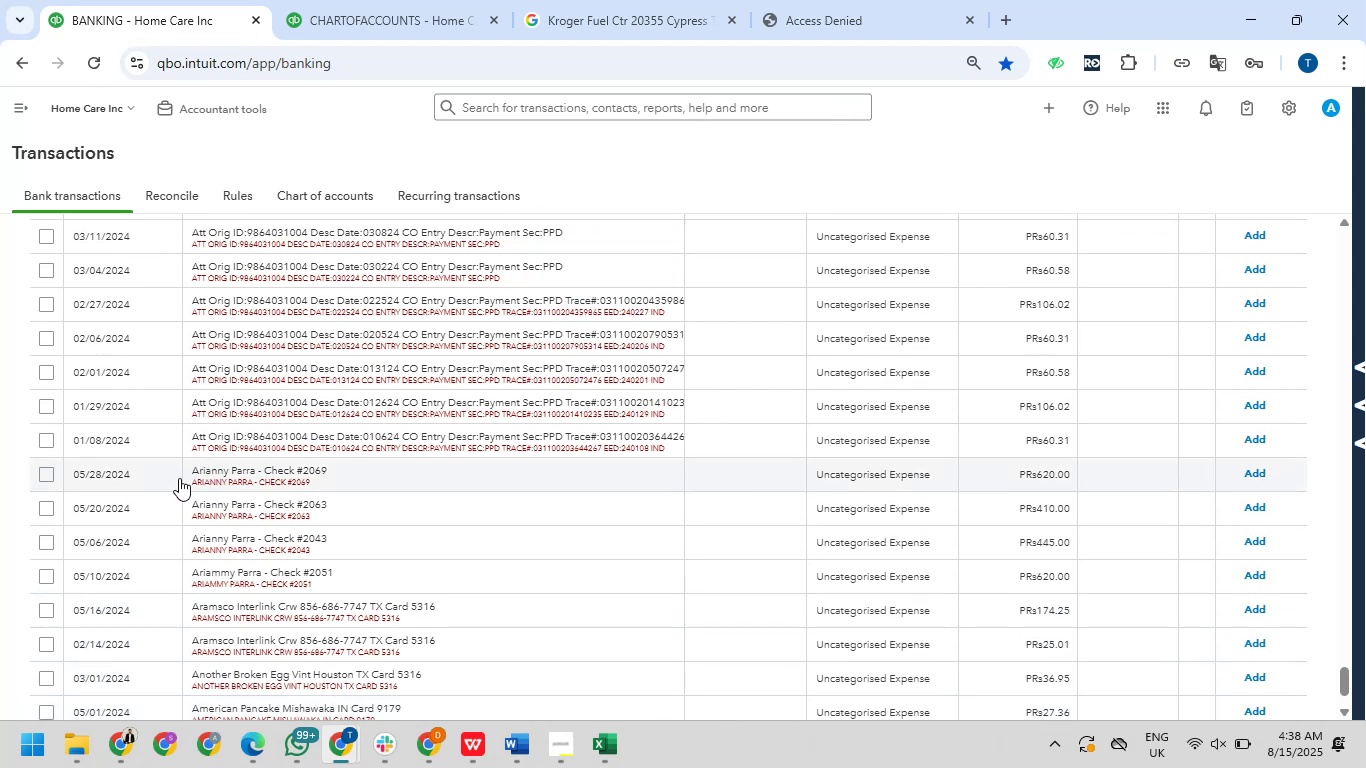 
left_click_drag(start_coordinate=[188, 472], to_coordinate=[273, 468])
 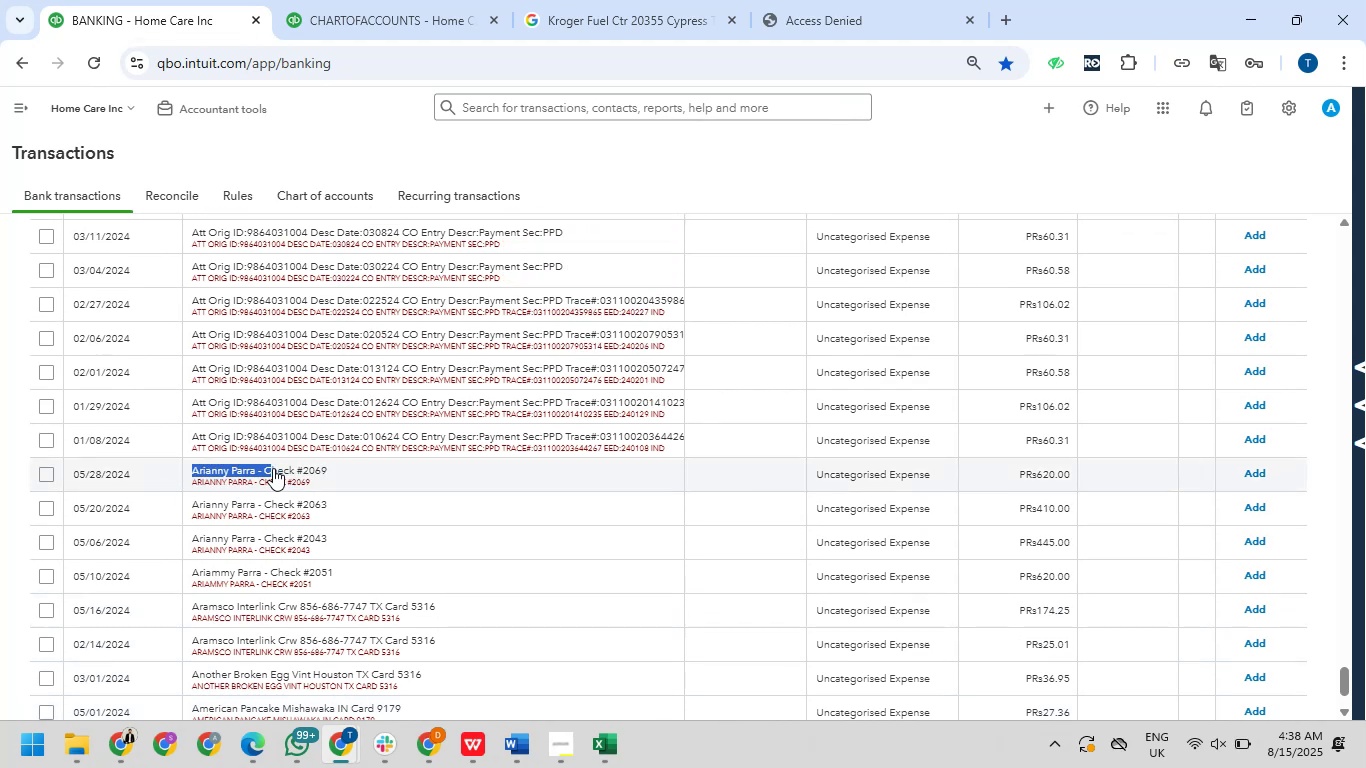 
left_click_drag(start_coordinate=[273, 468], to_coordinate=[261, 475])
 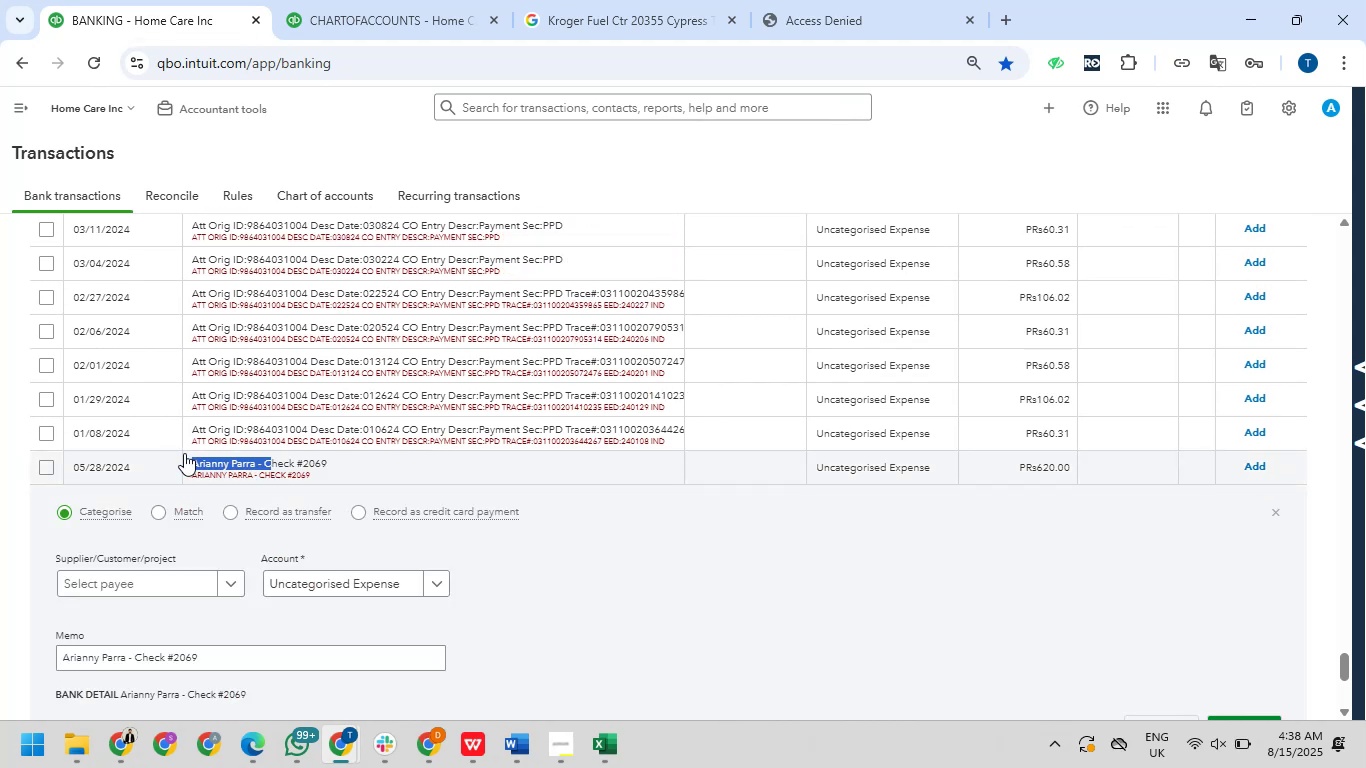 
left_click_drag(start_coordinate=[184, 453], to_coordinate=[231, 472])
 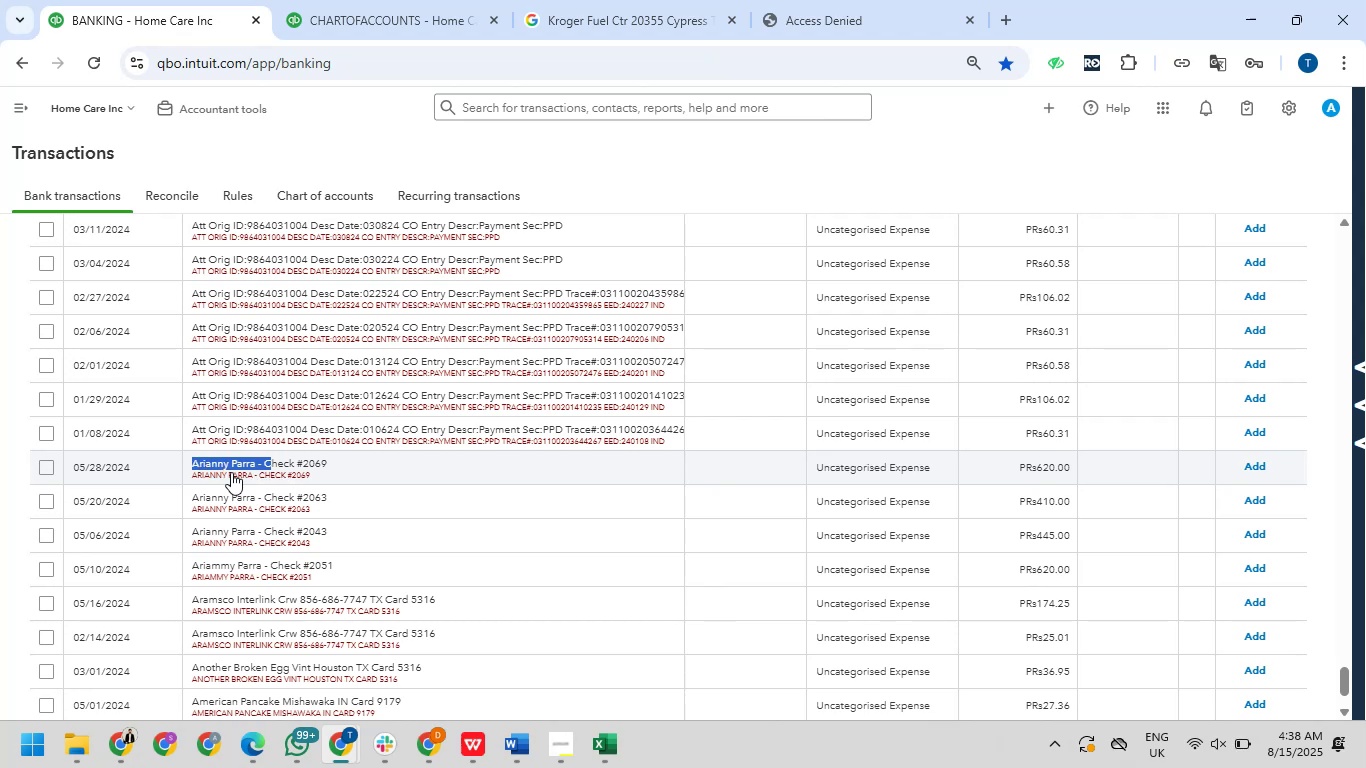 
left_click([231, 472])
 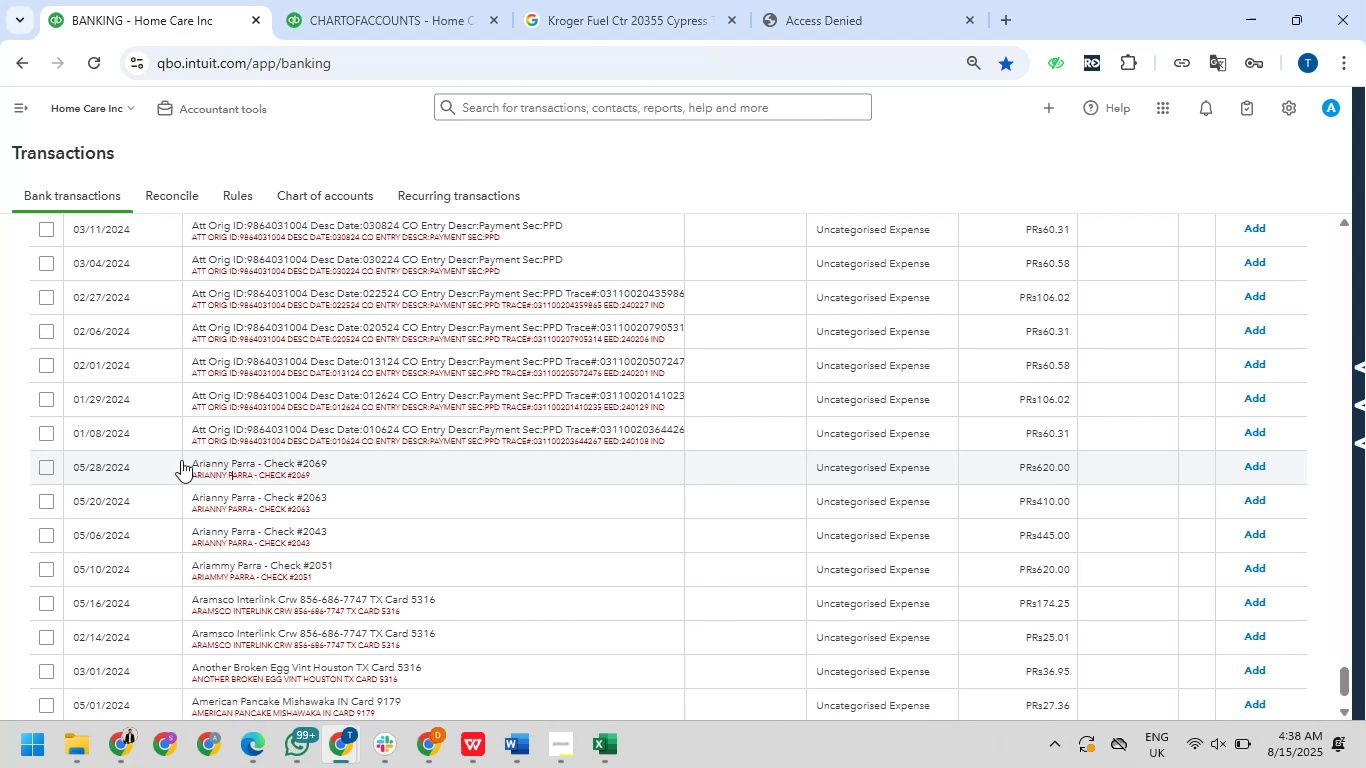 
left_click_drag(start_coordinate=[181, 460], to_coordinate=[254, 464])
 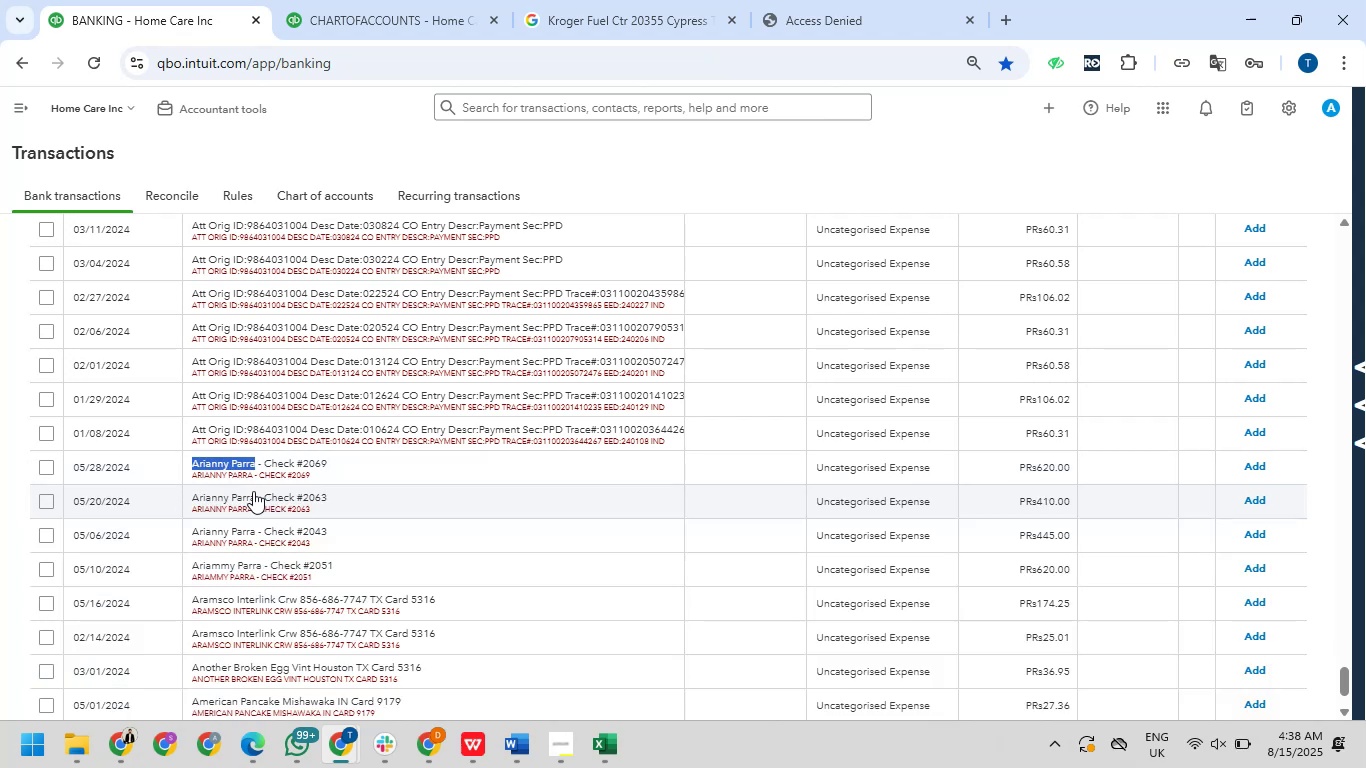 
key(Control+C)
 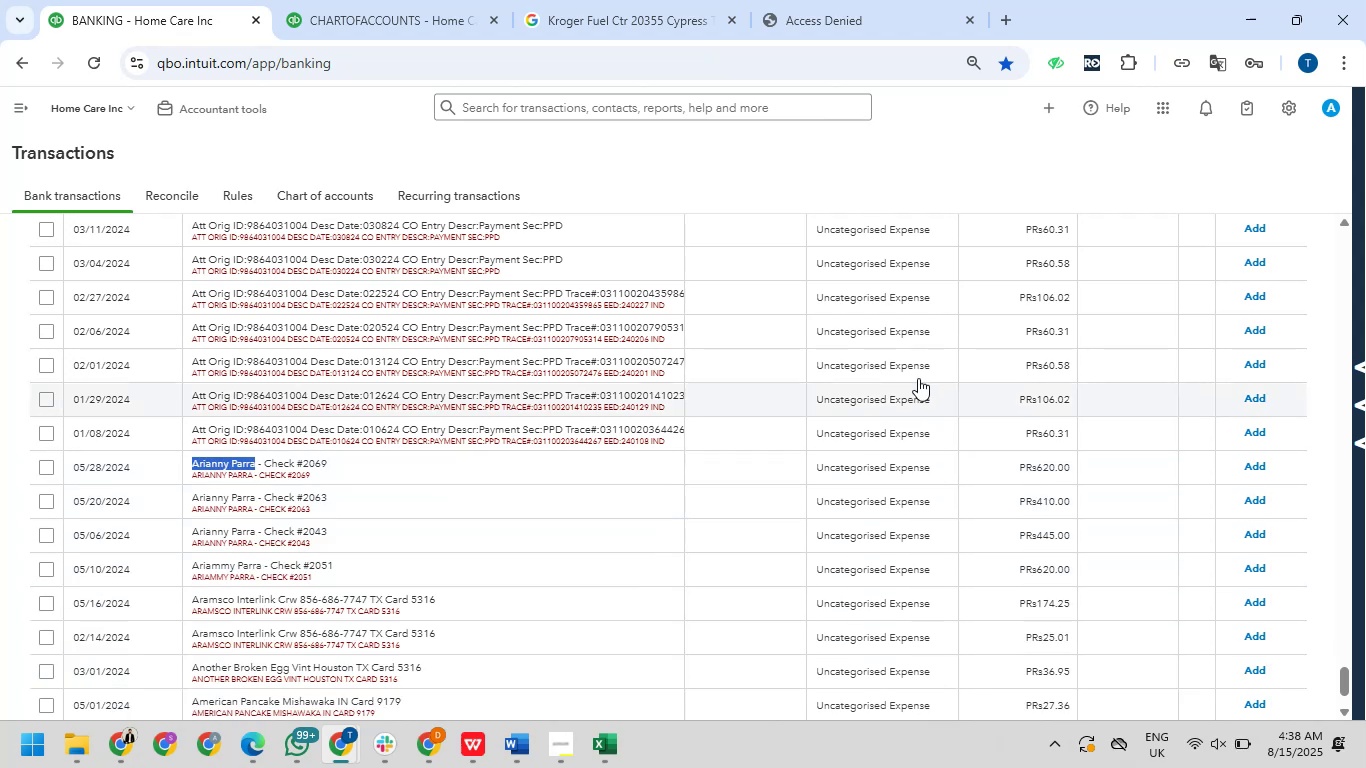 
left_click_drag(start_coordinate=[876, 0], to_coordinate=[877, 19])
 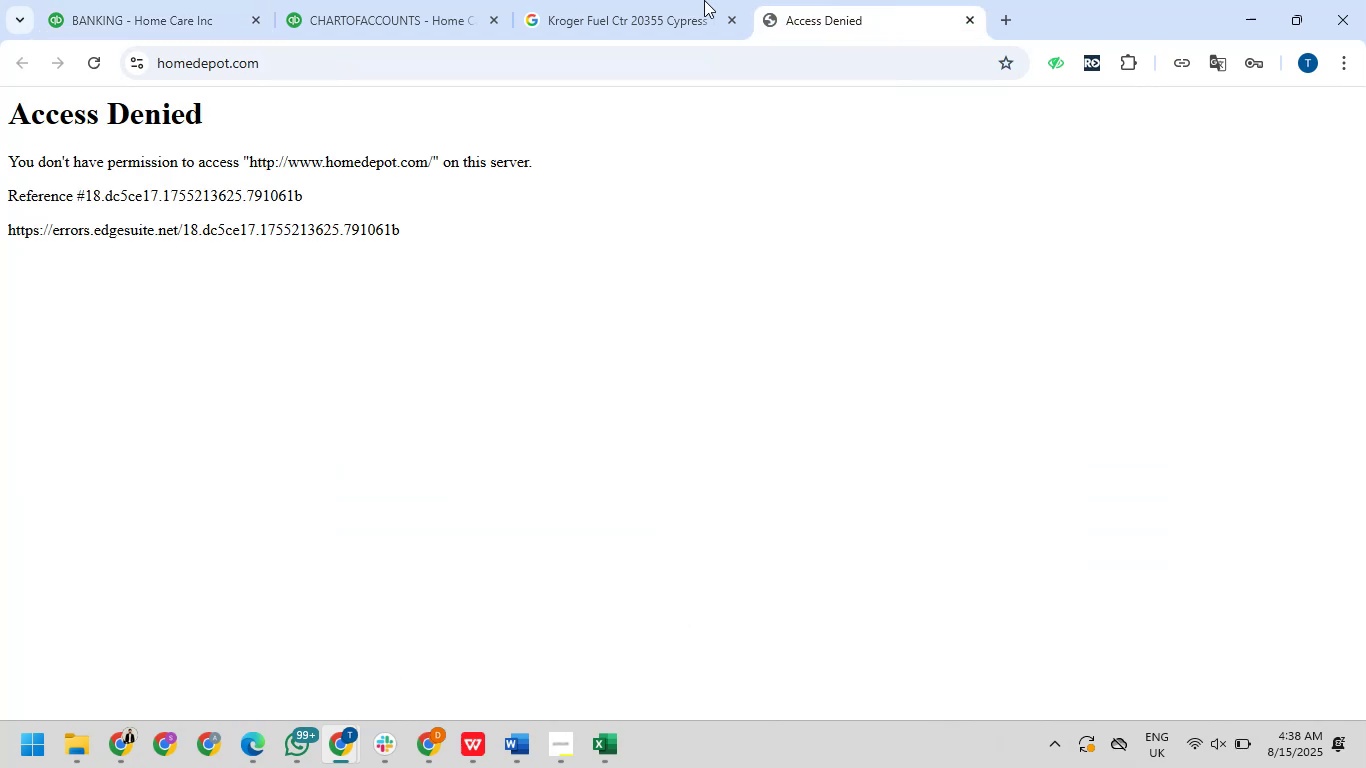 
left_click([593, 0])
 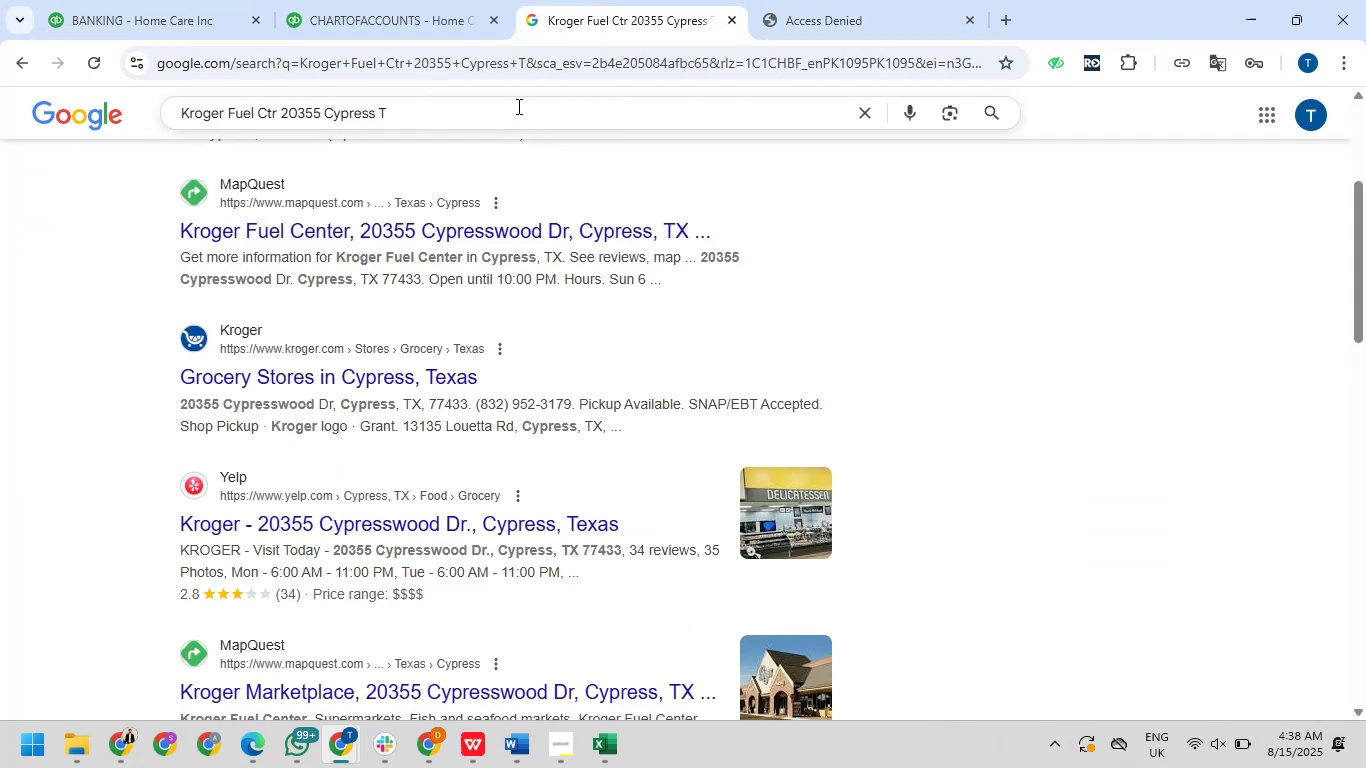 
left_click_drag(start_coordinate=[465, 86], to_coordinate=[467, 124])
 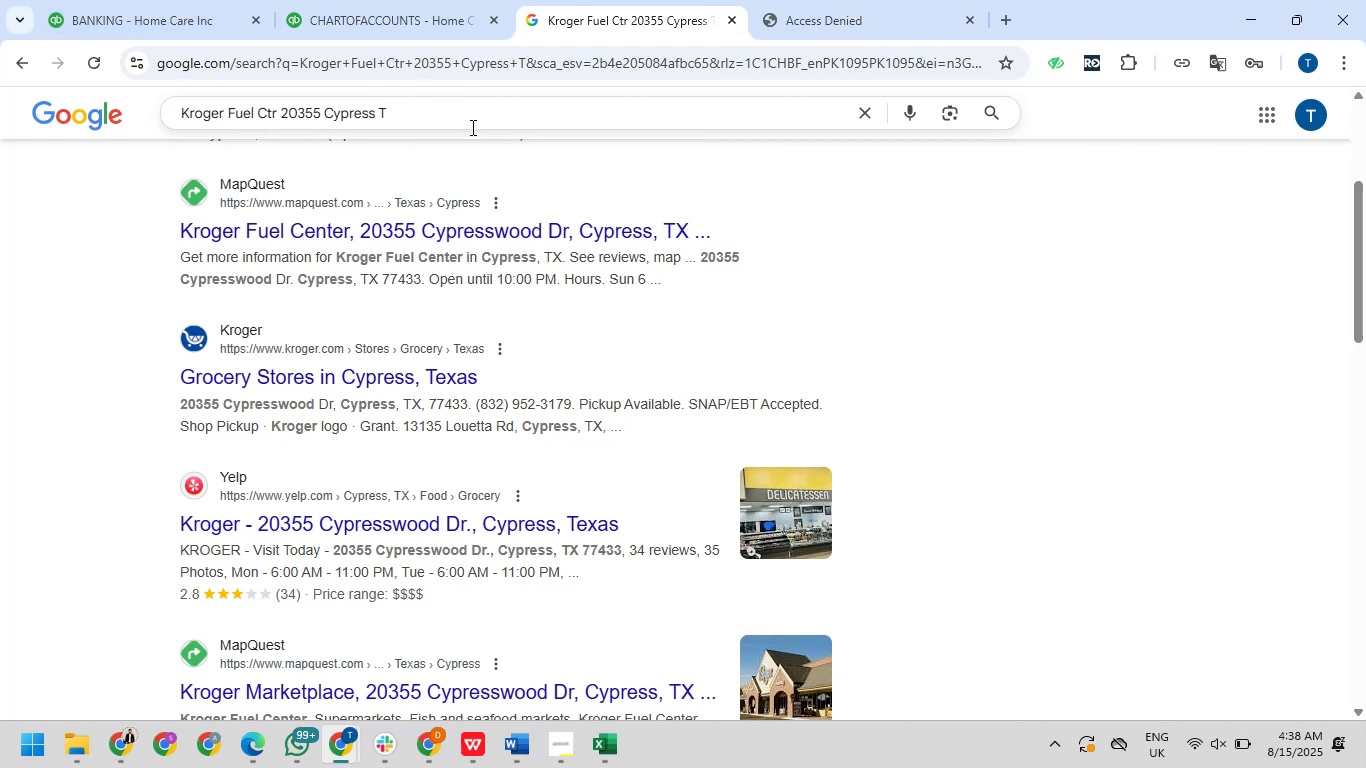 
left_click_drag(start_coordinate=[438, 108], to_coordinate=[92, 33])
 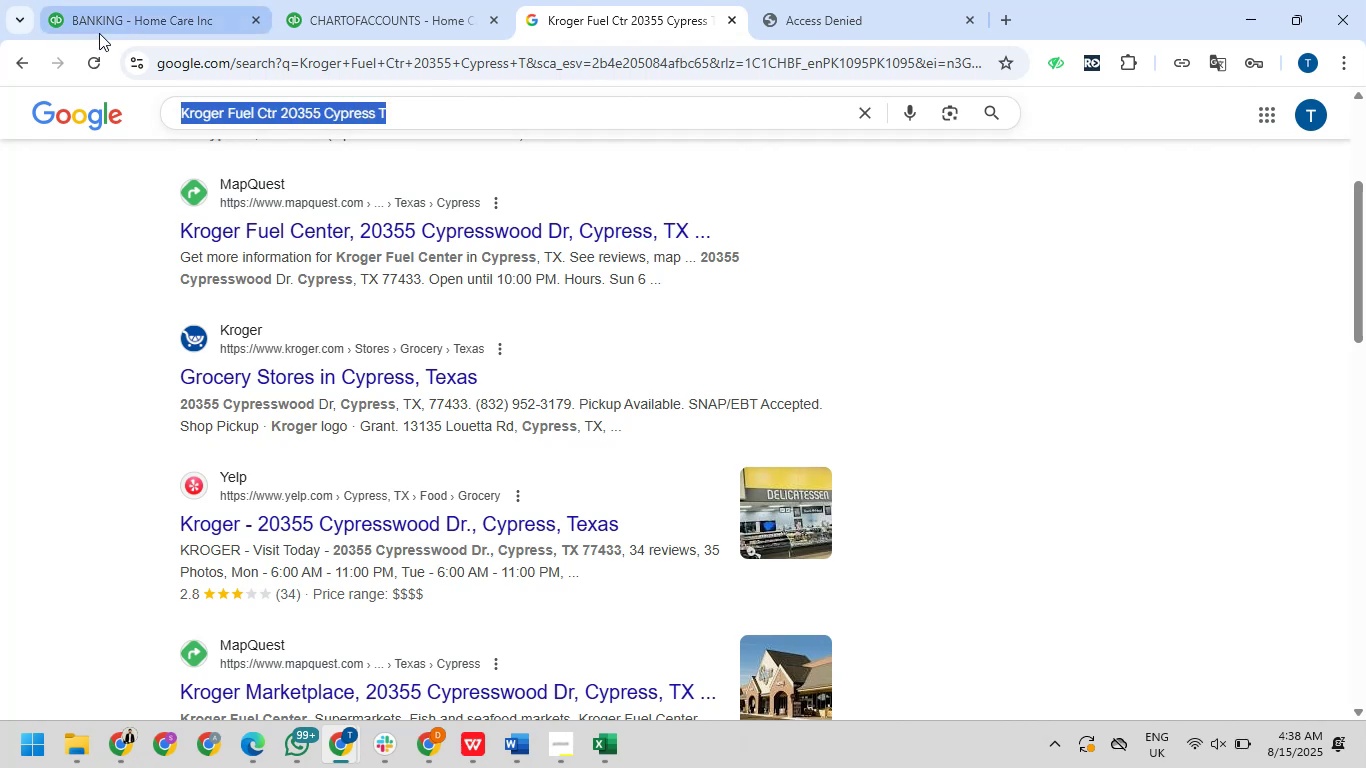 
key(Control+V)
 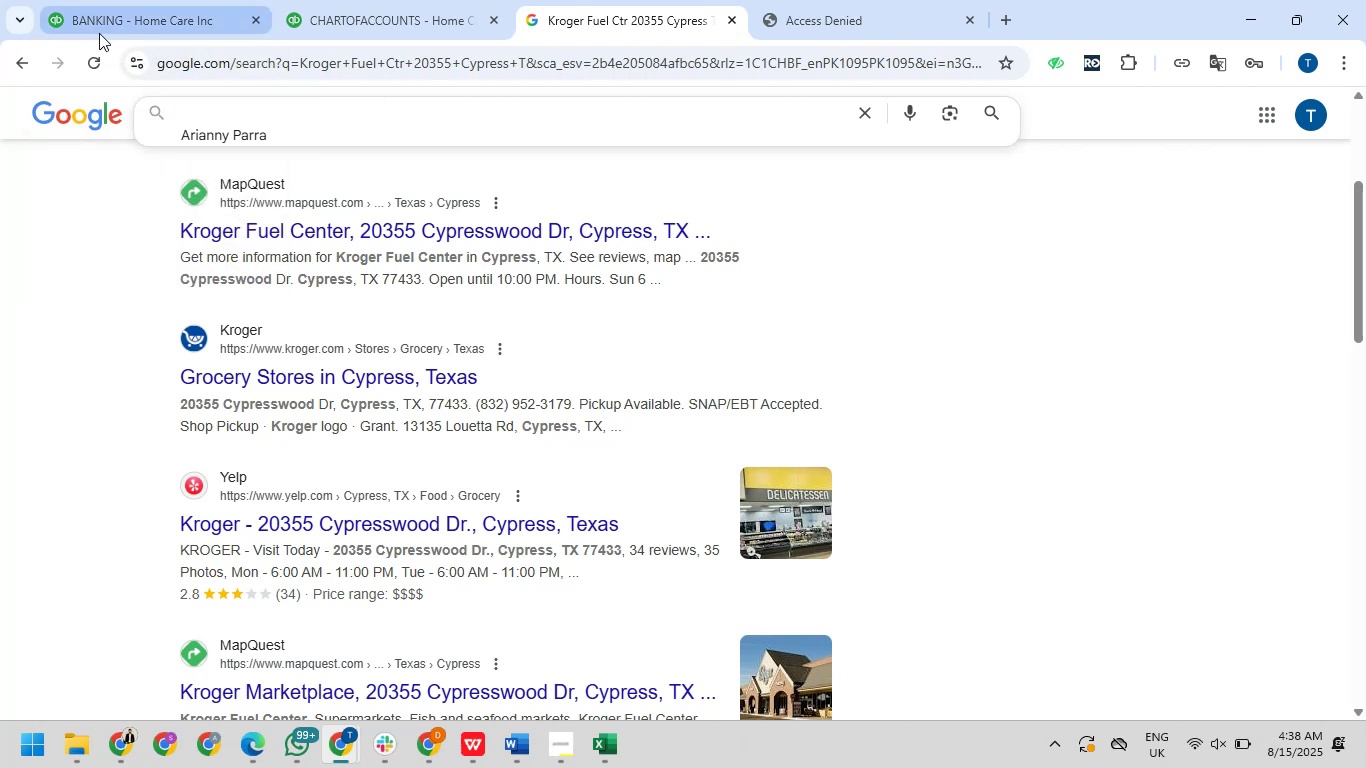 
wait(5.35)
 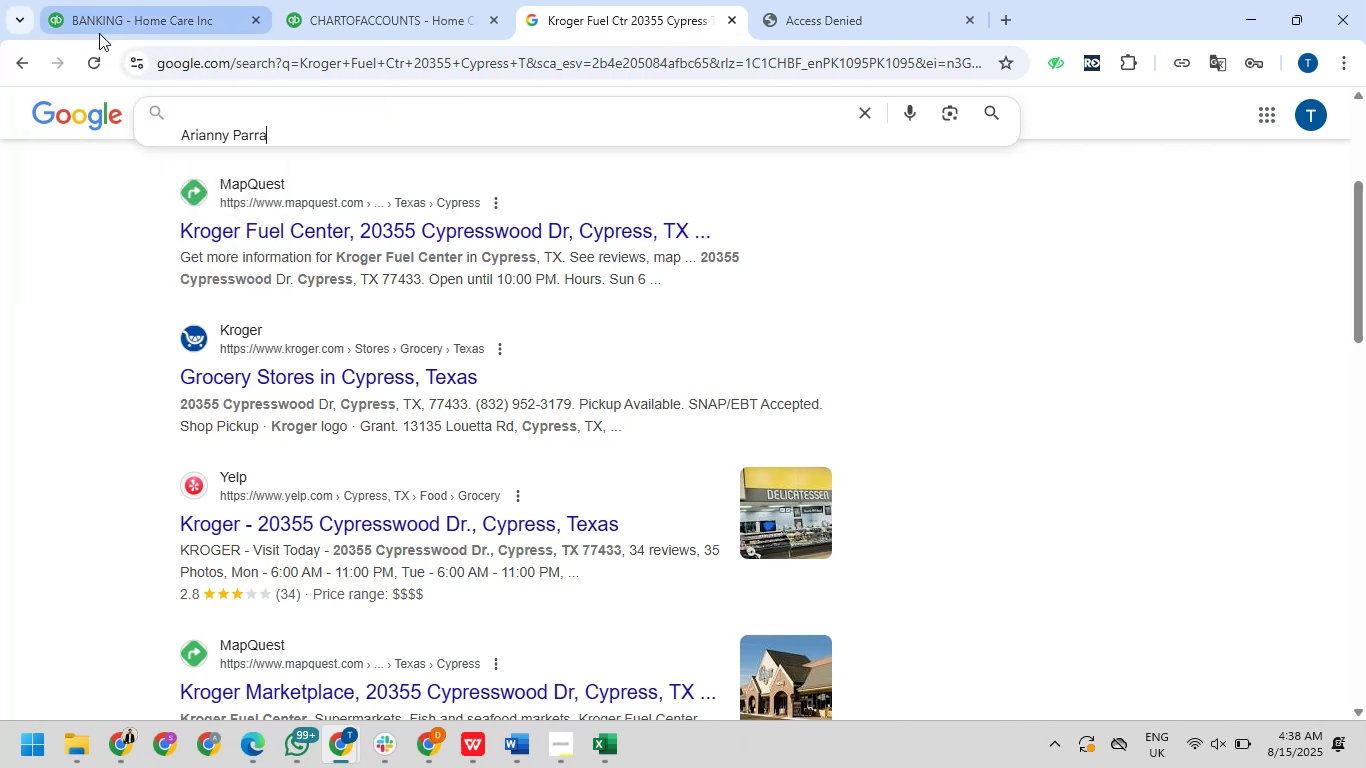 
key(NumpadEnter)
 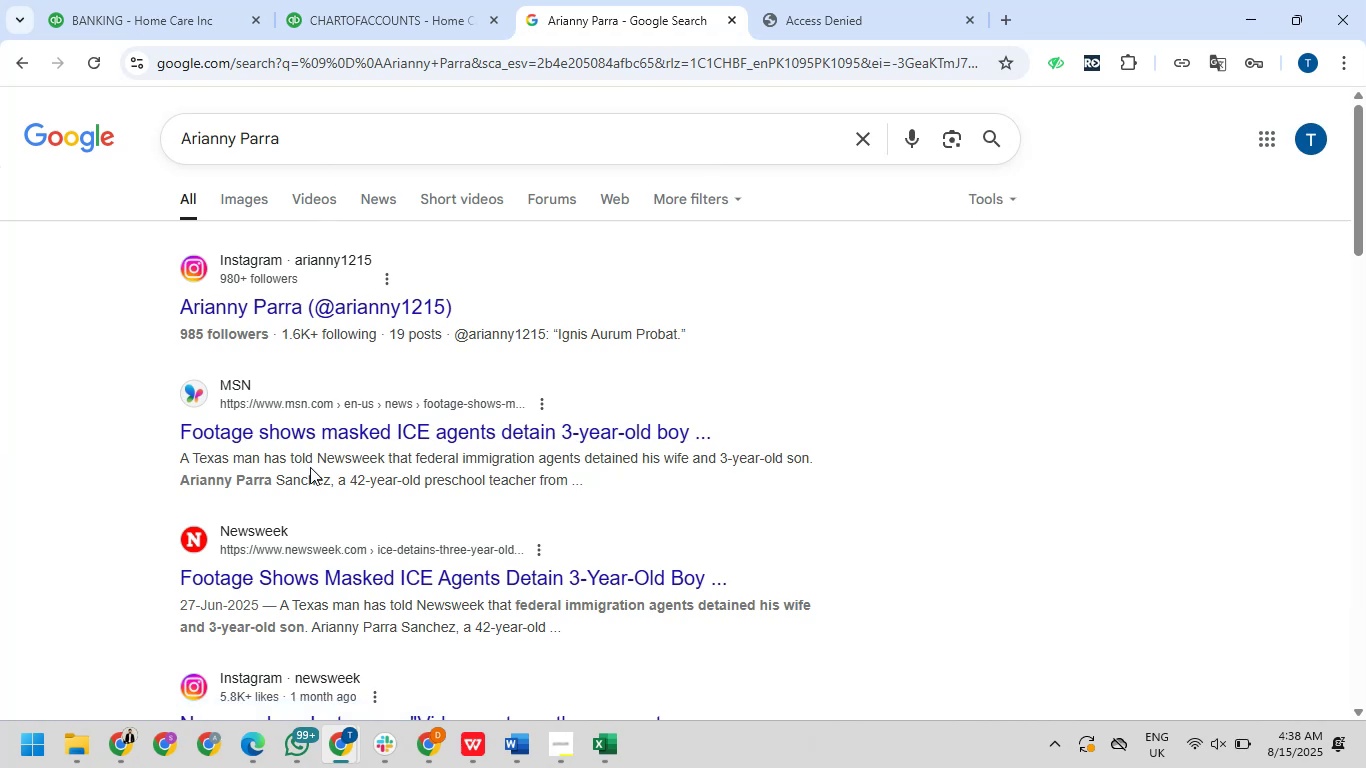 
wait(5.16)
 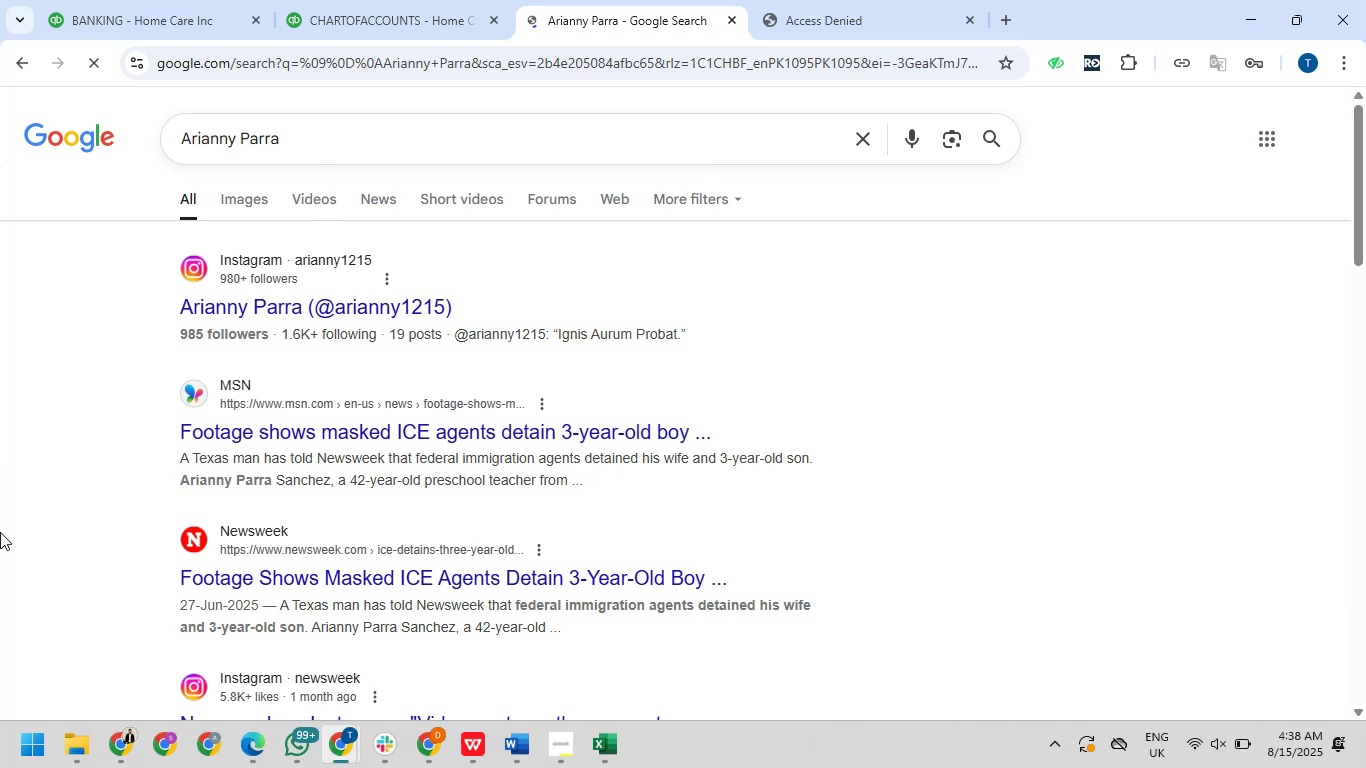 
scroll: coordinate [310, 467], scroll_direction: down, amount: 1.0
 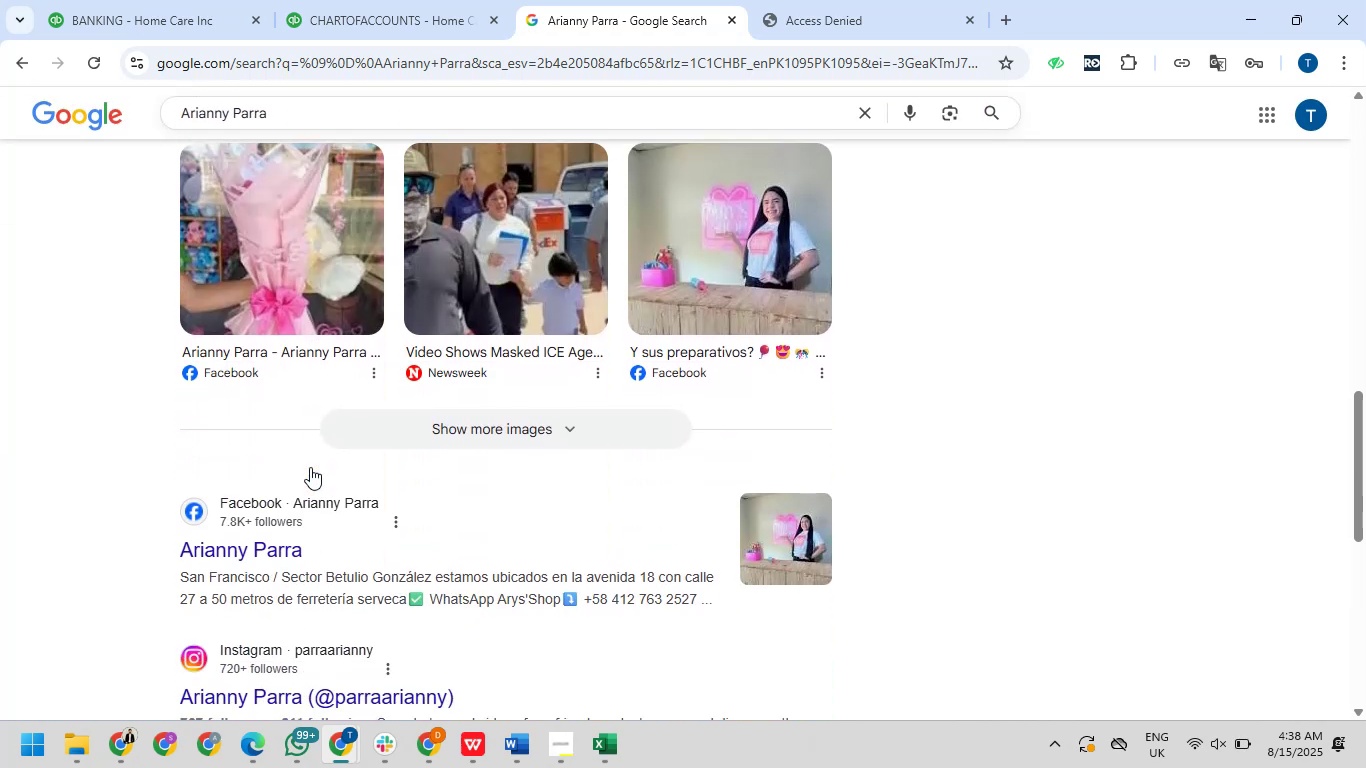 
scroll: coordinate [310, 467], scroll_direction: up, amount: 20.0
 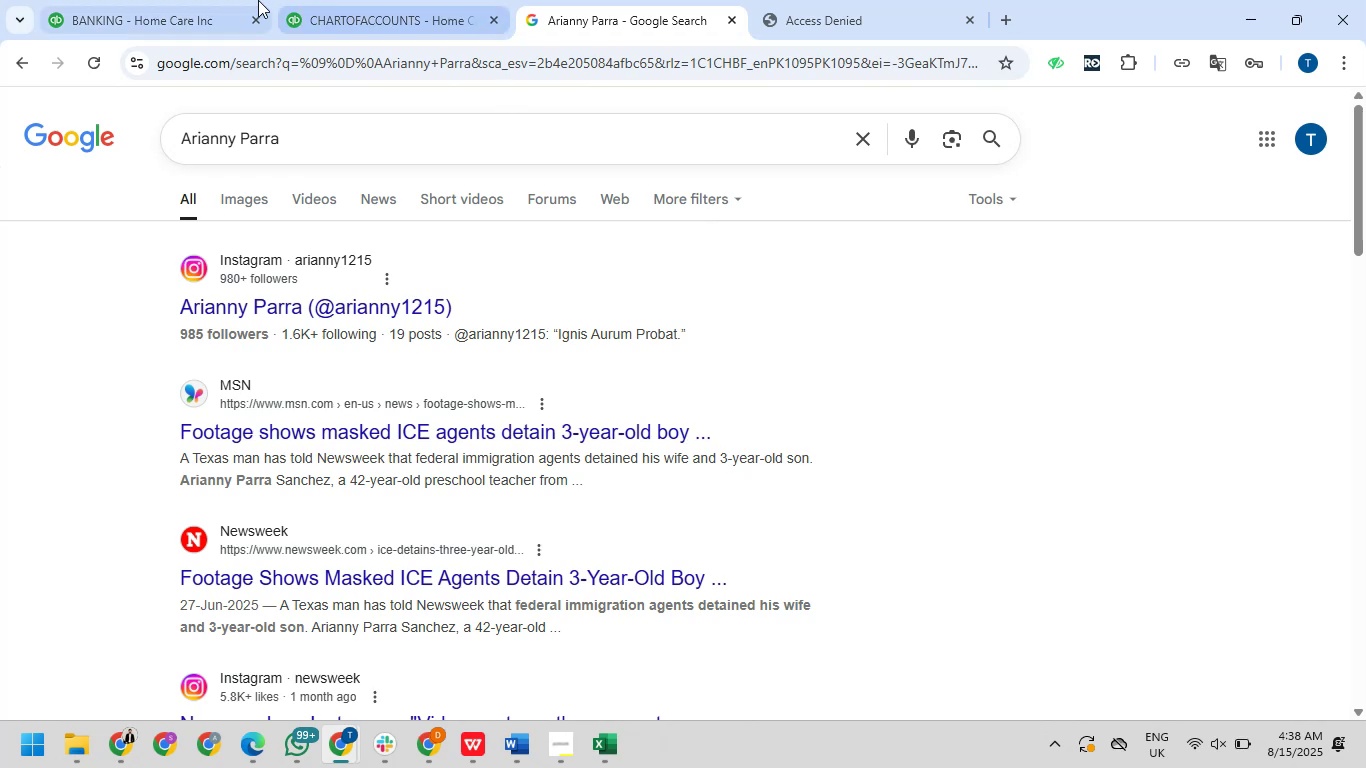 
left_click([258, 0])
 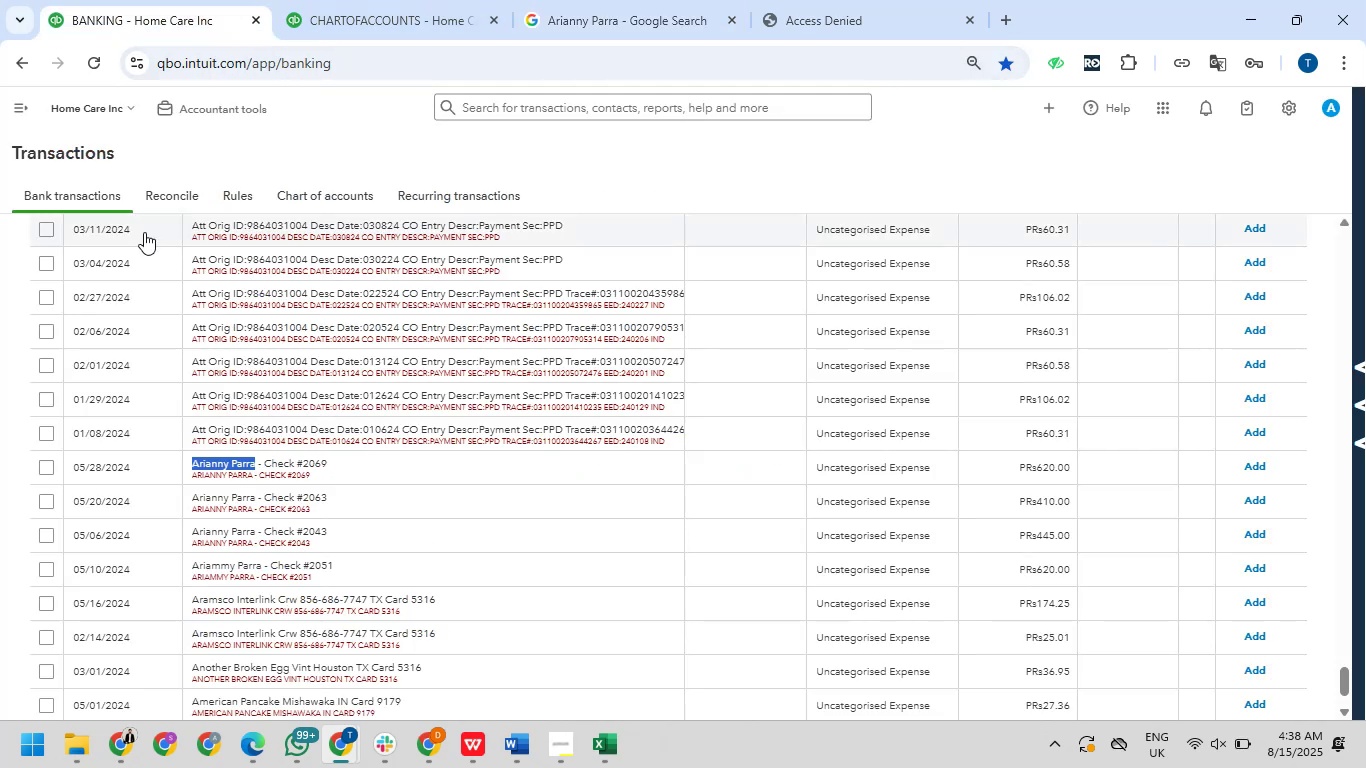 
scroll: coordinate [267, 482], scroll_direction: down, amount: 5.0
 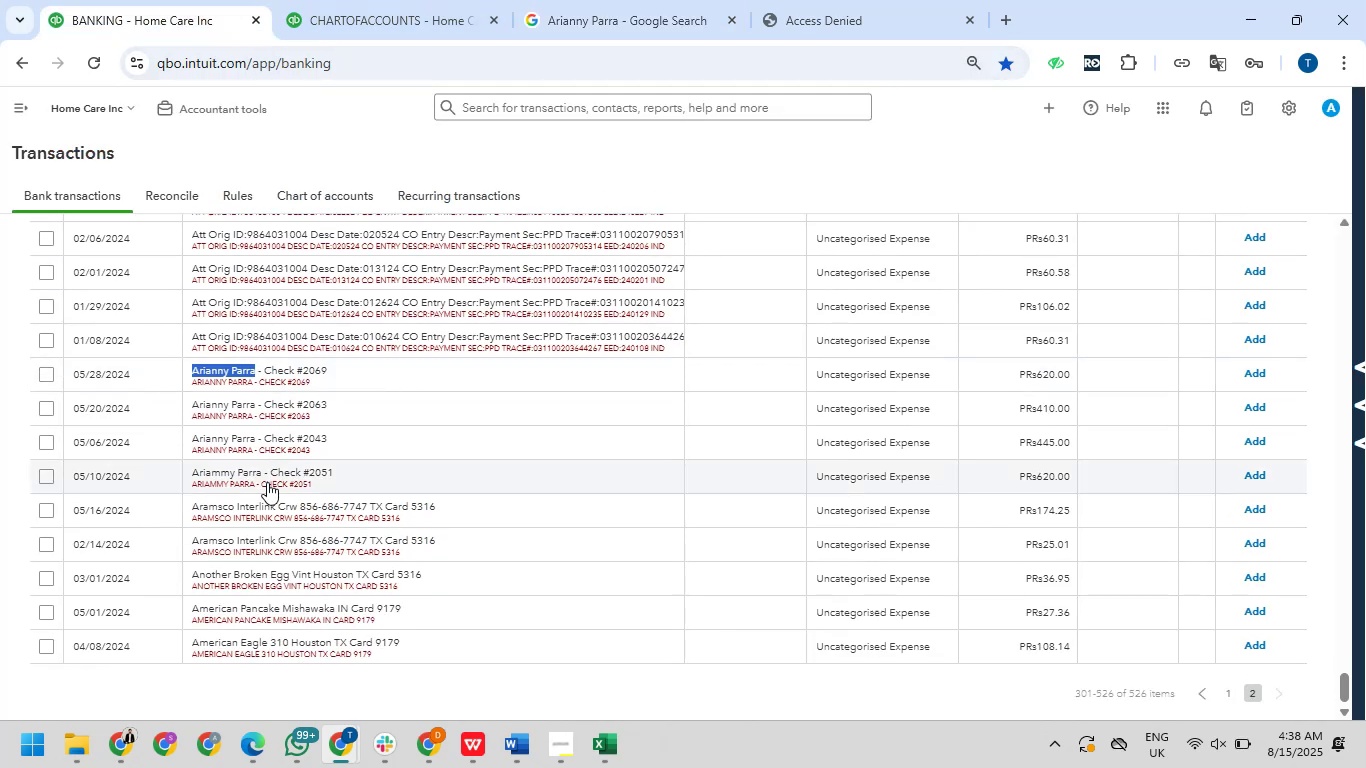 
scroll: coordinate [267, 482], scroll_direction: up, amount: 4.0
 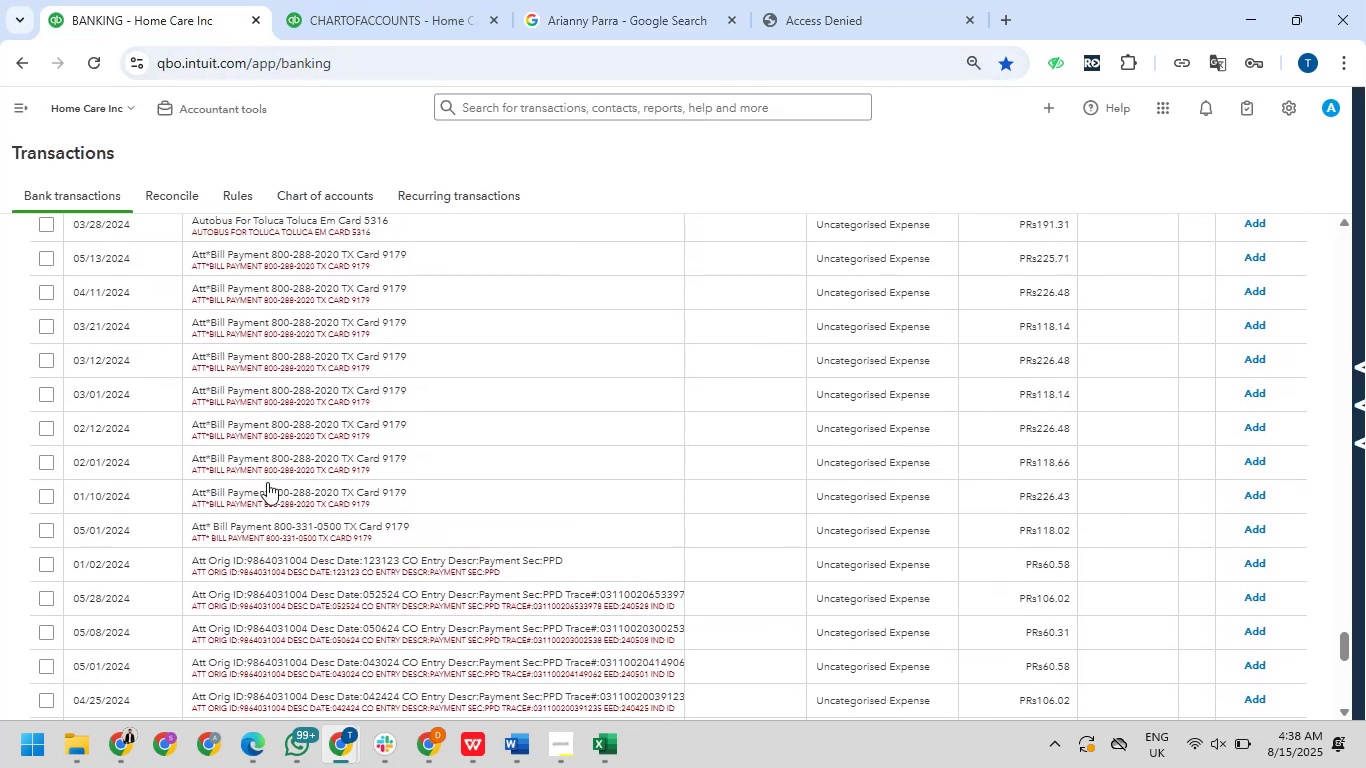 
scroll: coordinate [268, 483], scroll_direction: down, amount: 3.0
 